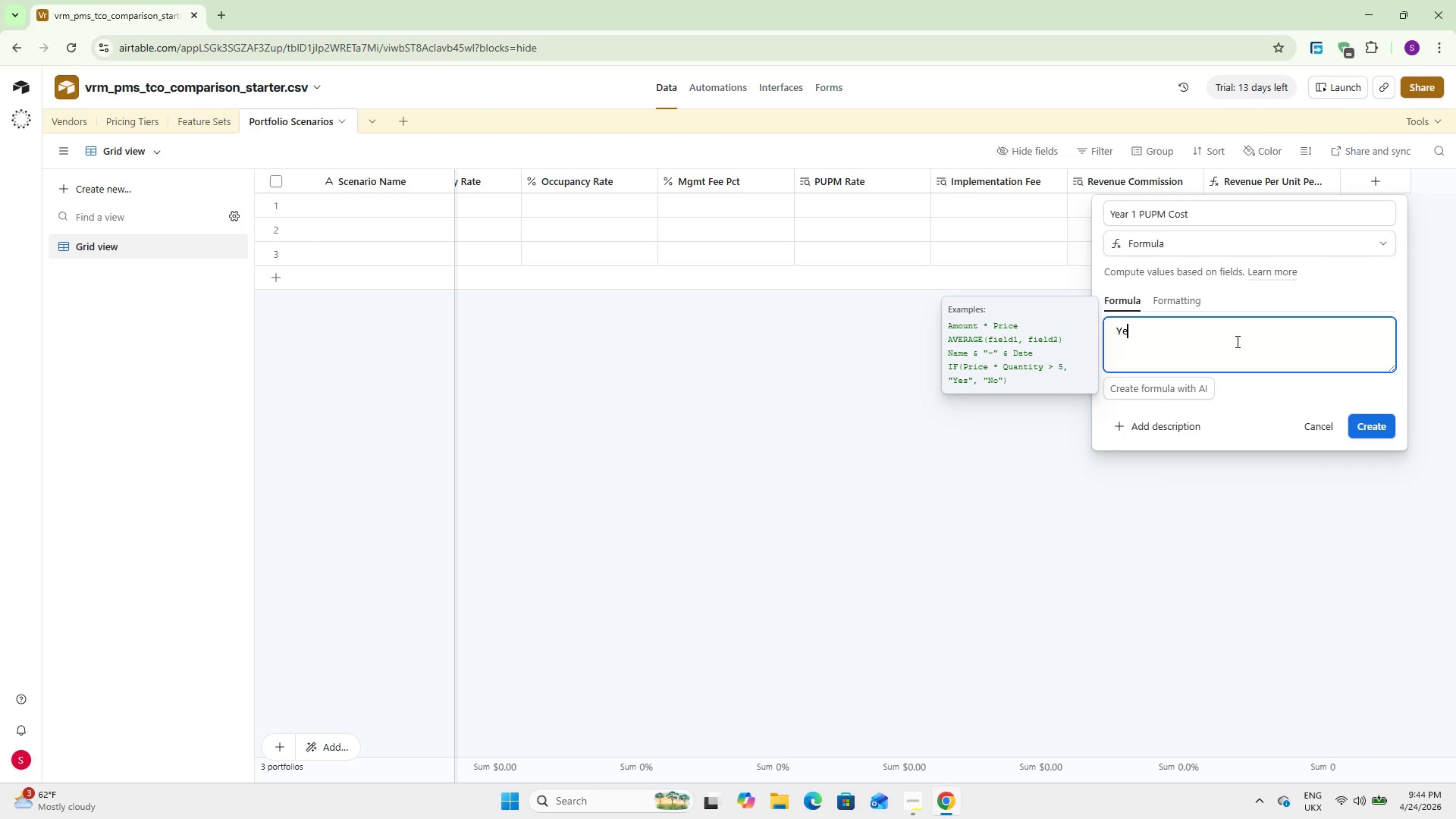 
hold_key(key=E, duration=0.34)
 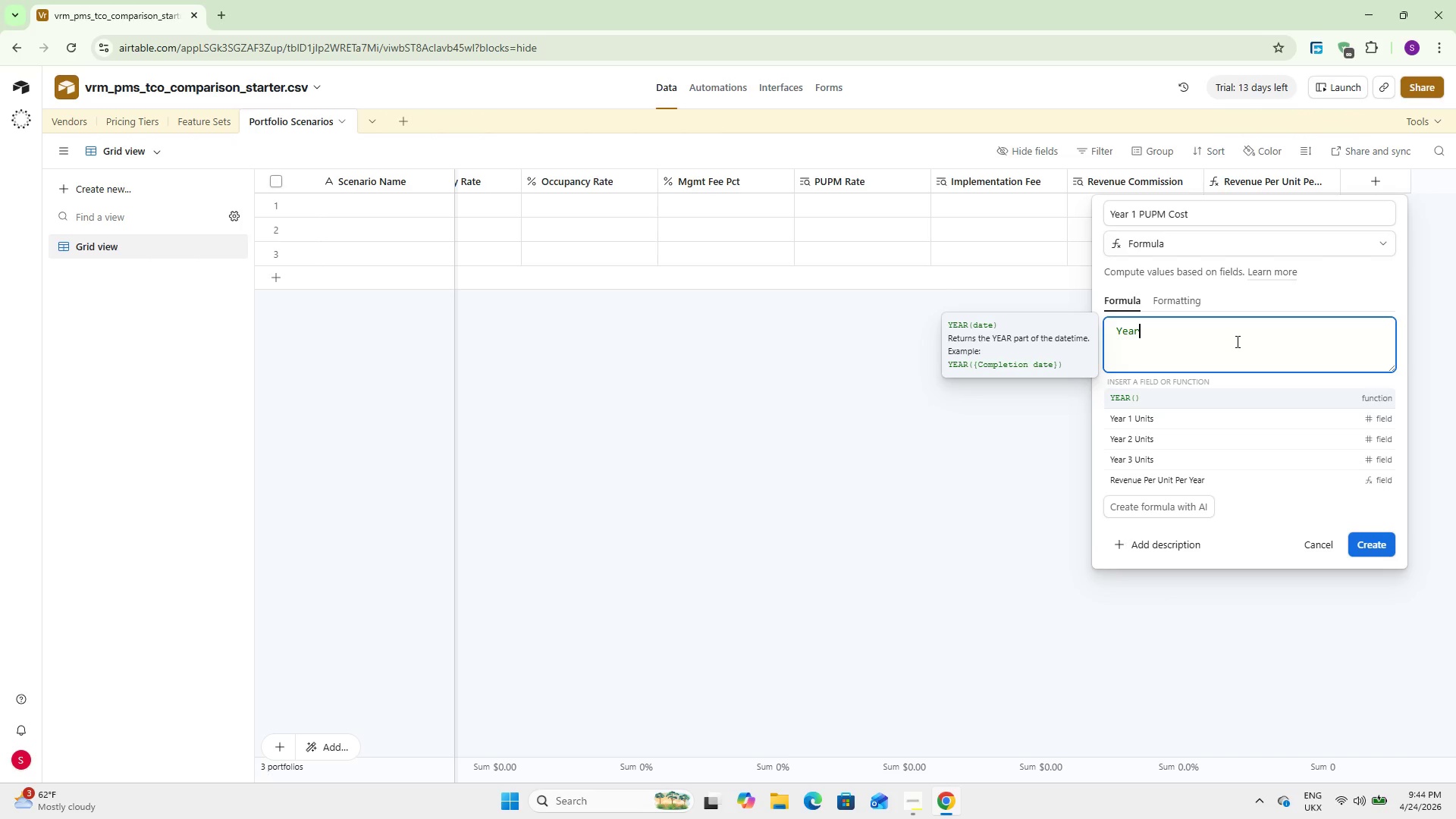 
key(ArrowDown)
 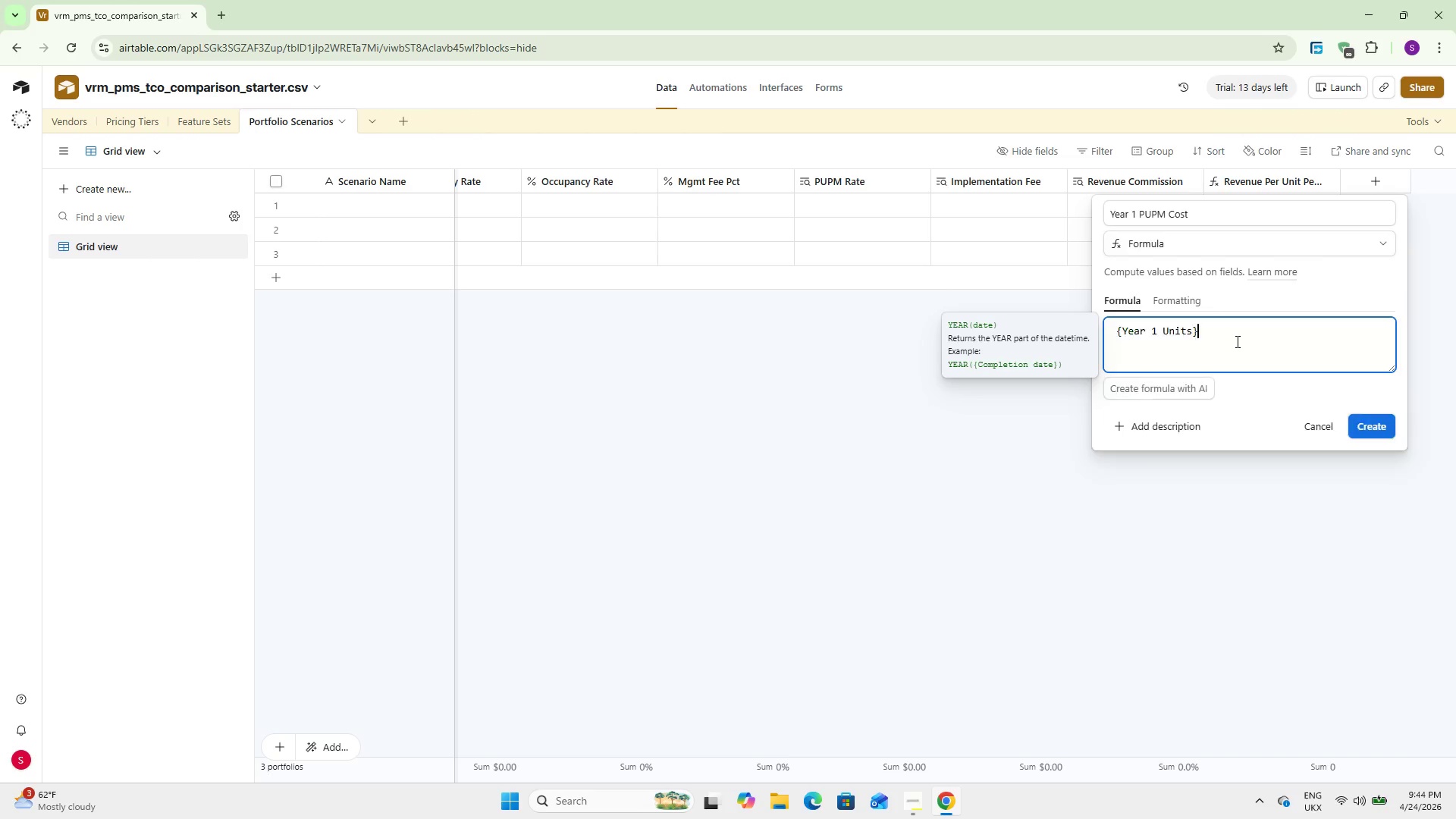 
key(Enter)
 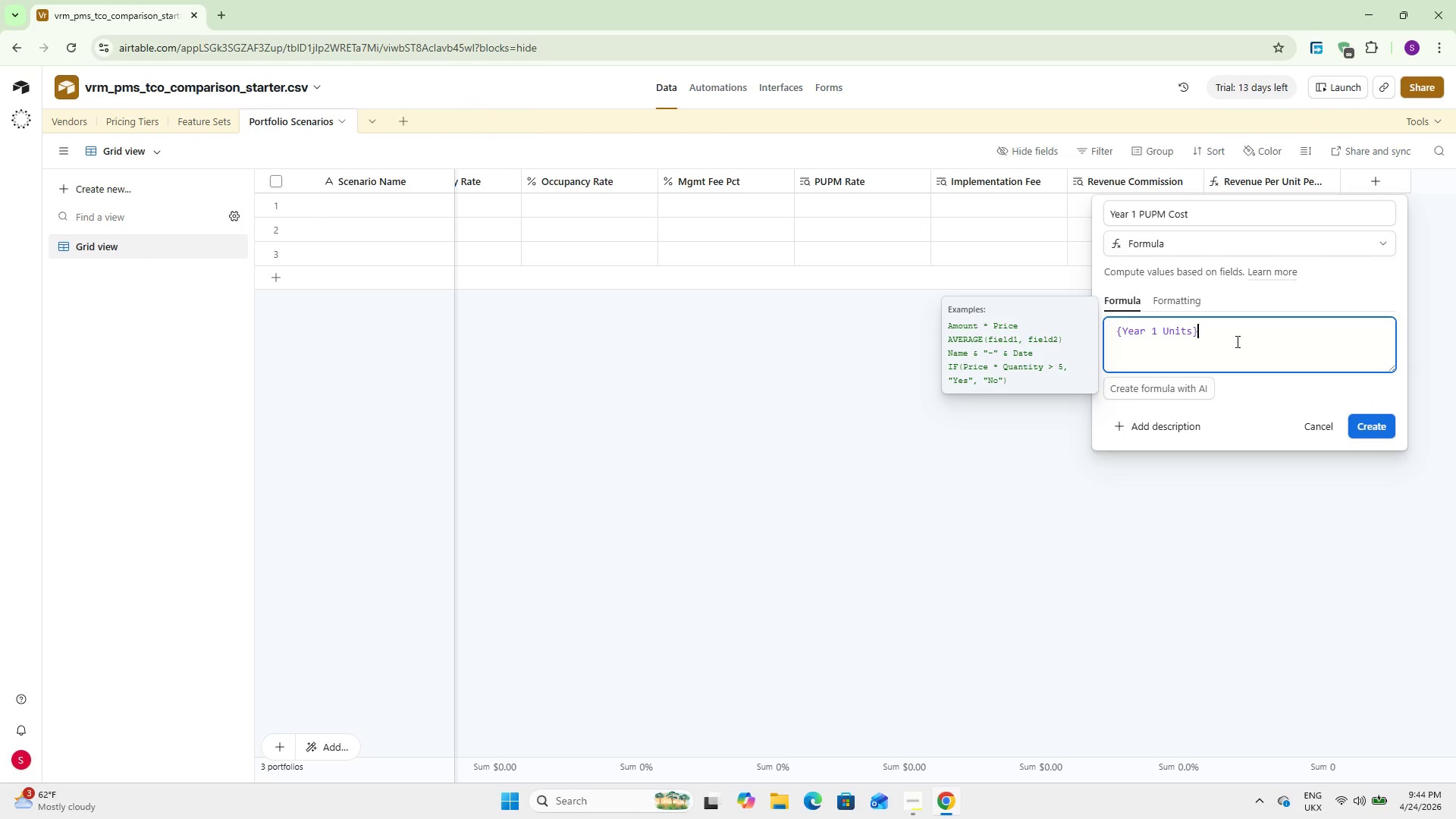 
type( * PU)
 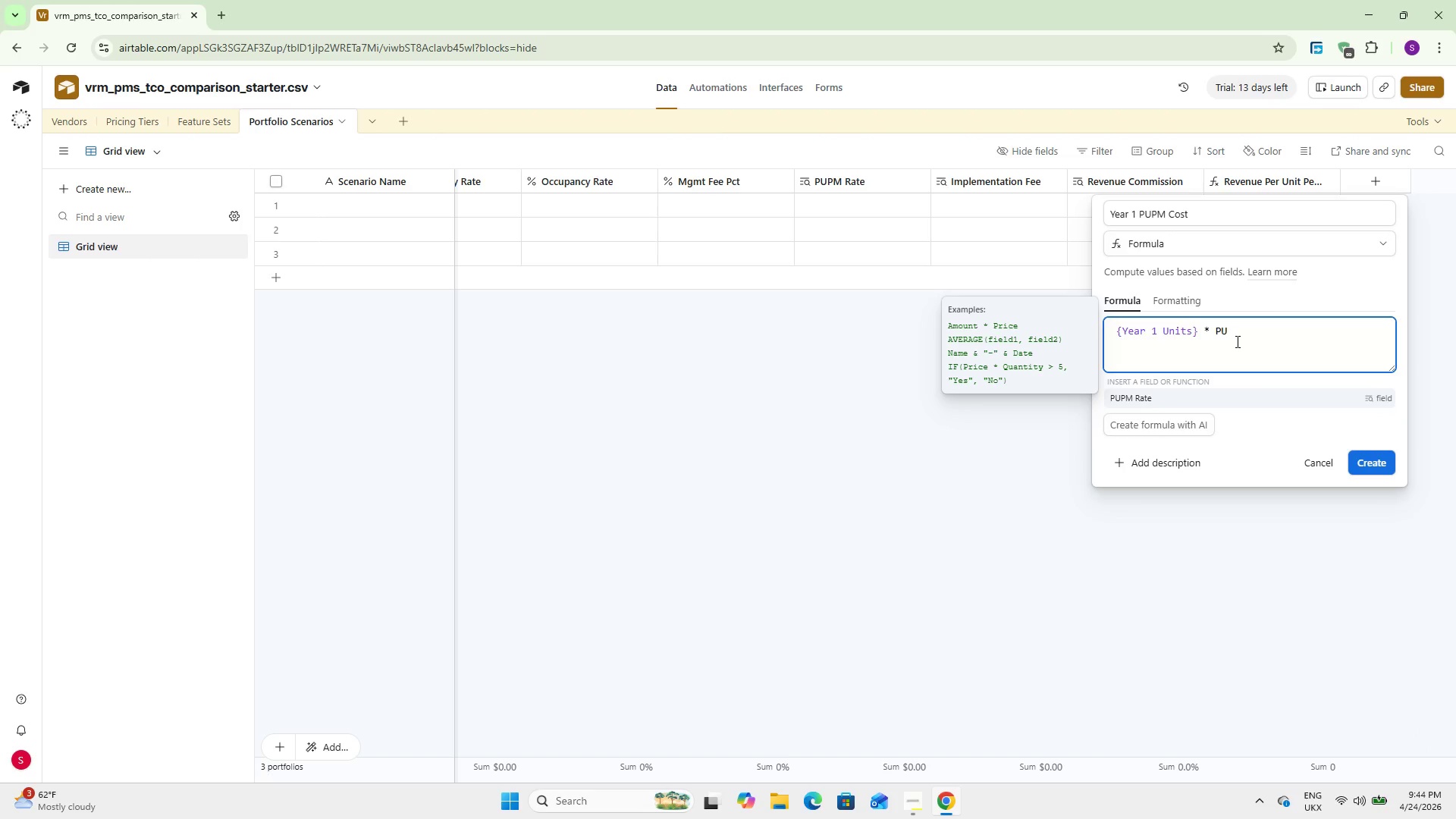 
key(Enter)
 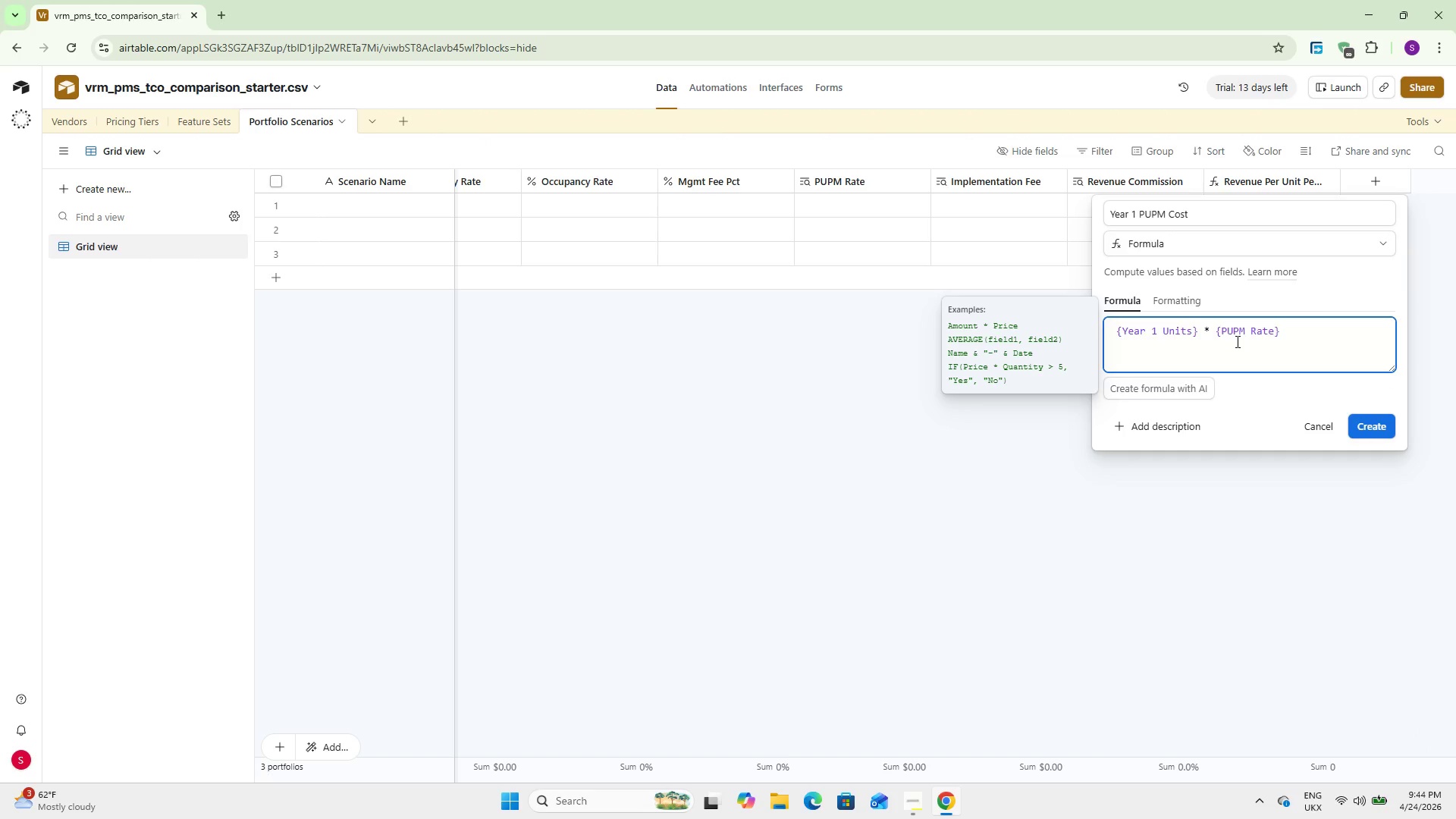 
type( * 12)
 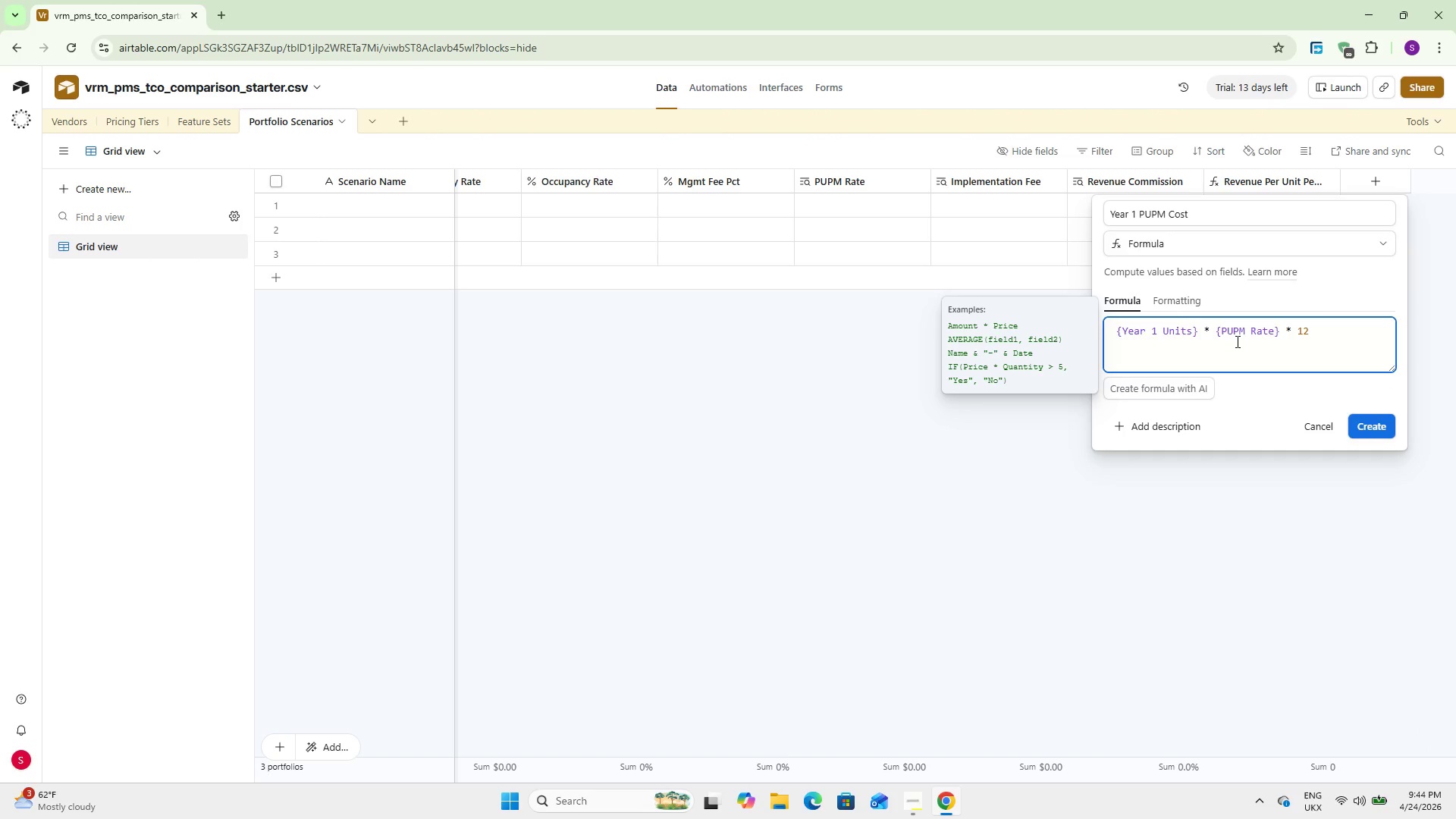 
wait(173.91)
 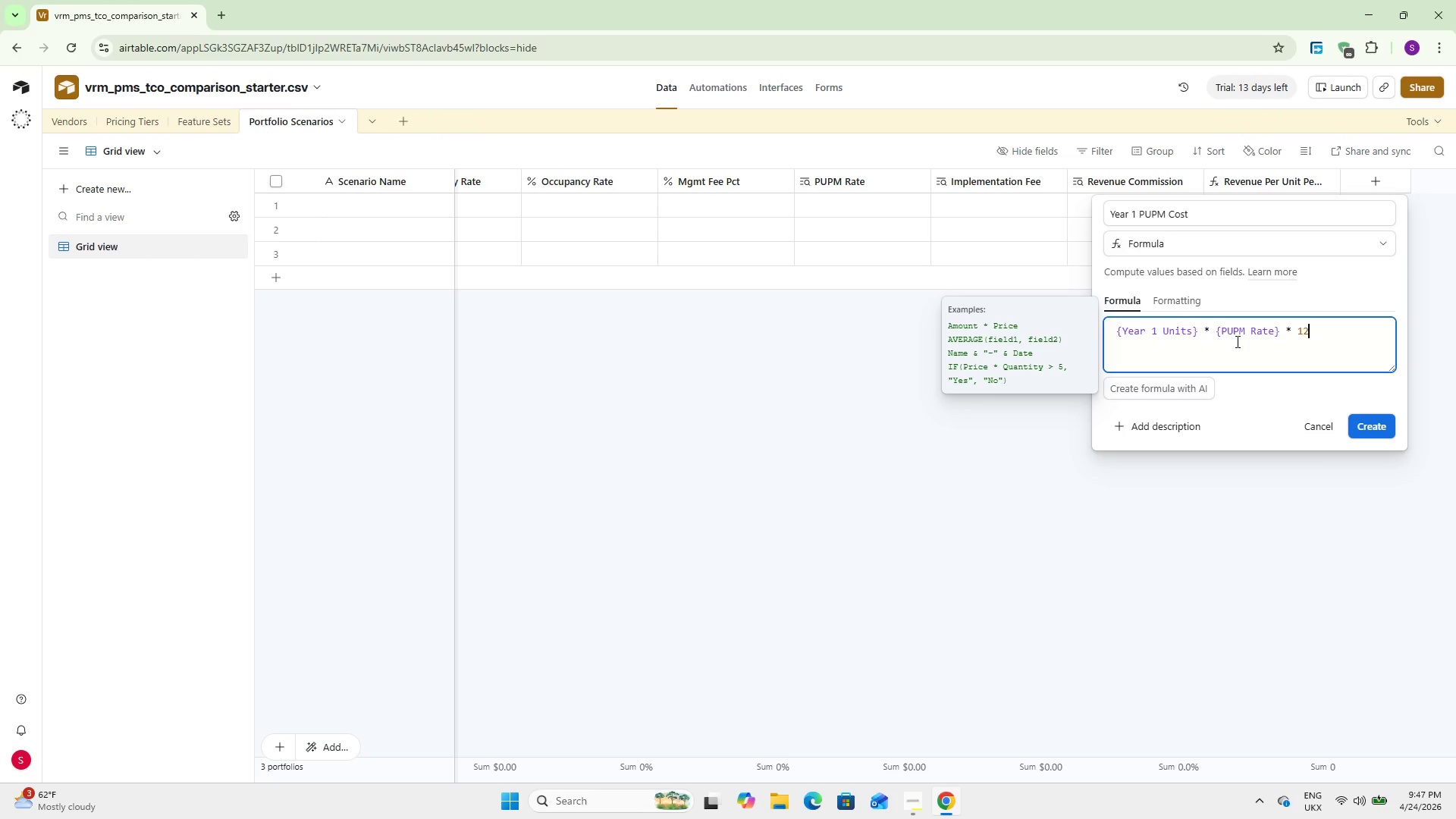 
left_click([1360, 432])
 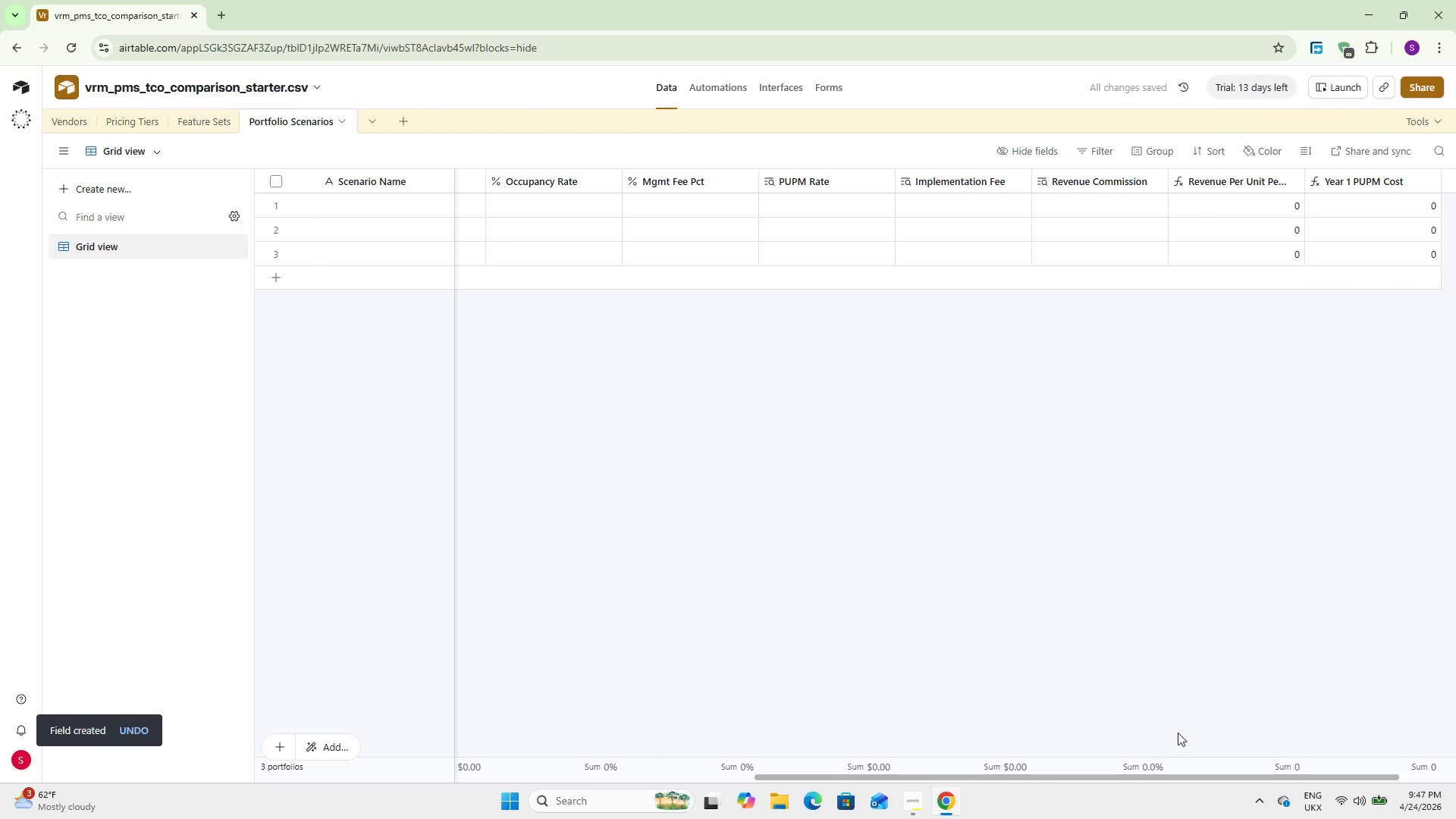 
left_click_drag(start_coordinate=[1172, 777], to_coordinate=[1341, 770])
 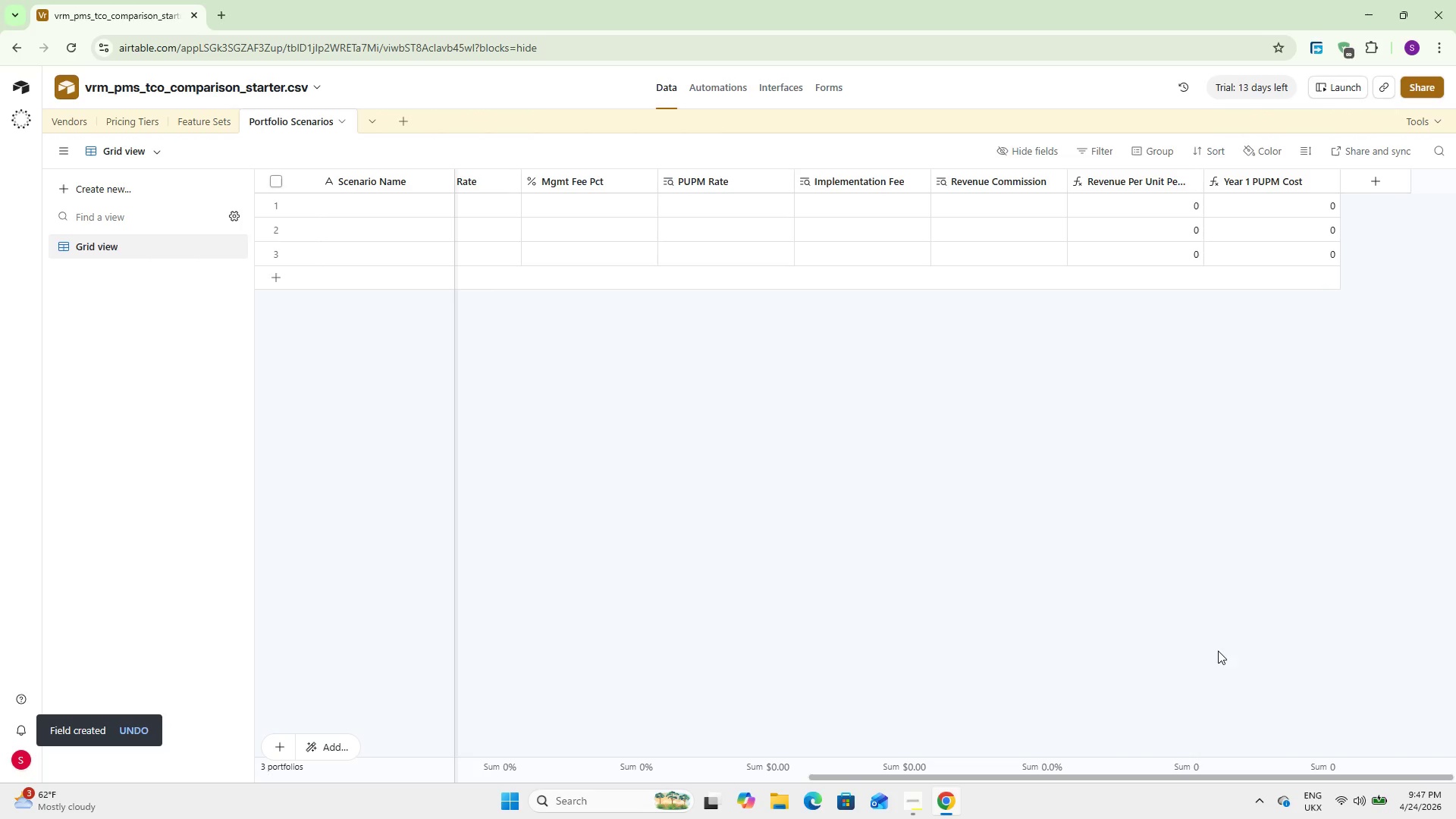 
right_click([1264, 178])
 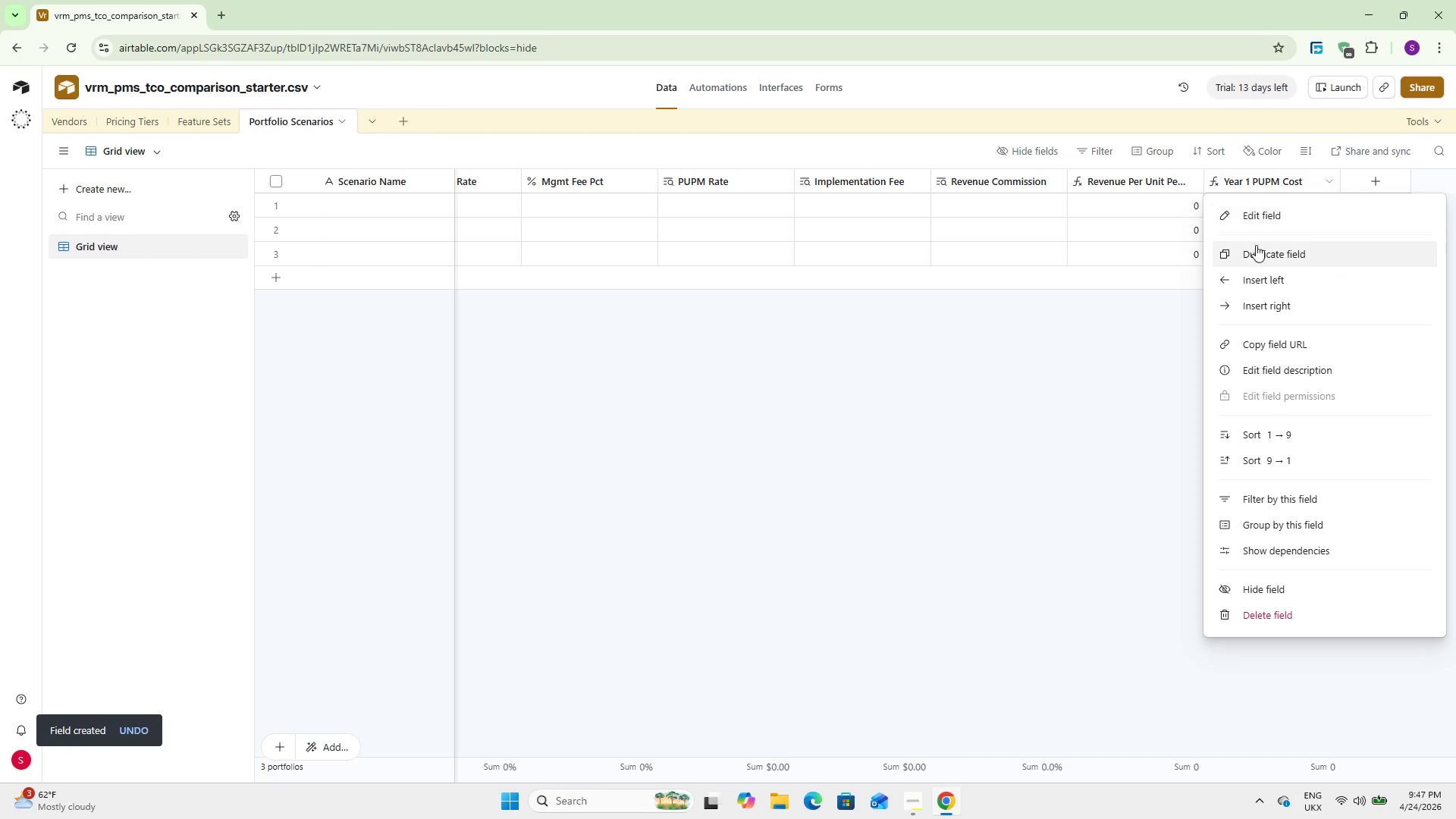 
left_click([1256, 246])
 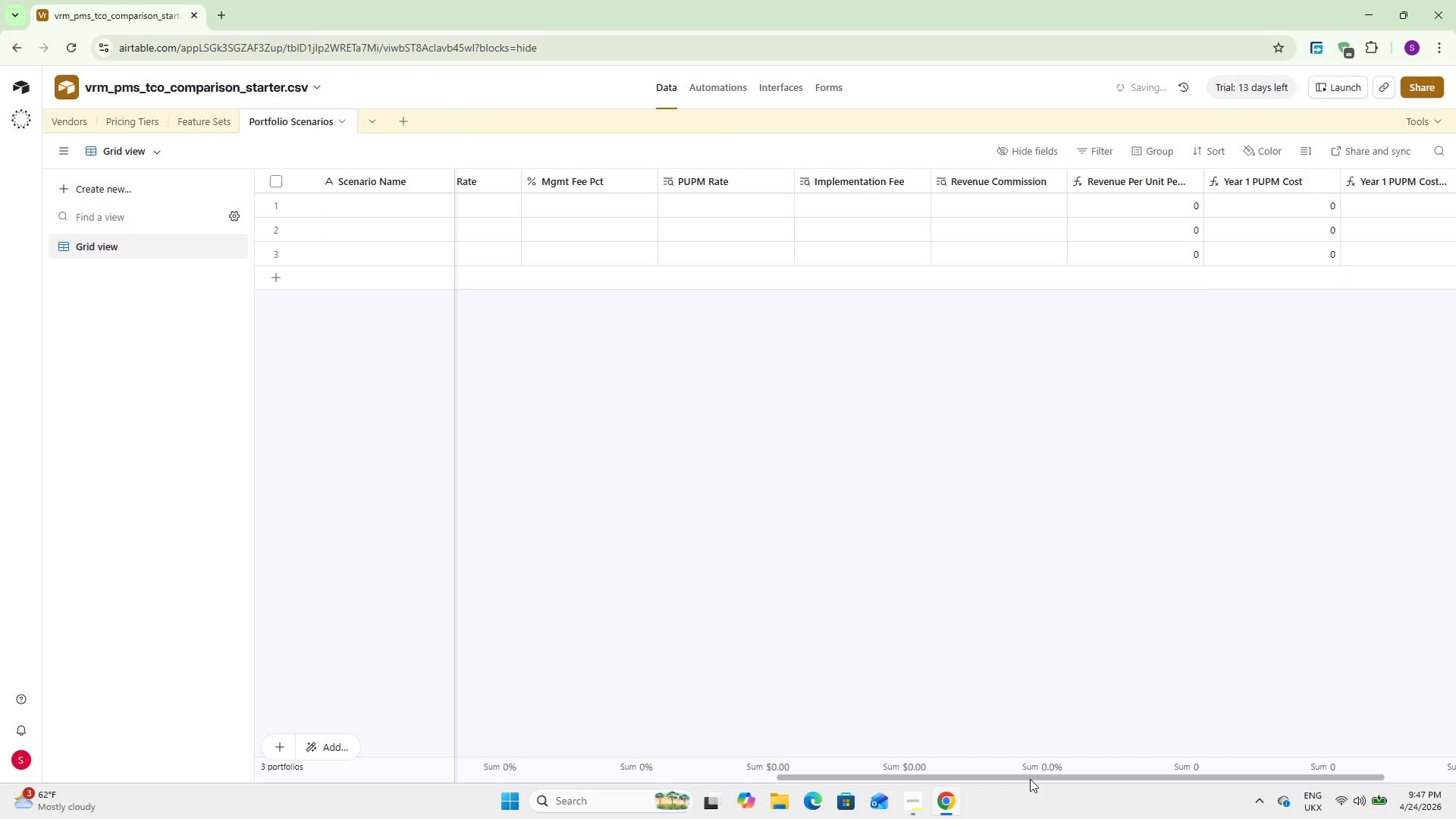 
left_click_drag(start_coordinate=[1030, 774], to_coordinate=[1286, 738])
 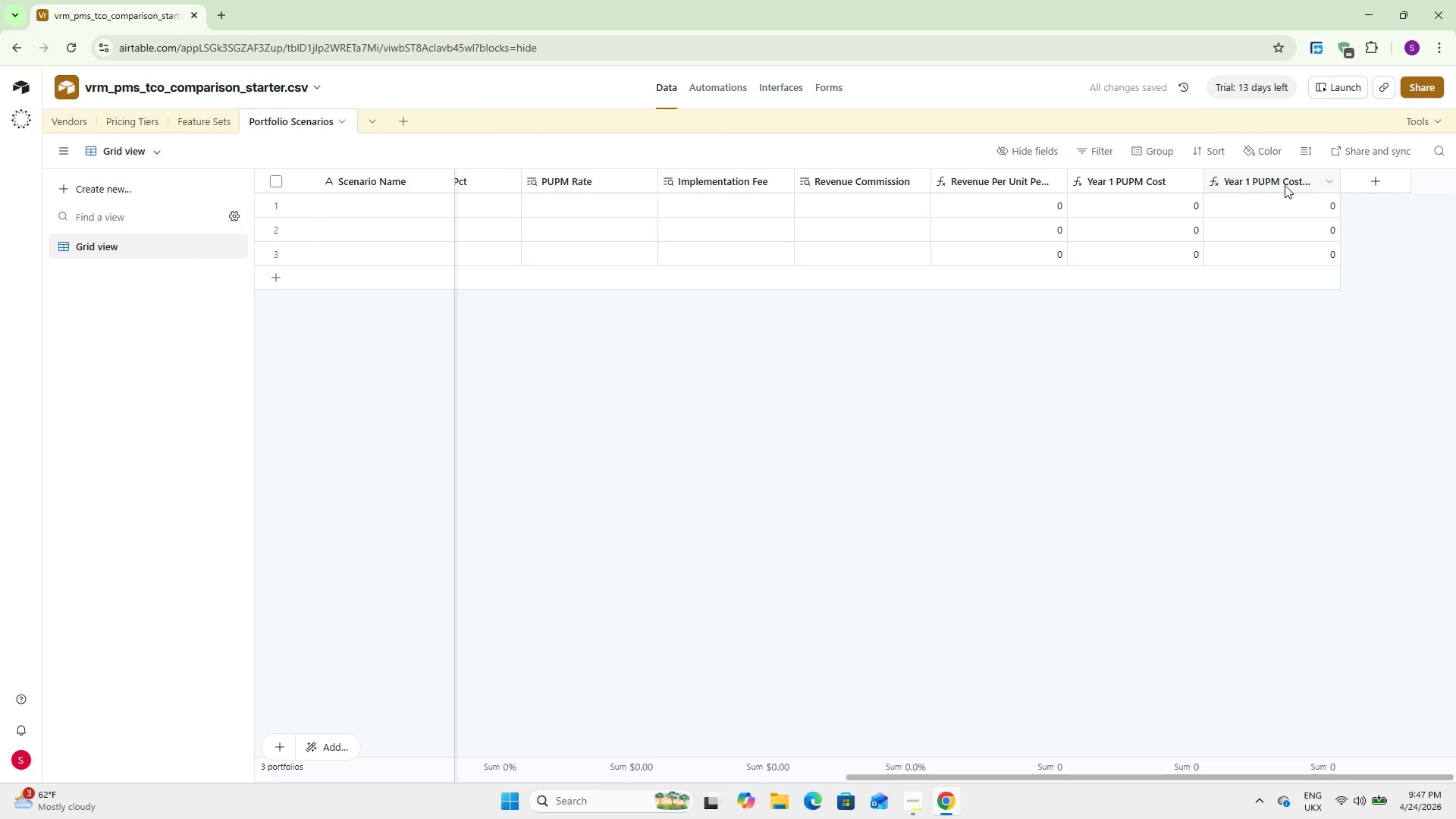 
double_click([1285, 185])
 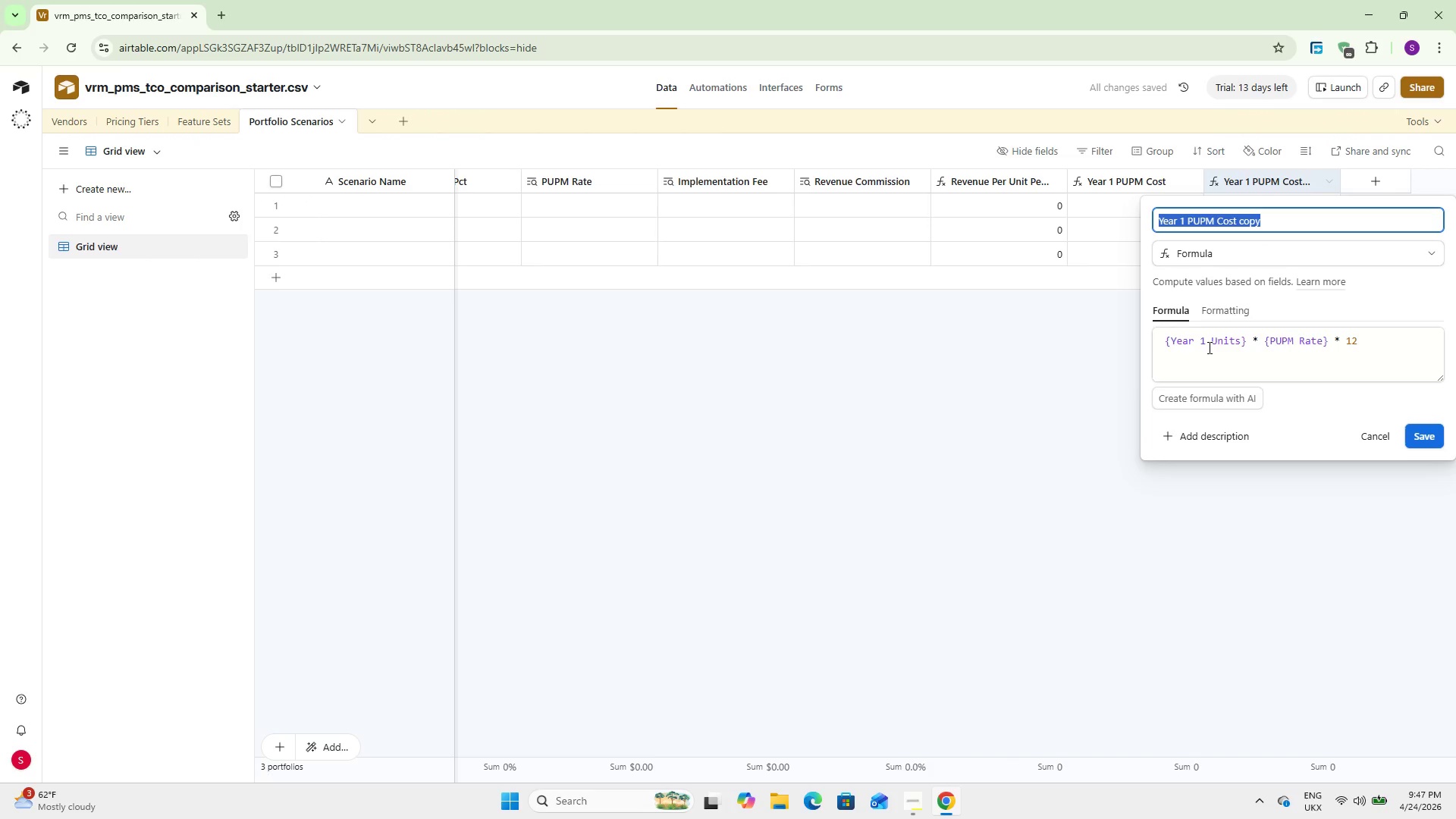 
left_click([1203, 340])
 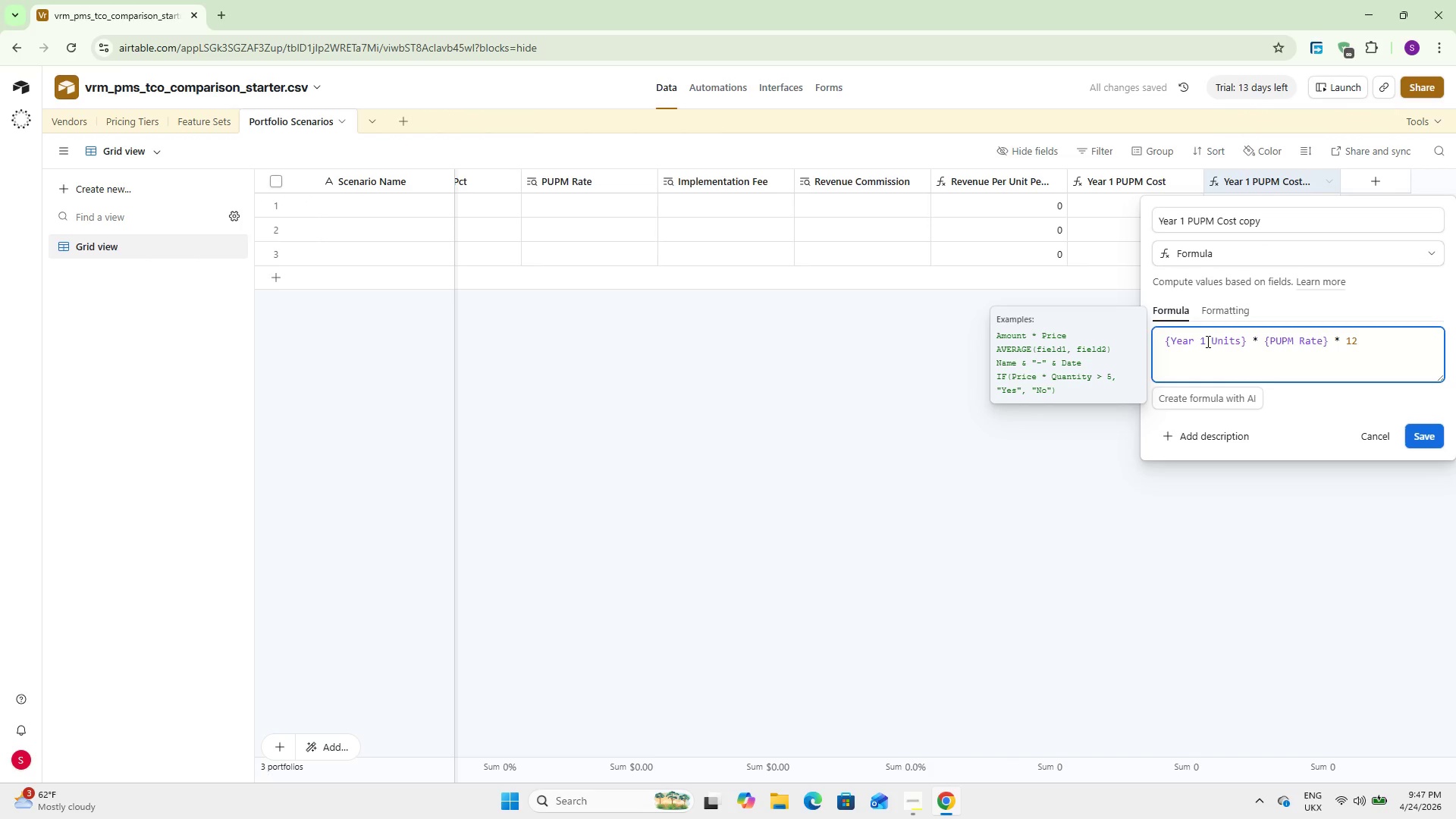 
left_click([1204, 337])
 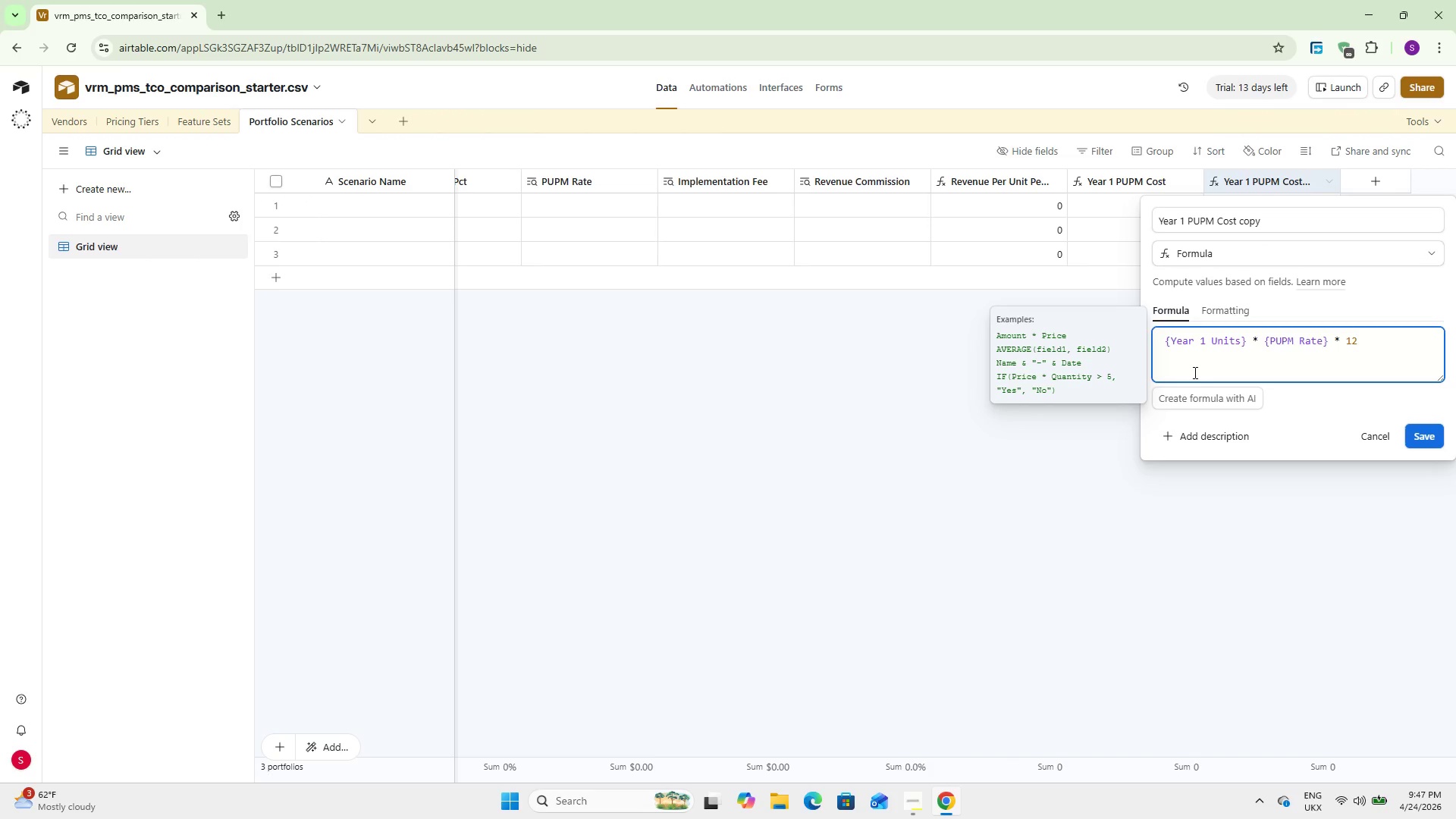 
key(Backspace)
 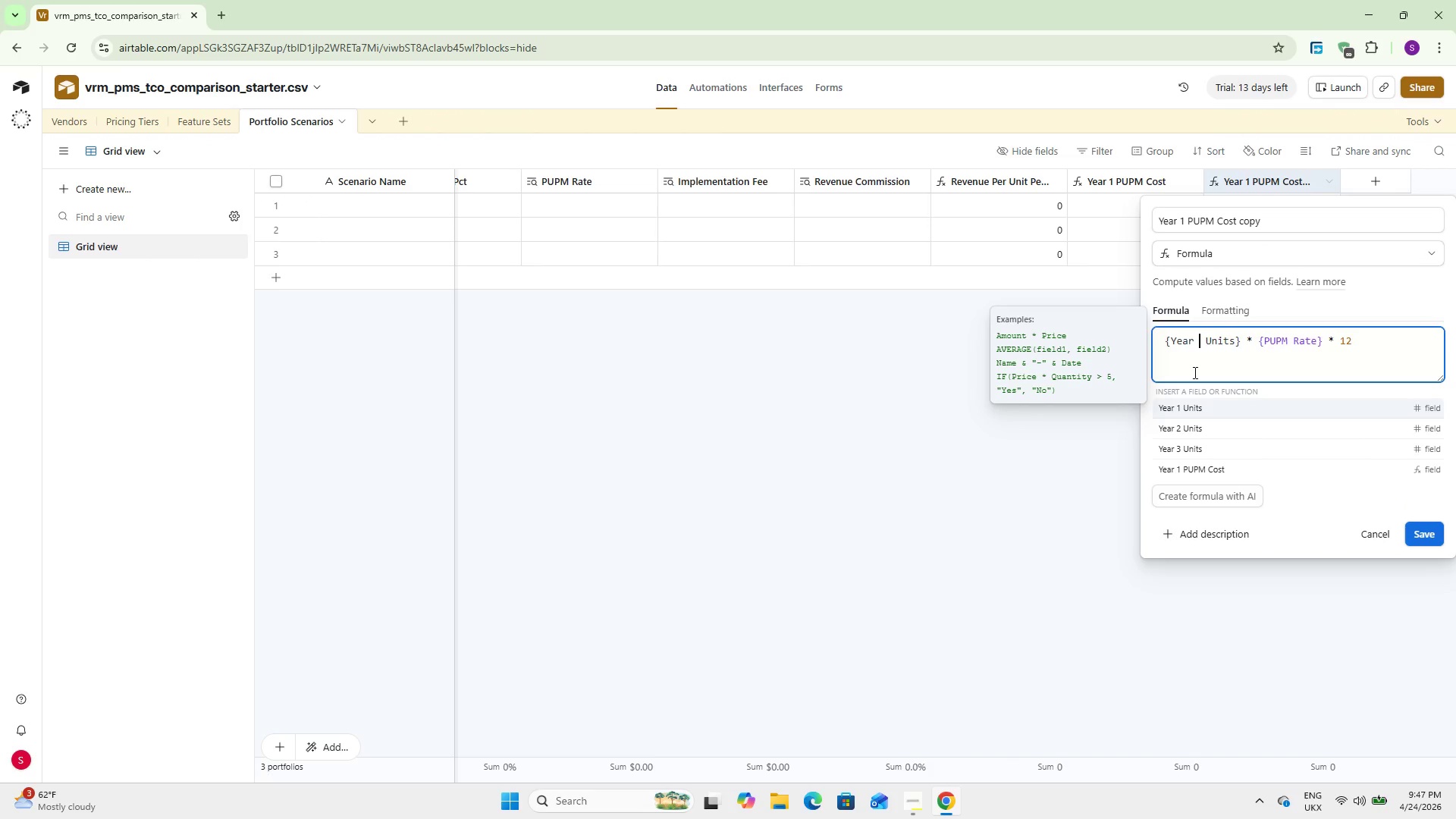 
key(2)
 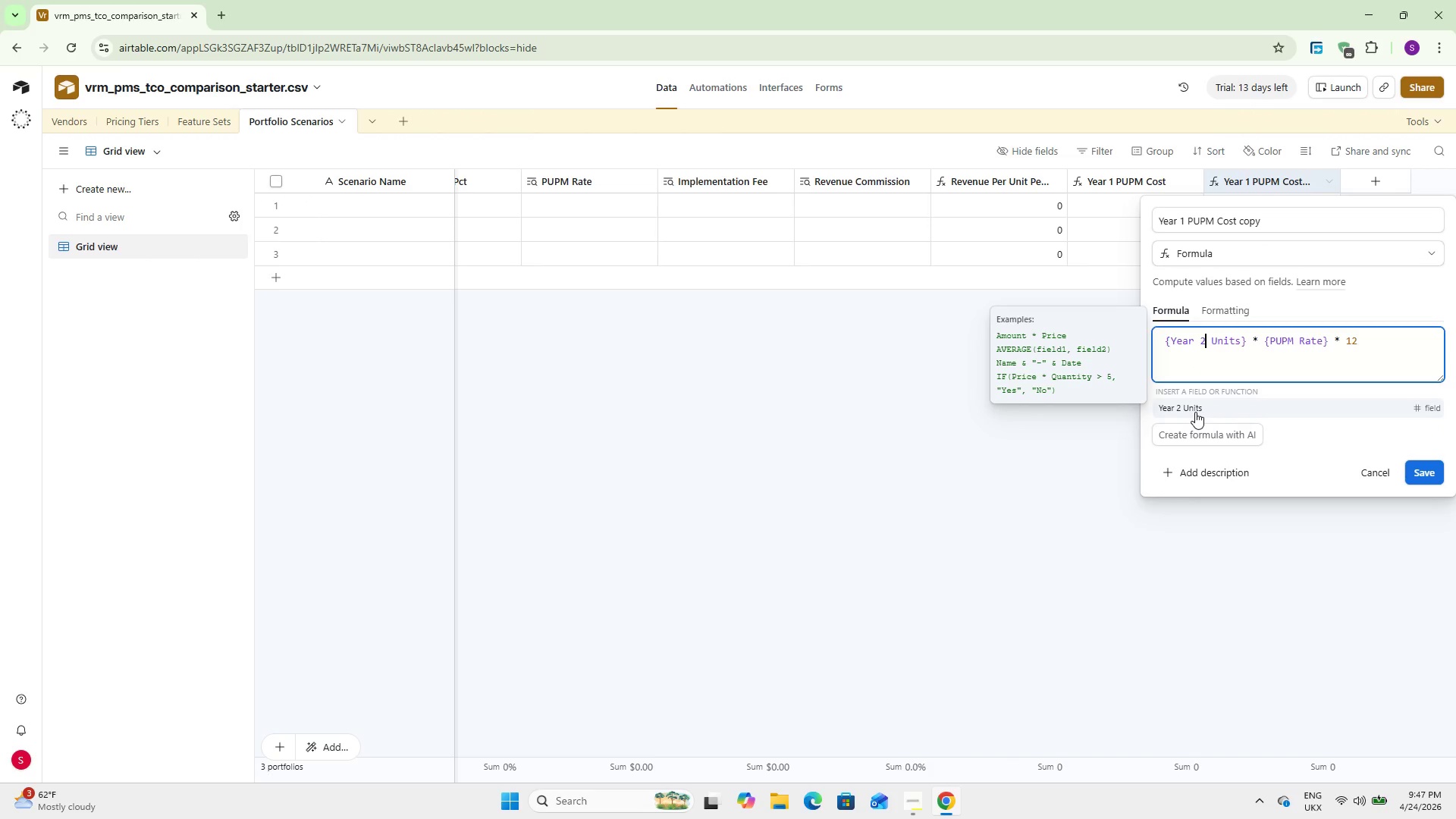 
left_click([1195, 412])
 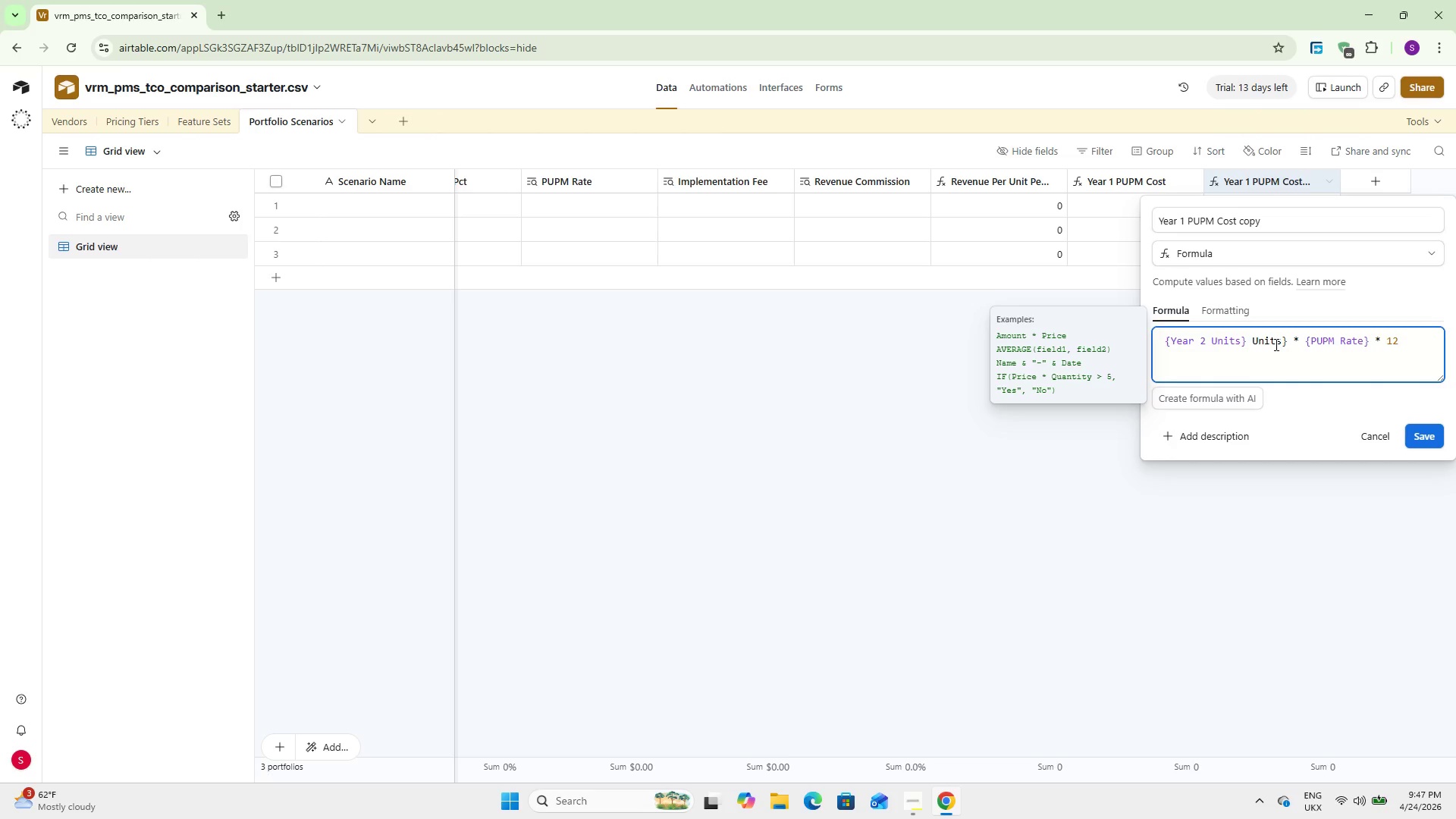 
key(Control+Z)
 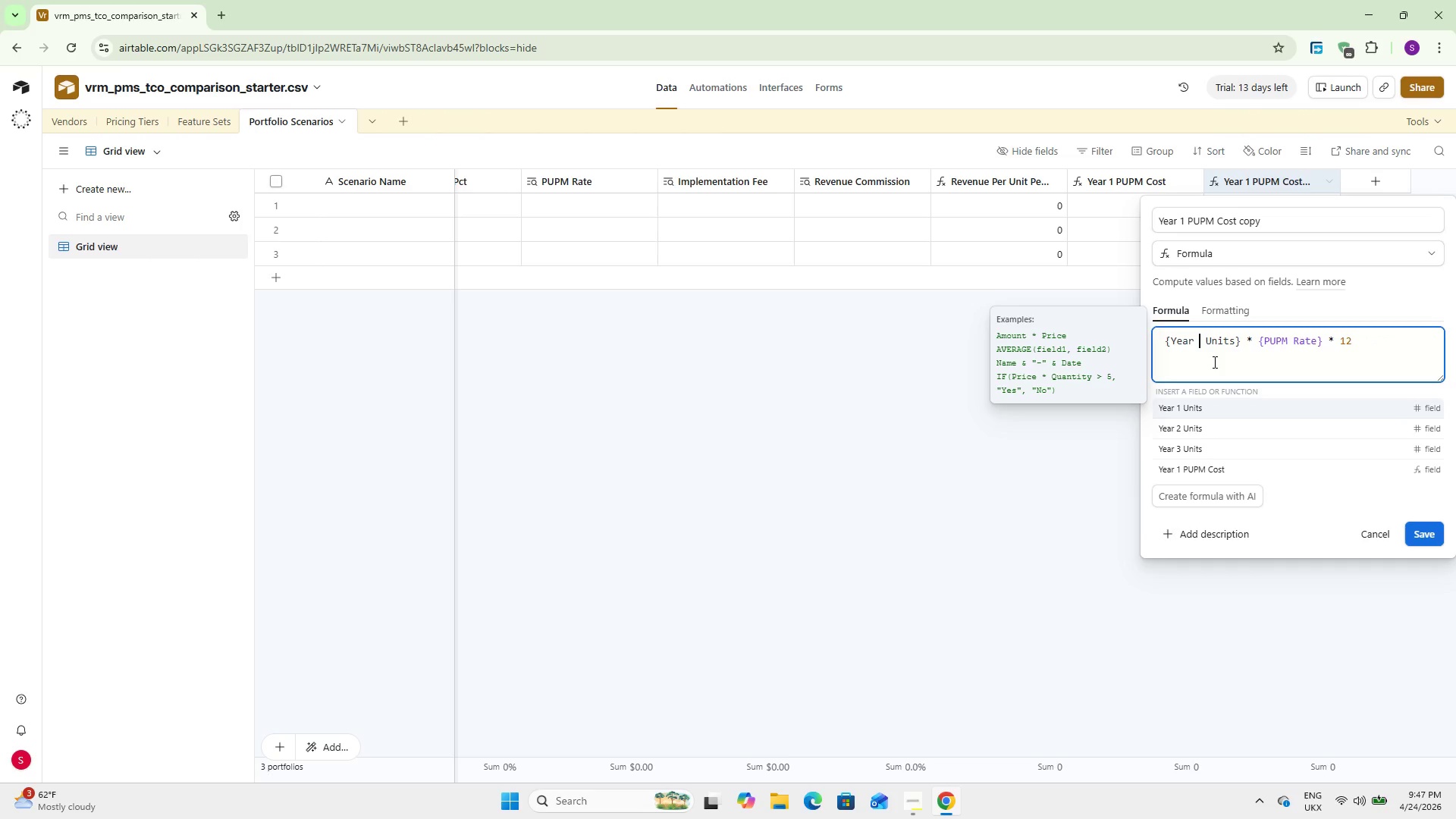 
key(2)
 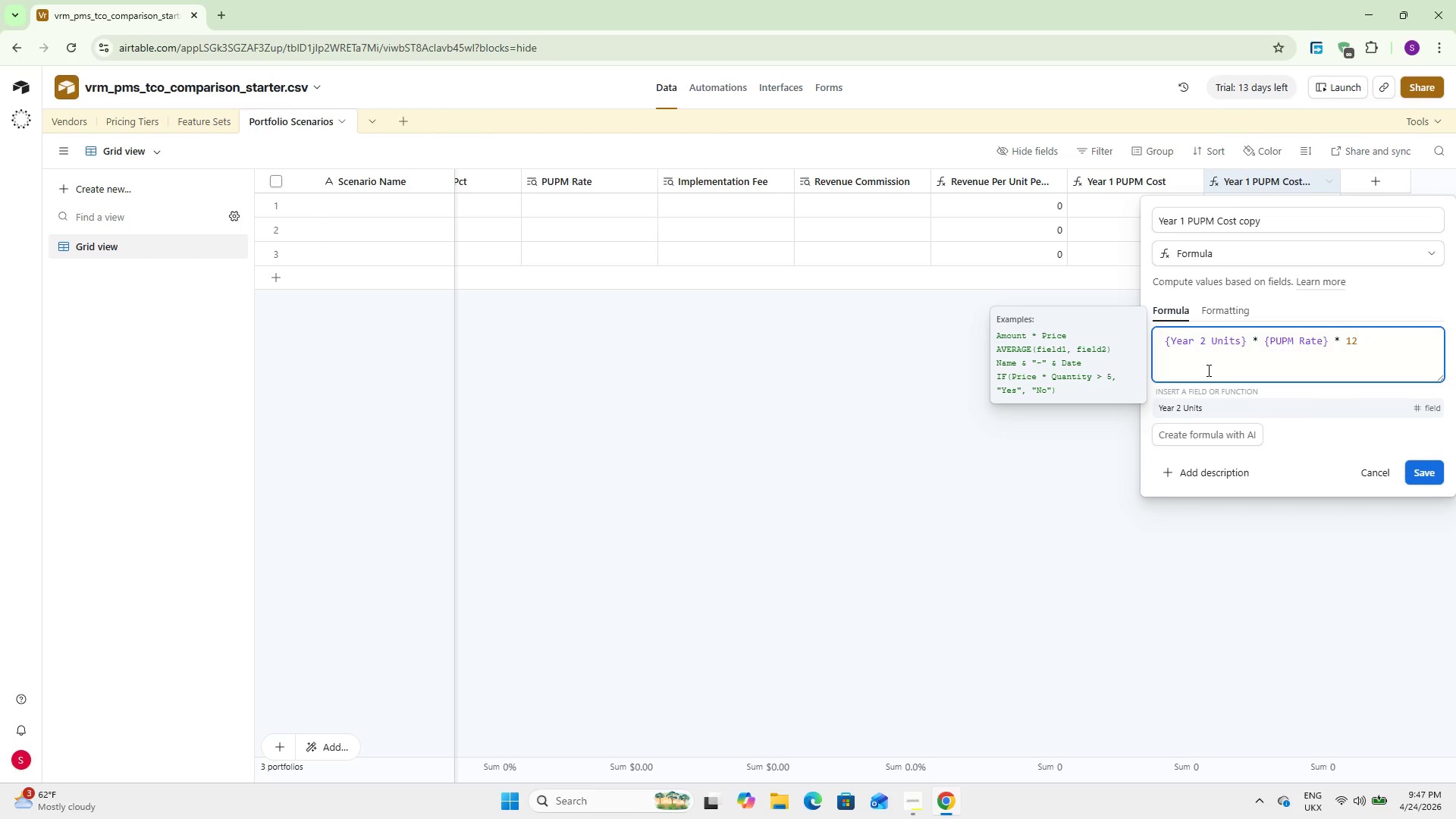 
left_click([1207, 370])
 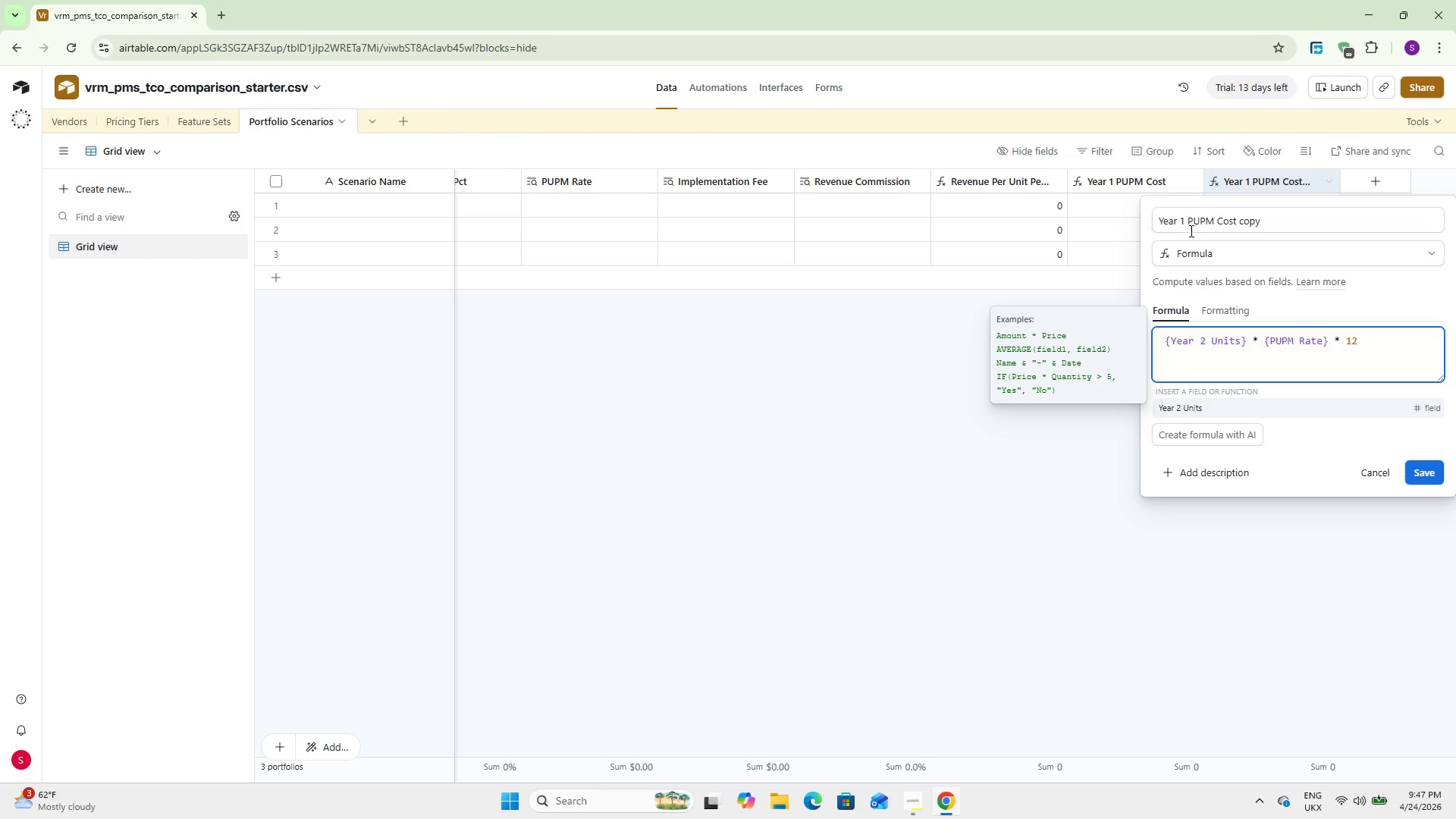 
left_click([1184, 224])
 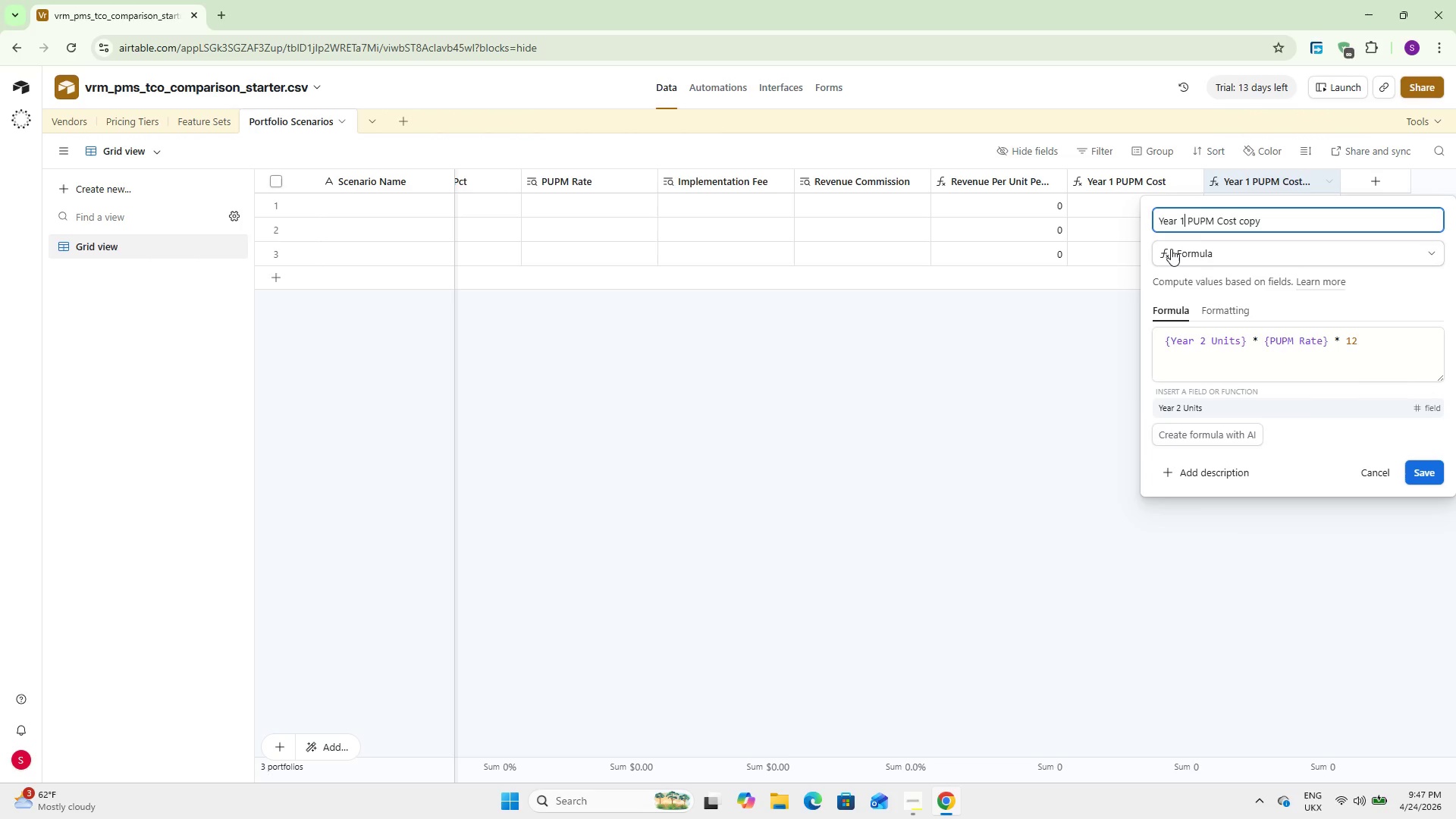 
key(Backspace)
 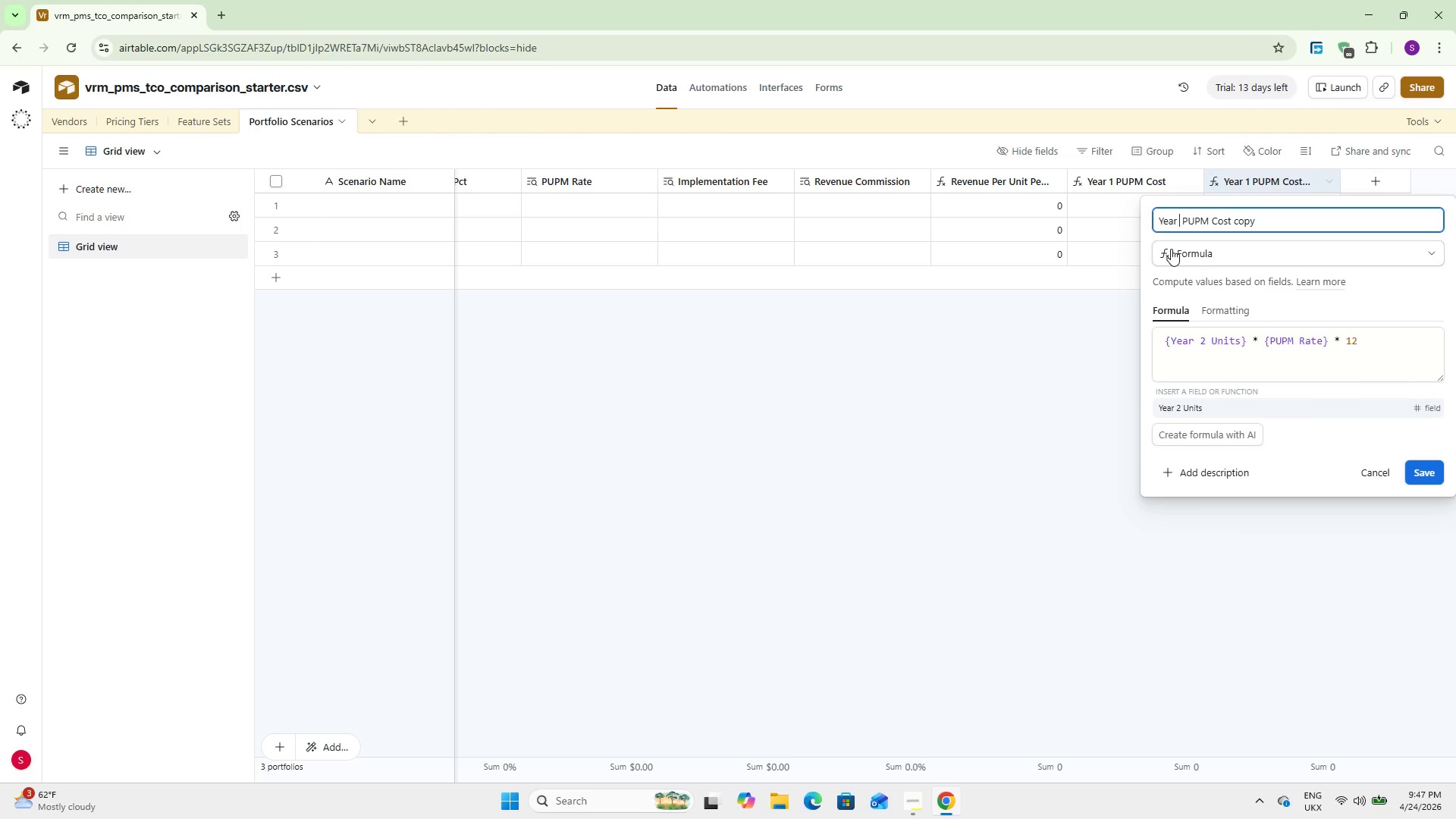 
key(2)
 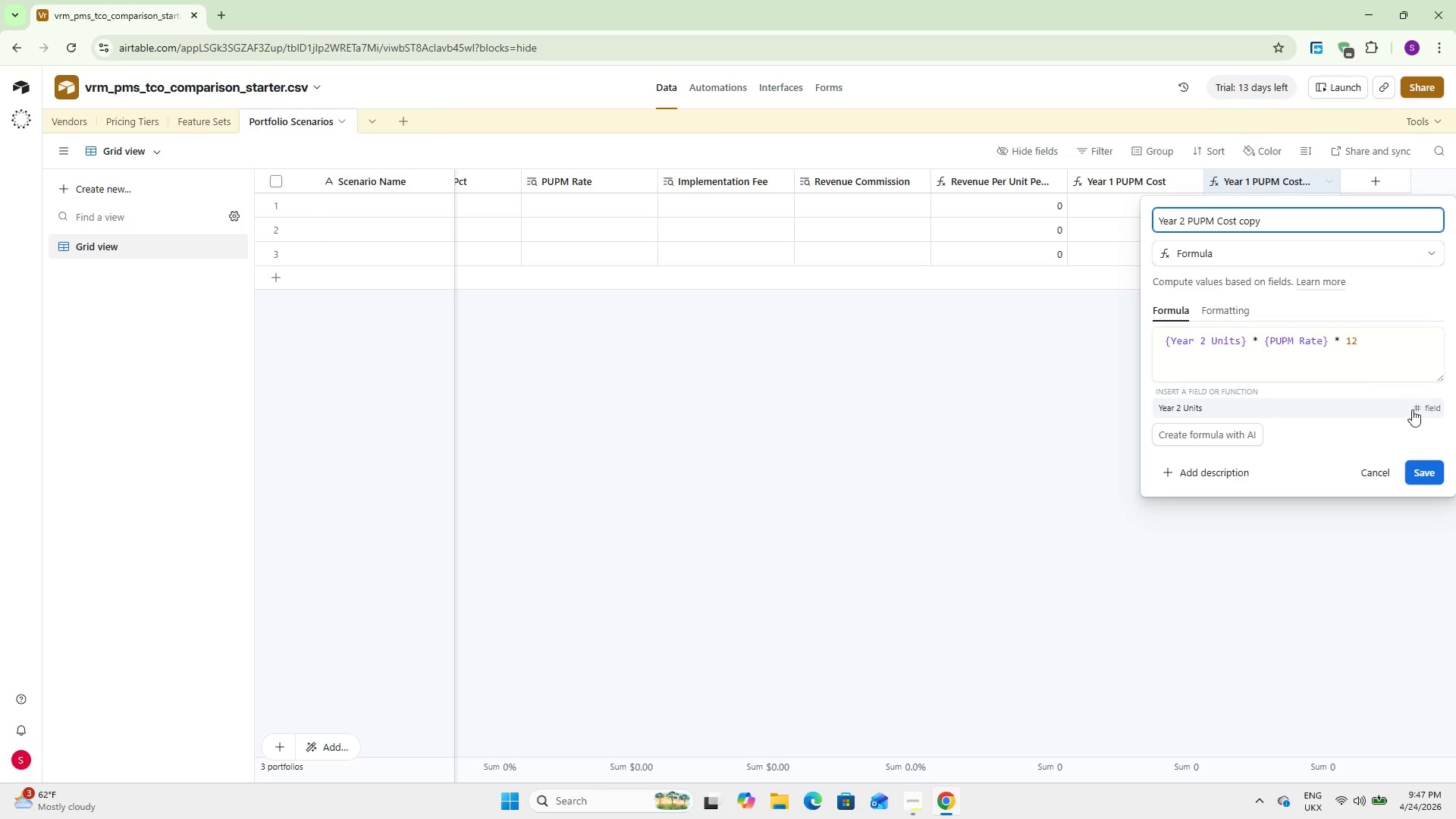 
left_click([1414, 473])
 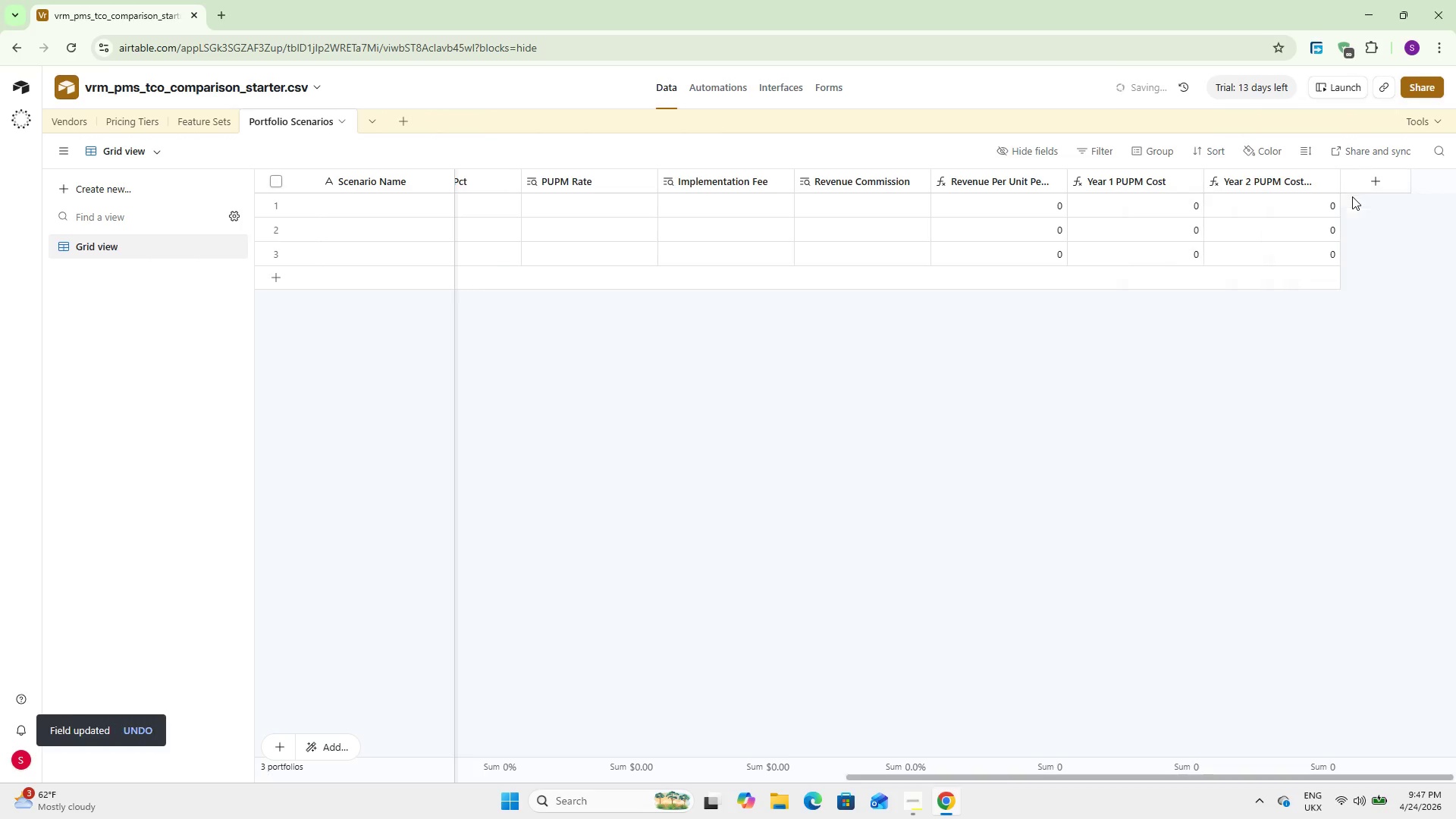 
right_click([1270, 180])
 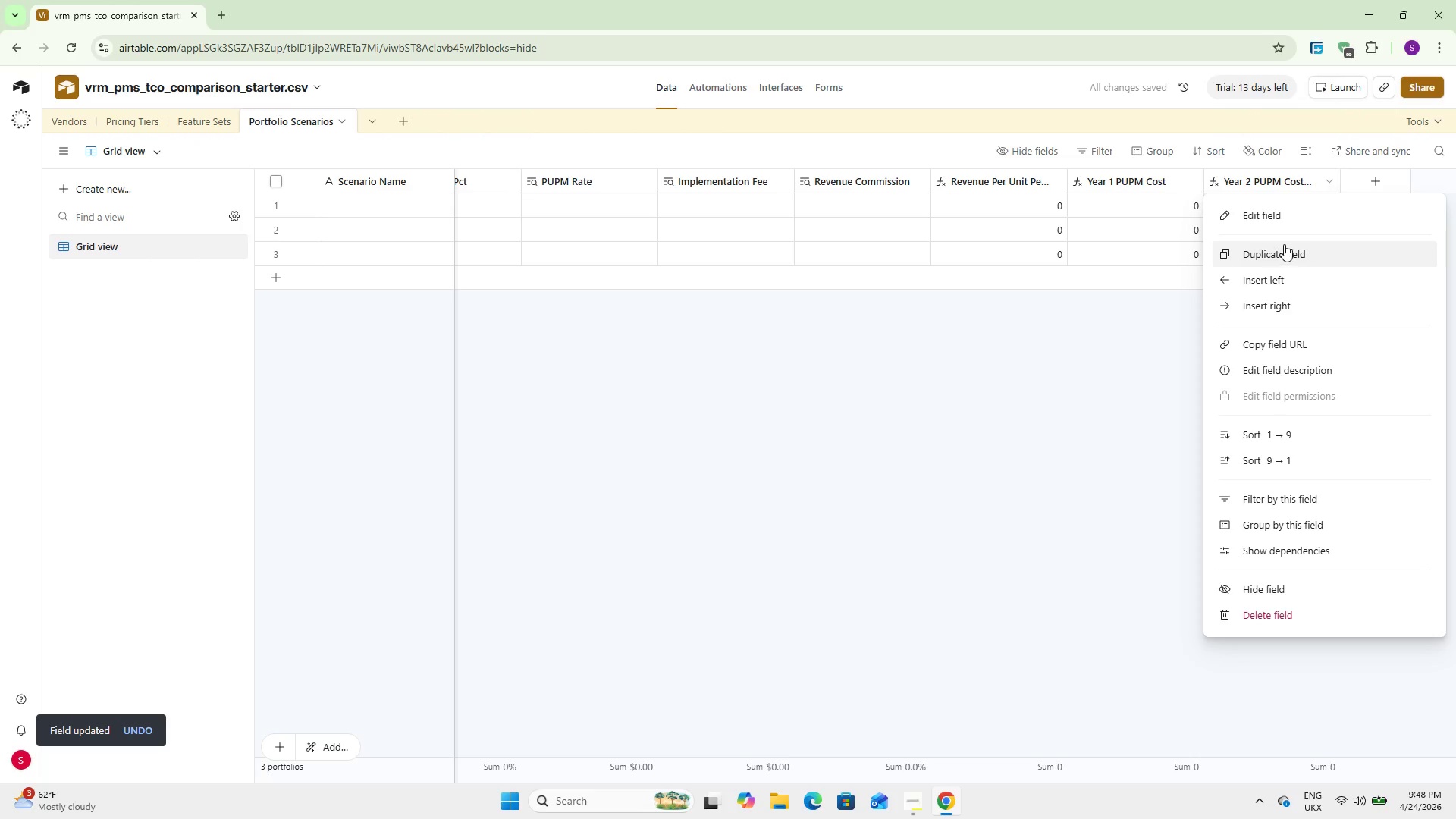 
left_click([1282, 250])
 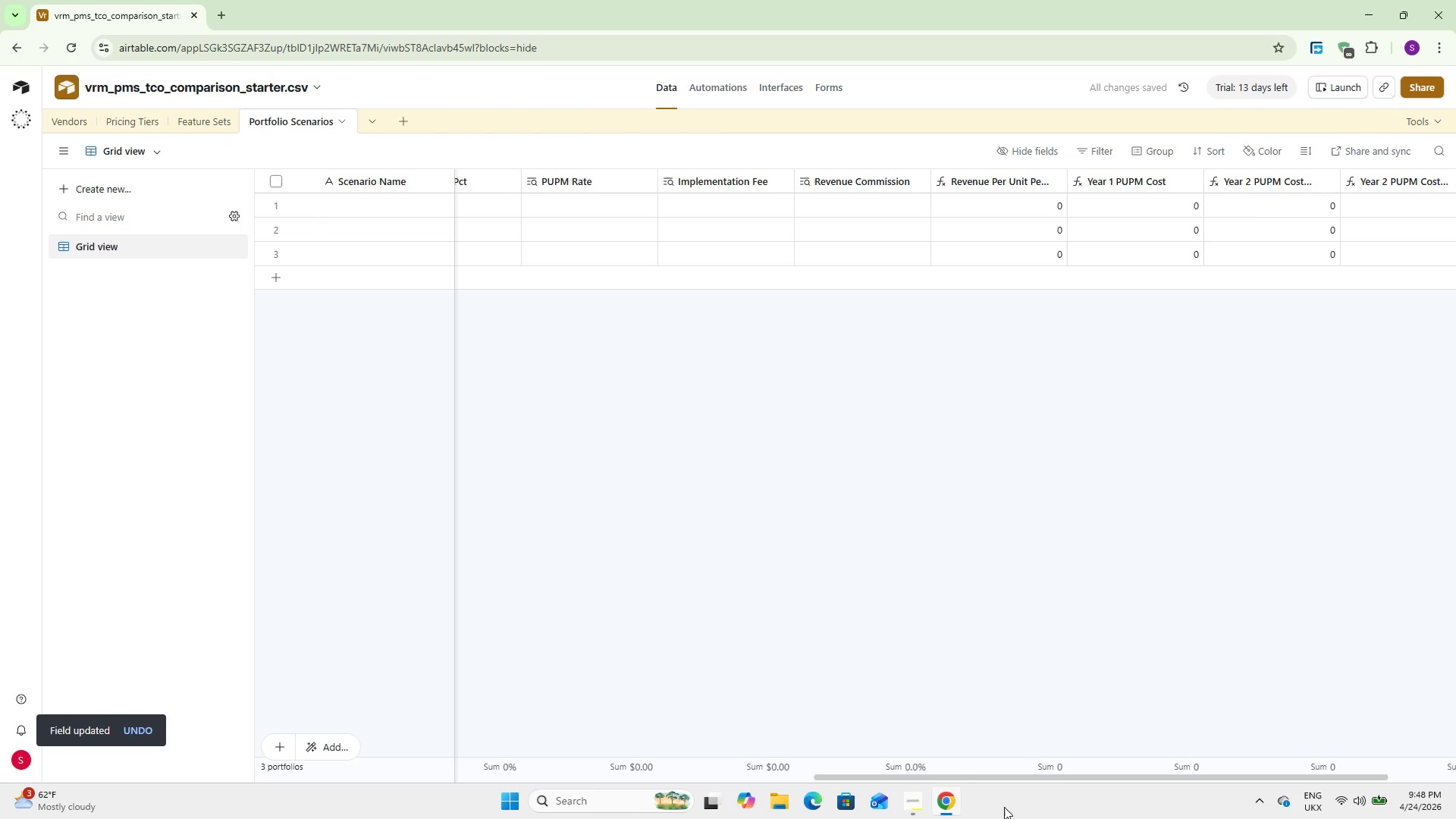 
left_click_drag(start_coordinate=[1034, 777], to_coordinate=[1194, 744])
 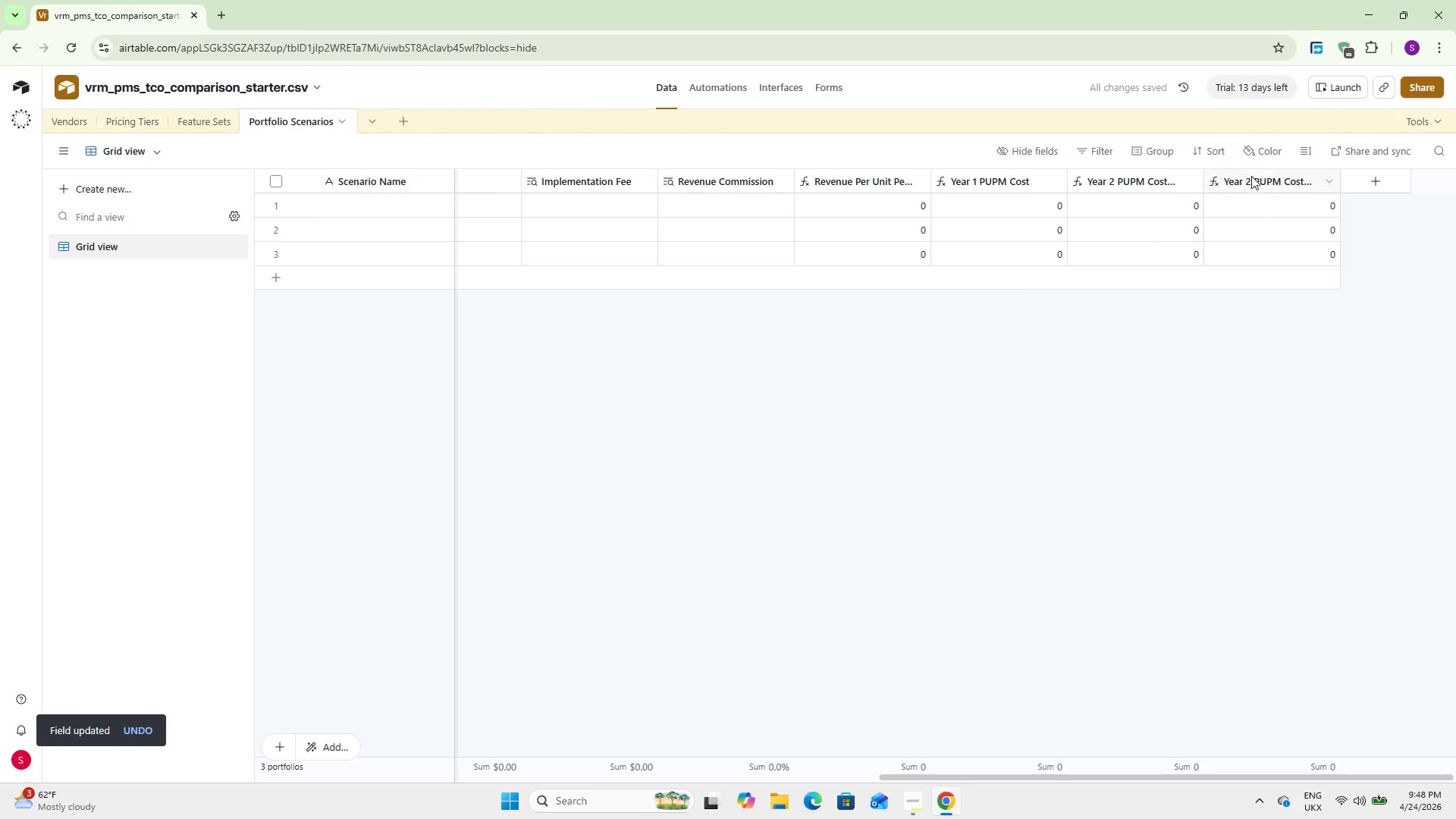 
double_click([1249, 179])
 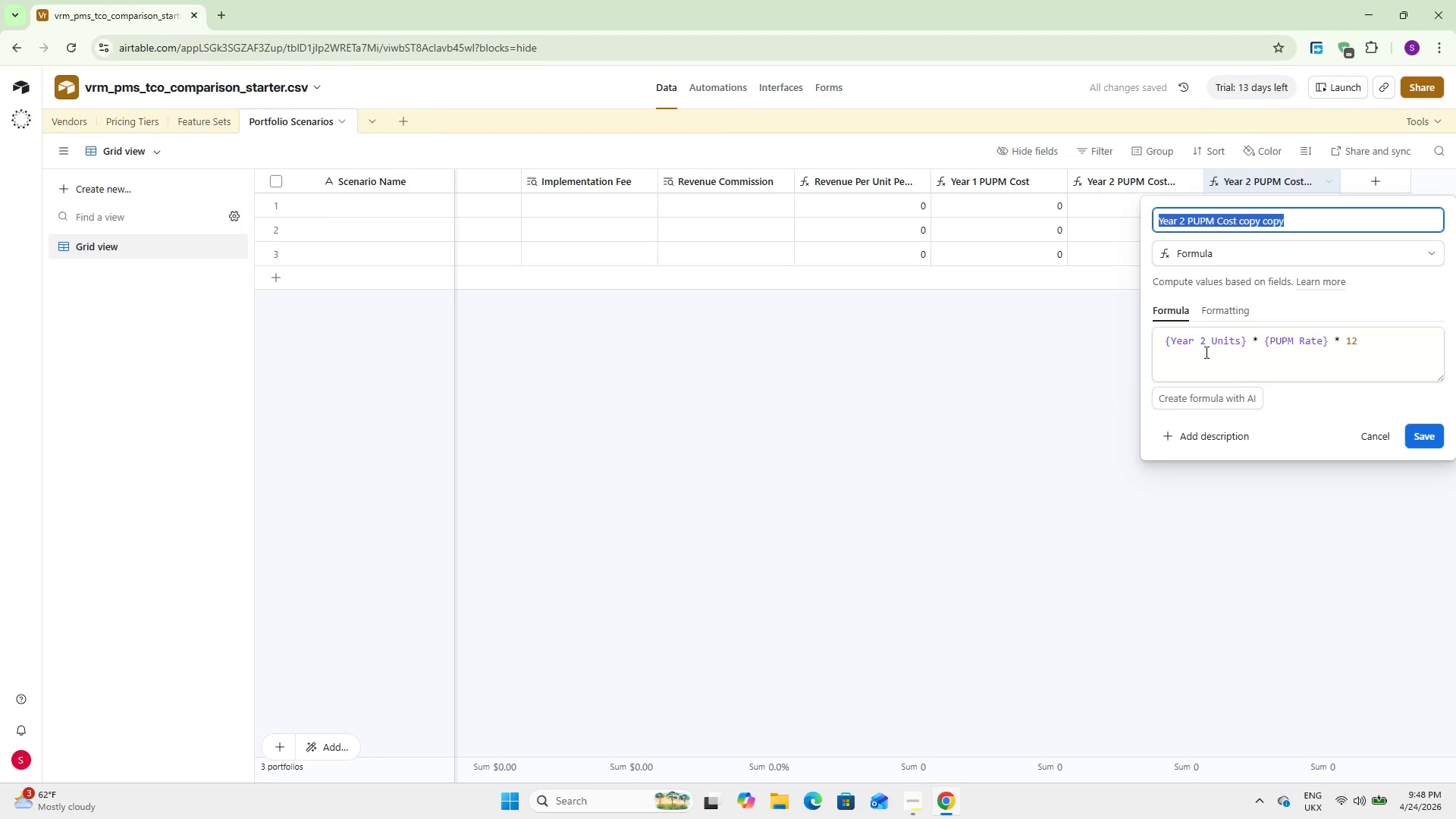 
left_click([1205, 342])
 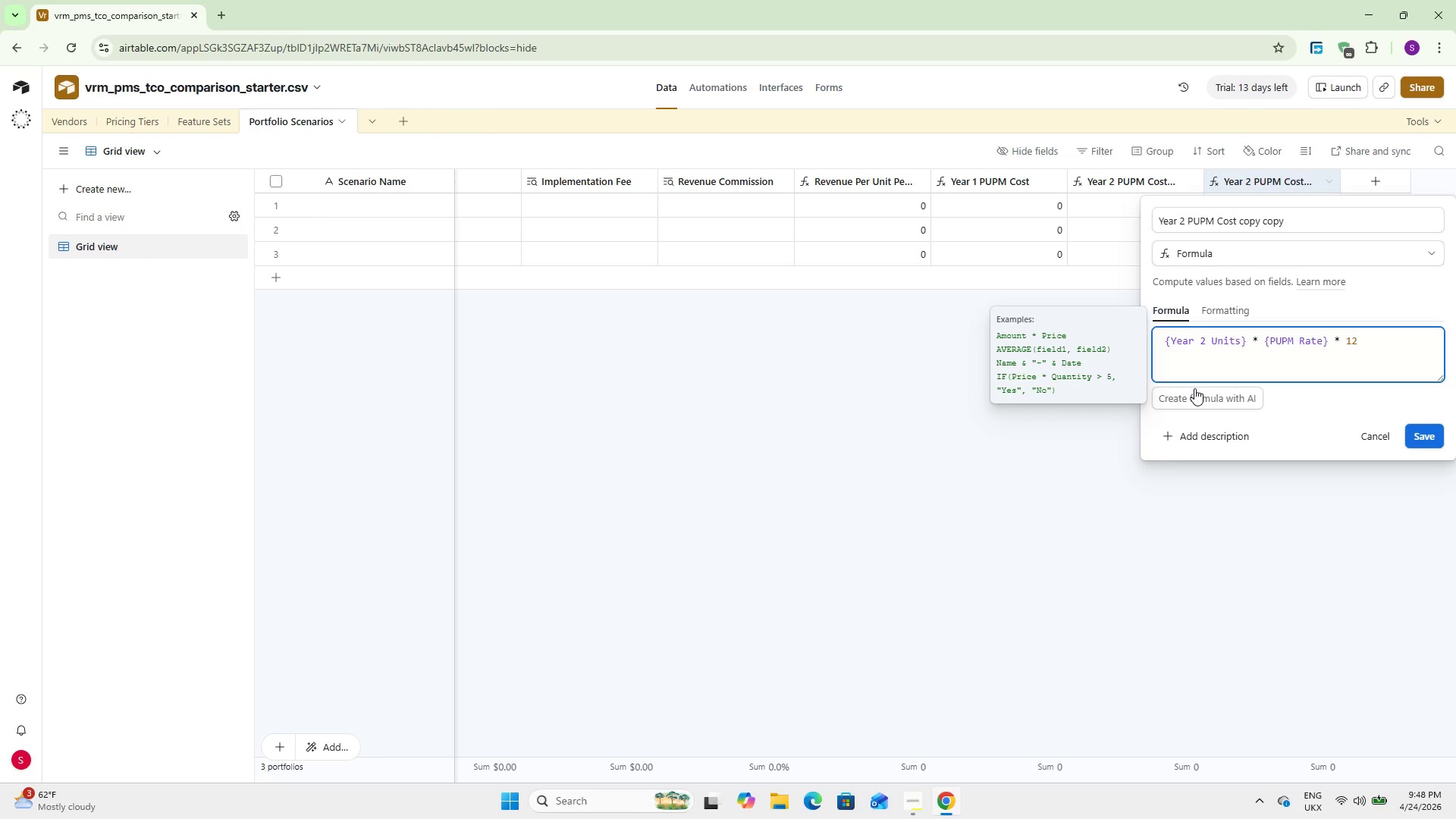 
key(Backspace)
 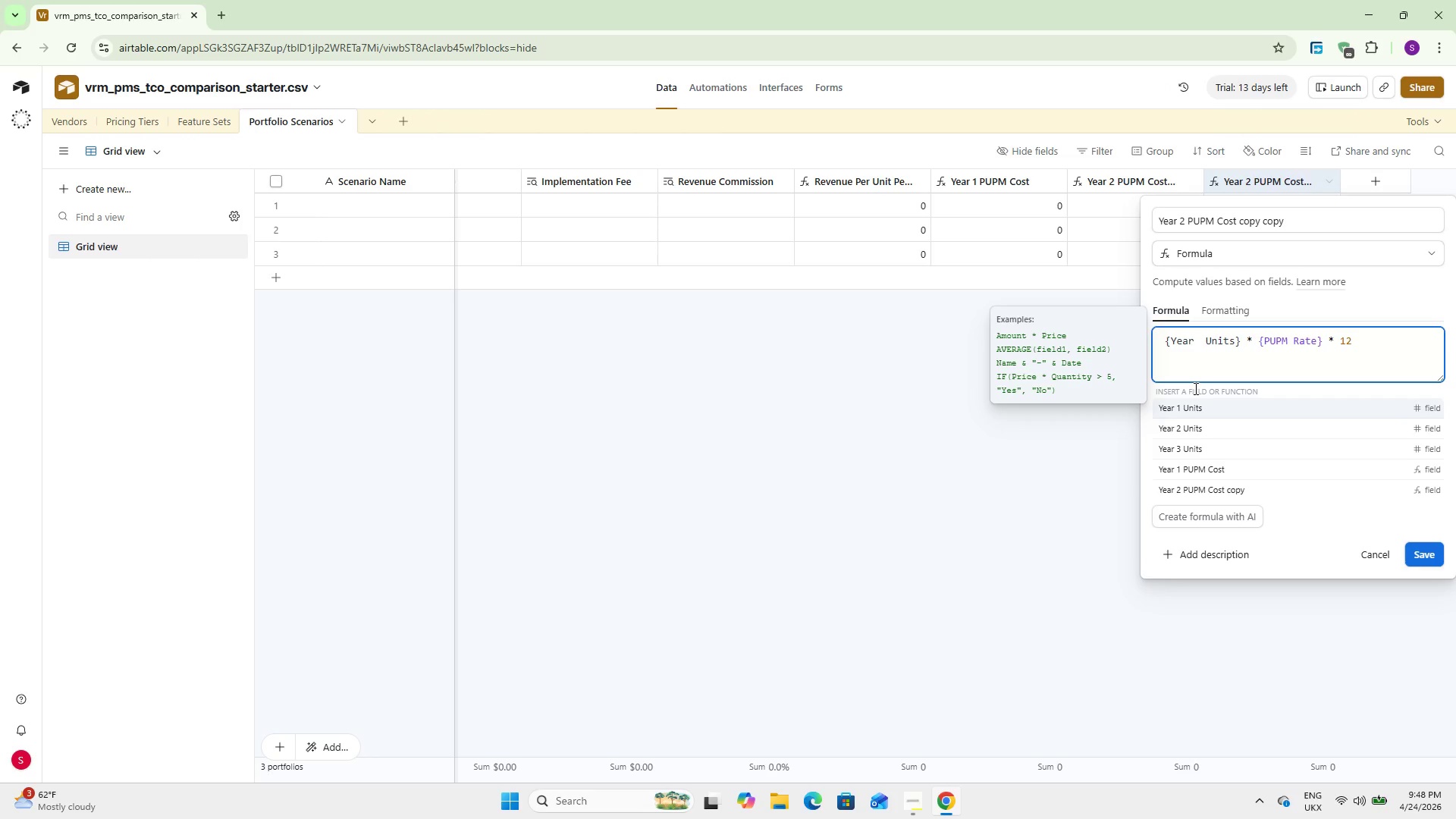 
key(3)
 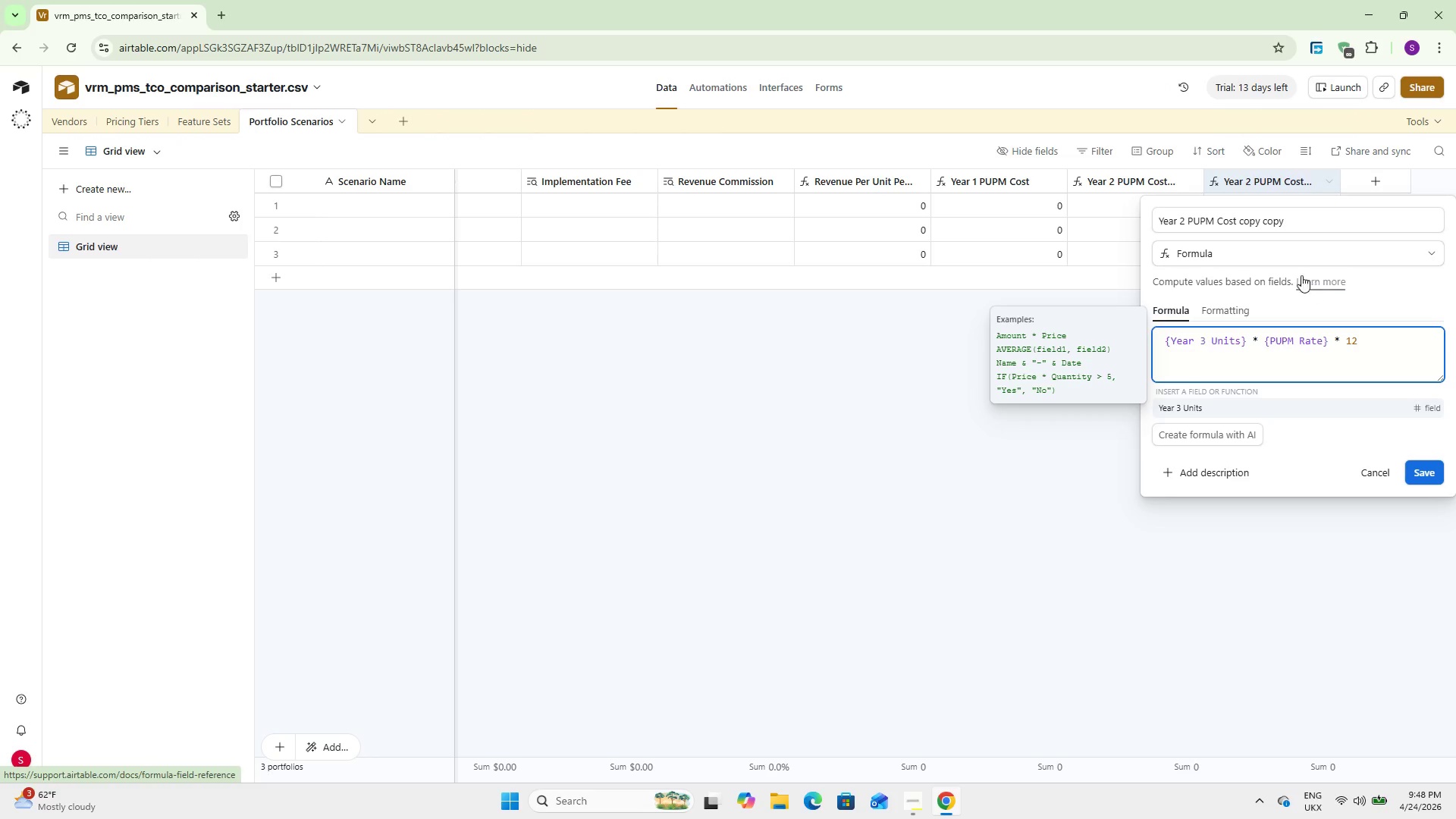 
left_click_drag(start_coordinate=[1285, 221], to_coordinate=[1213, 221])
 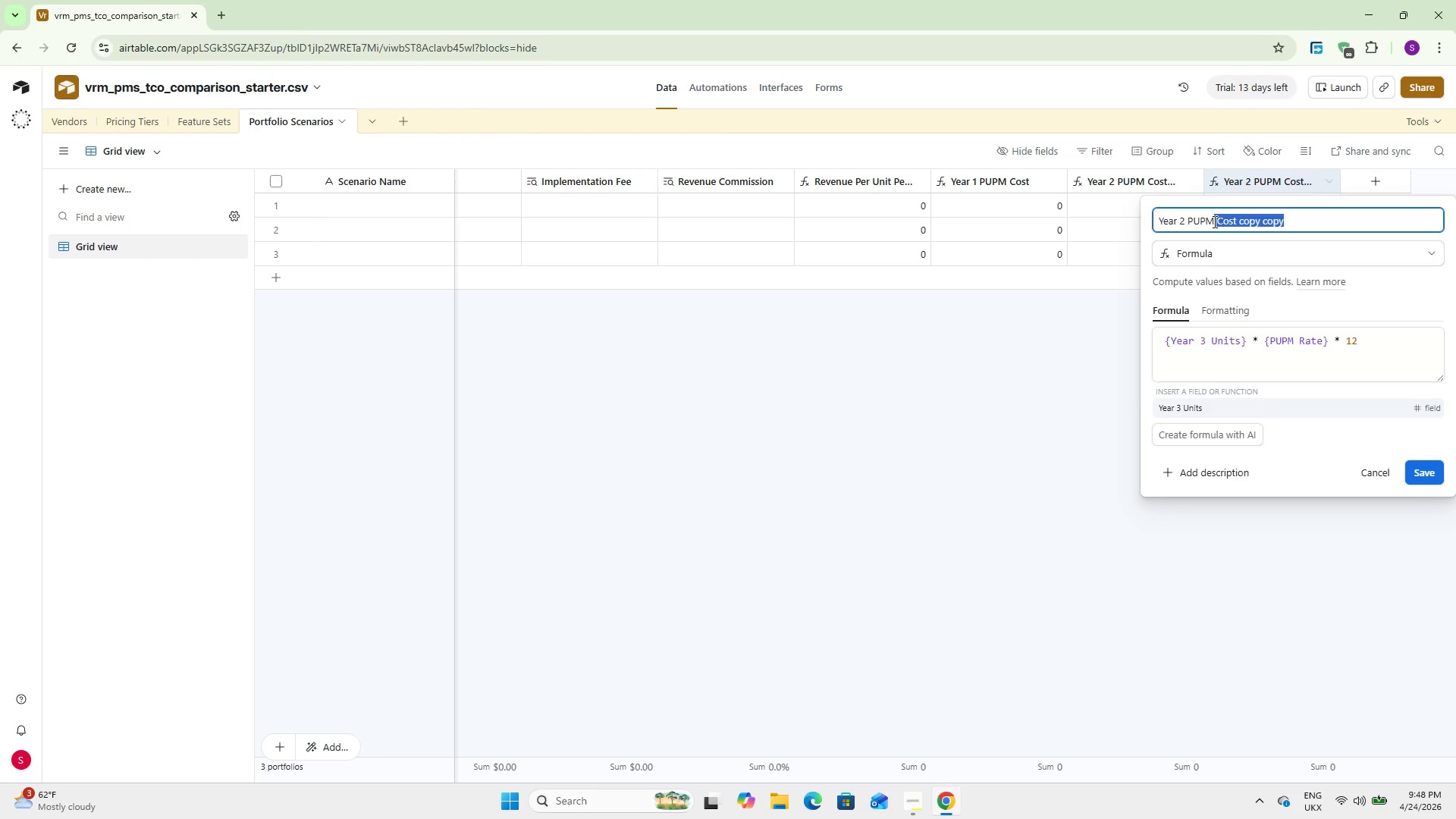 
key(Backspace)
 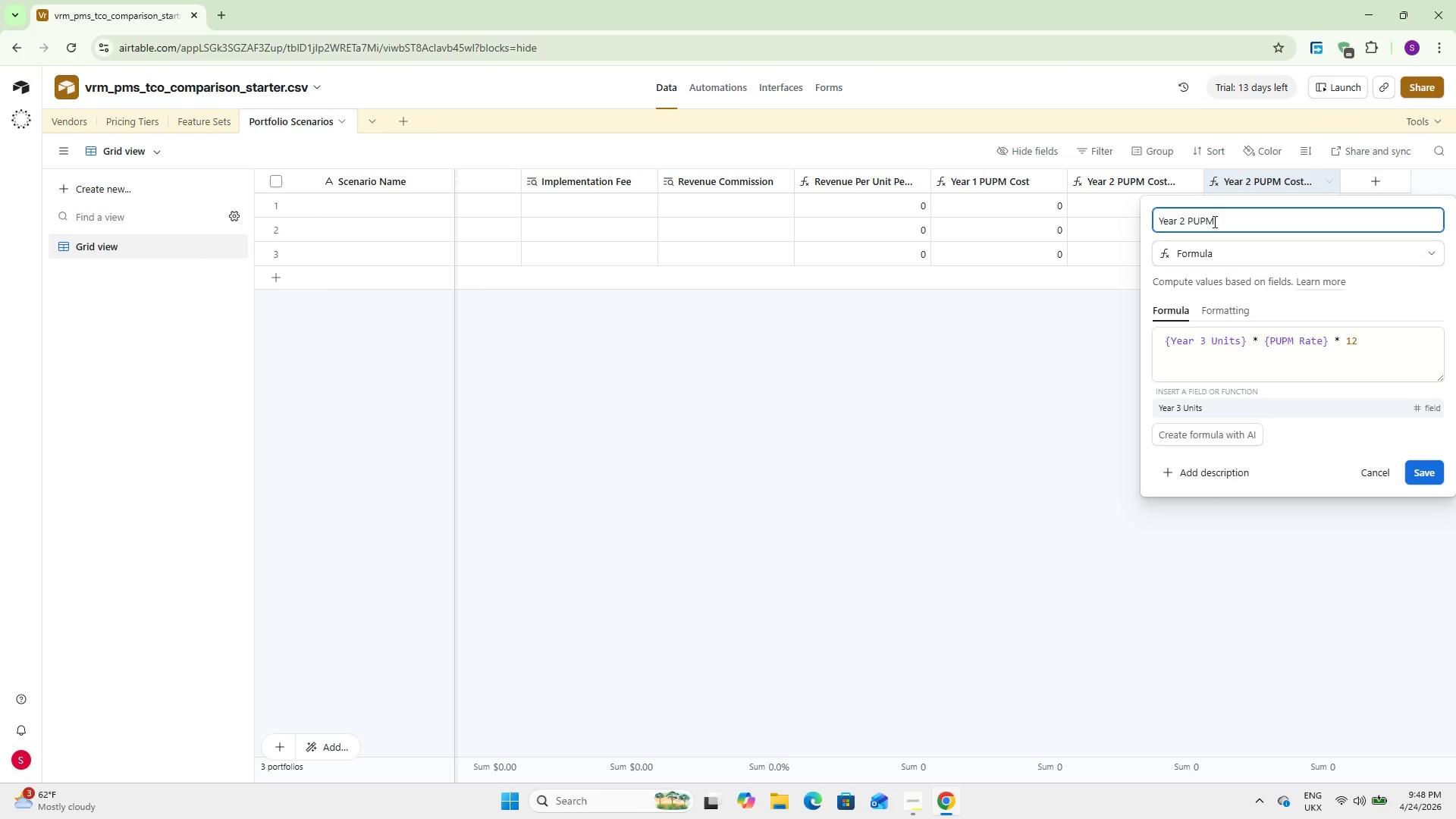 
key(ArrowLeft)
 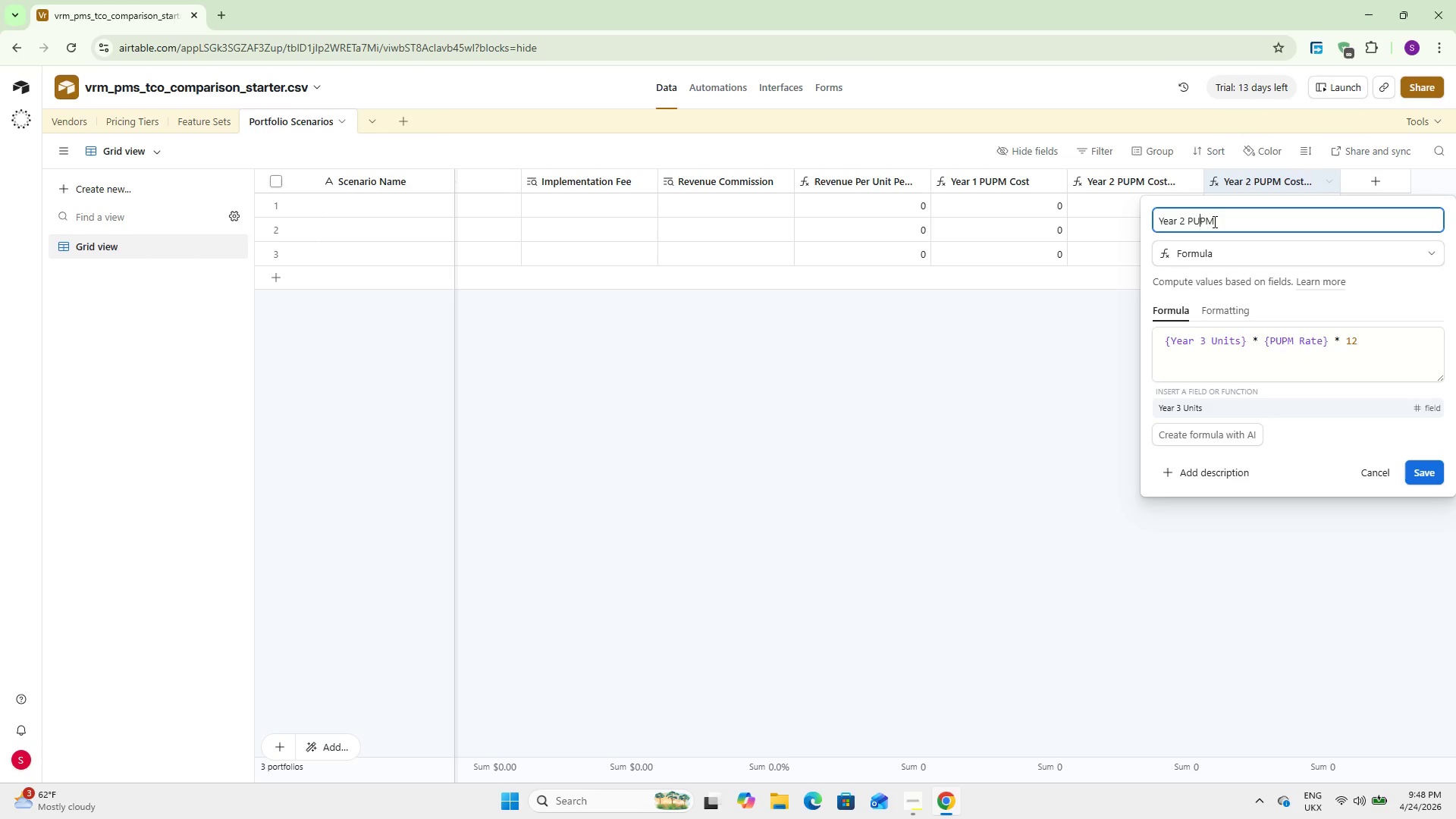 
key(ArrowLeft)
 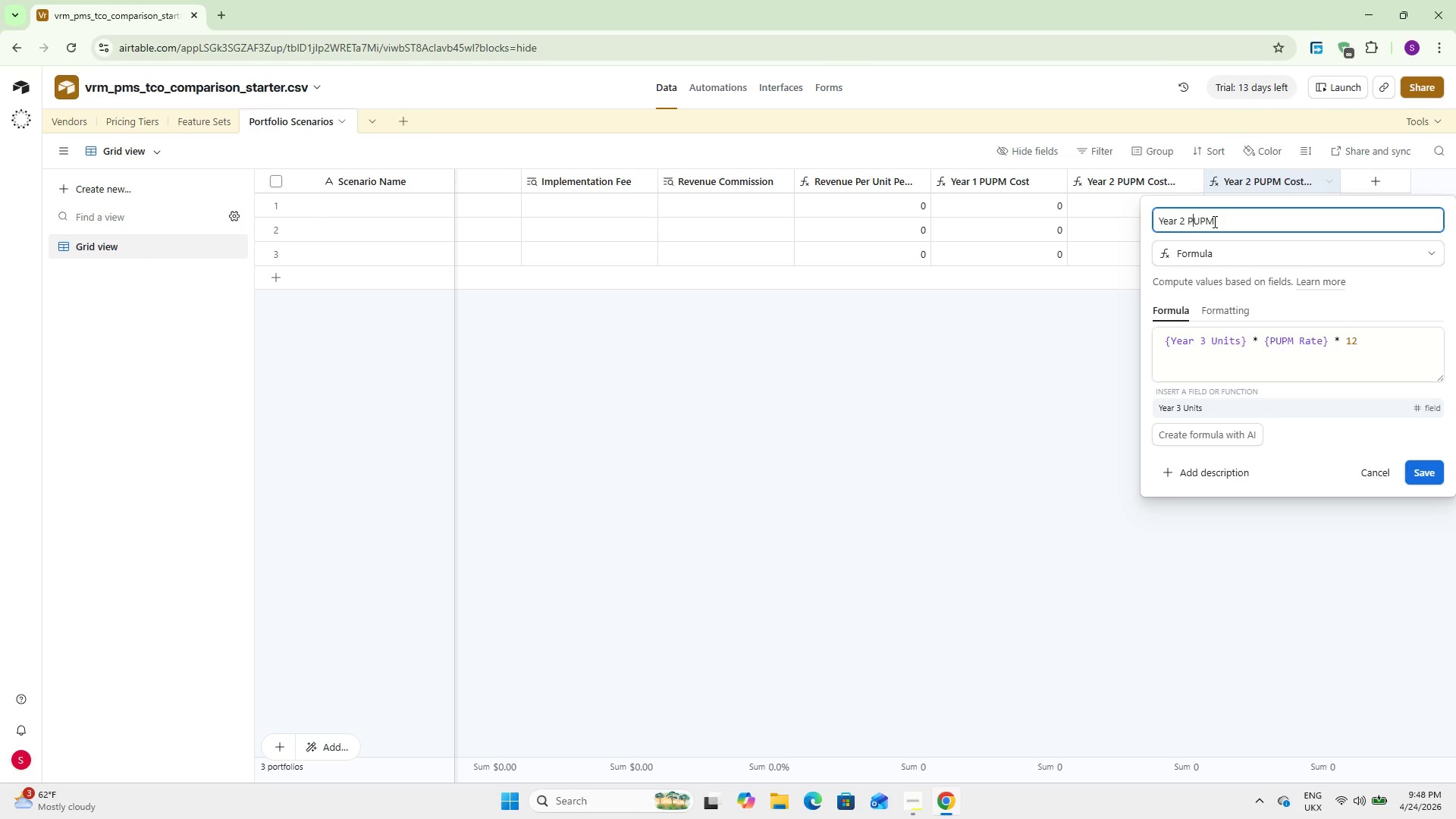 
key(ArrowLeft)
 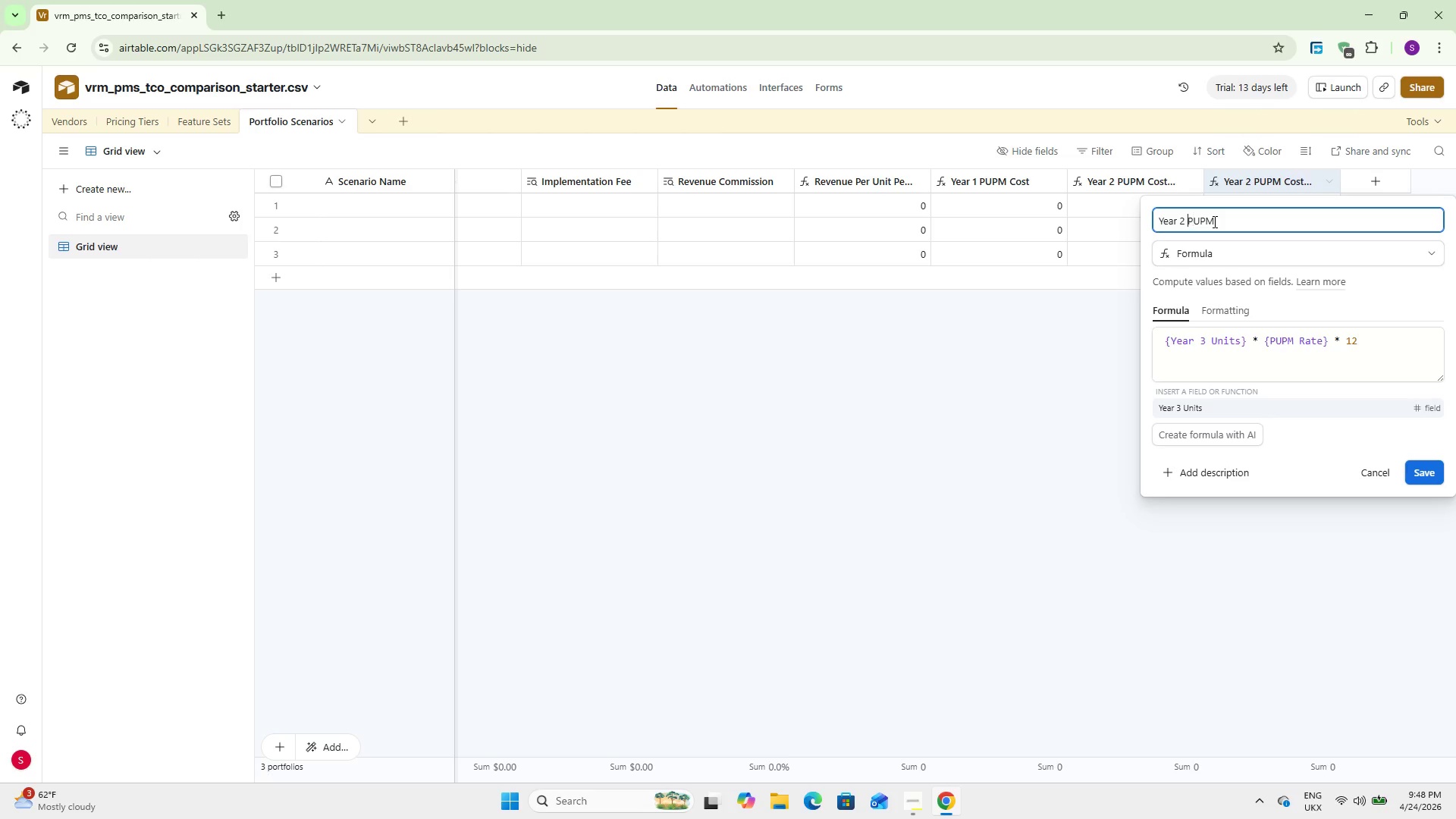 
key(ArrowLeft)
 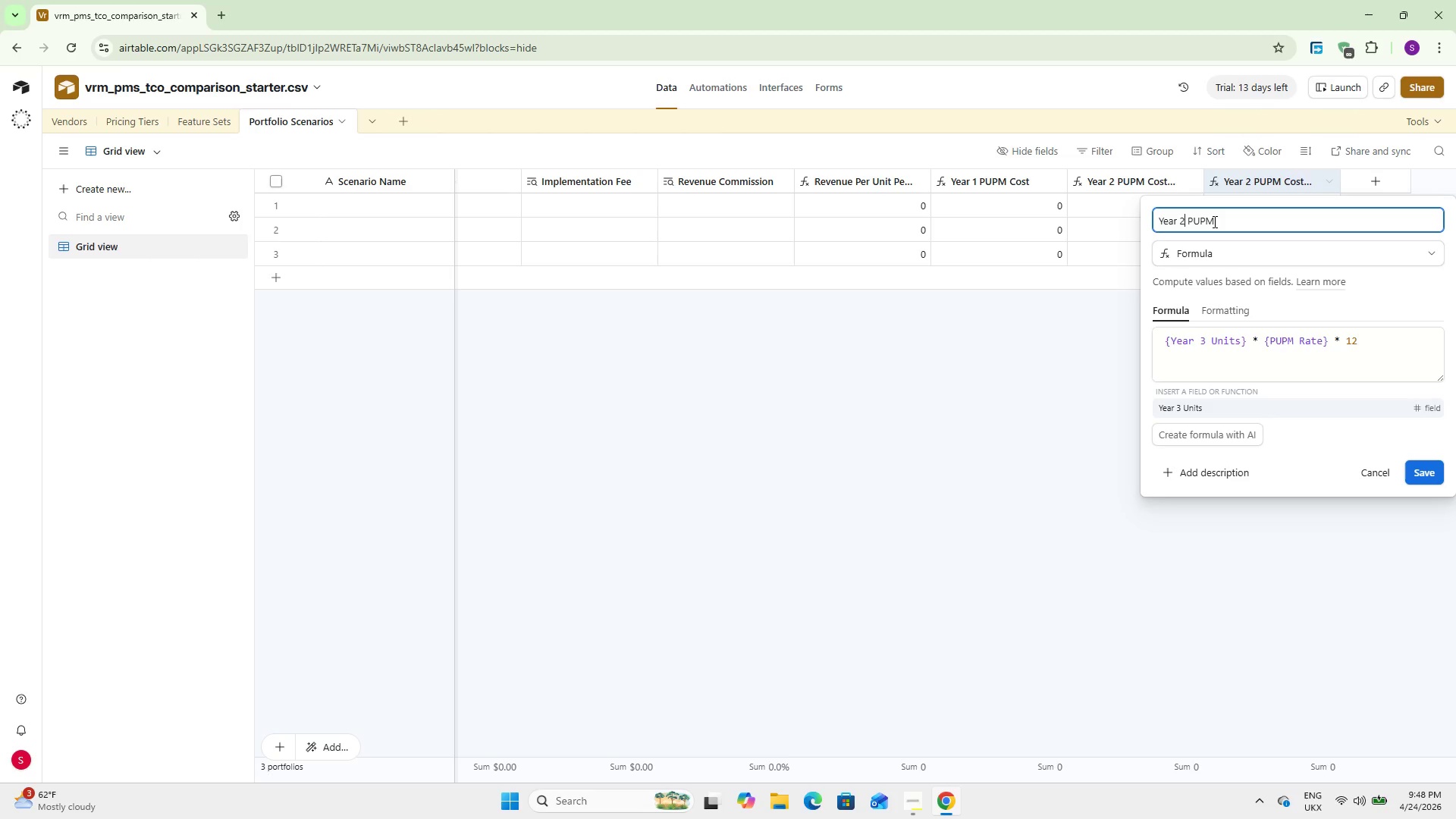 
key(ArrowLeft)
 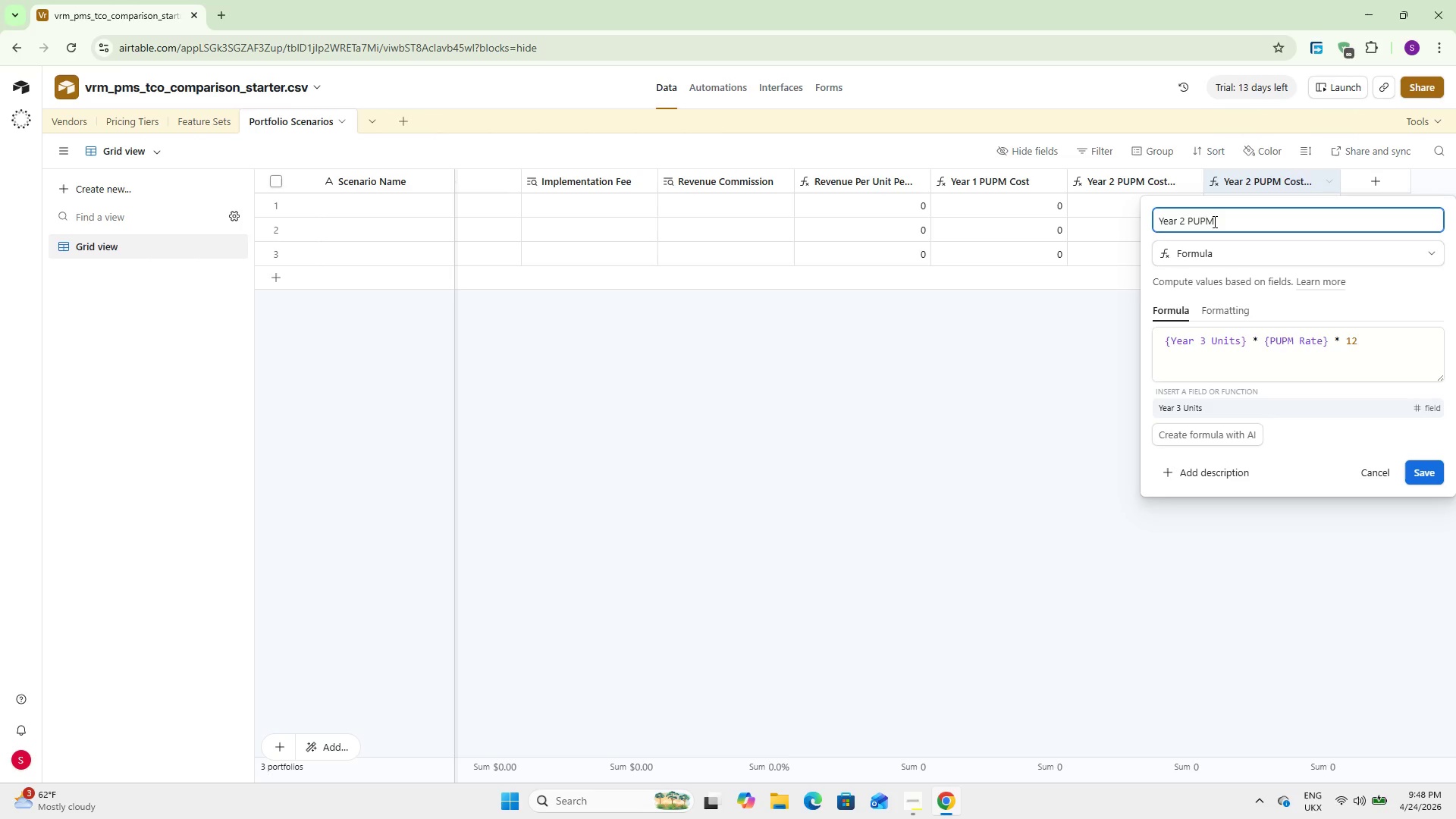 
key(Backspace)
 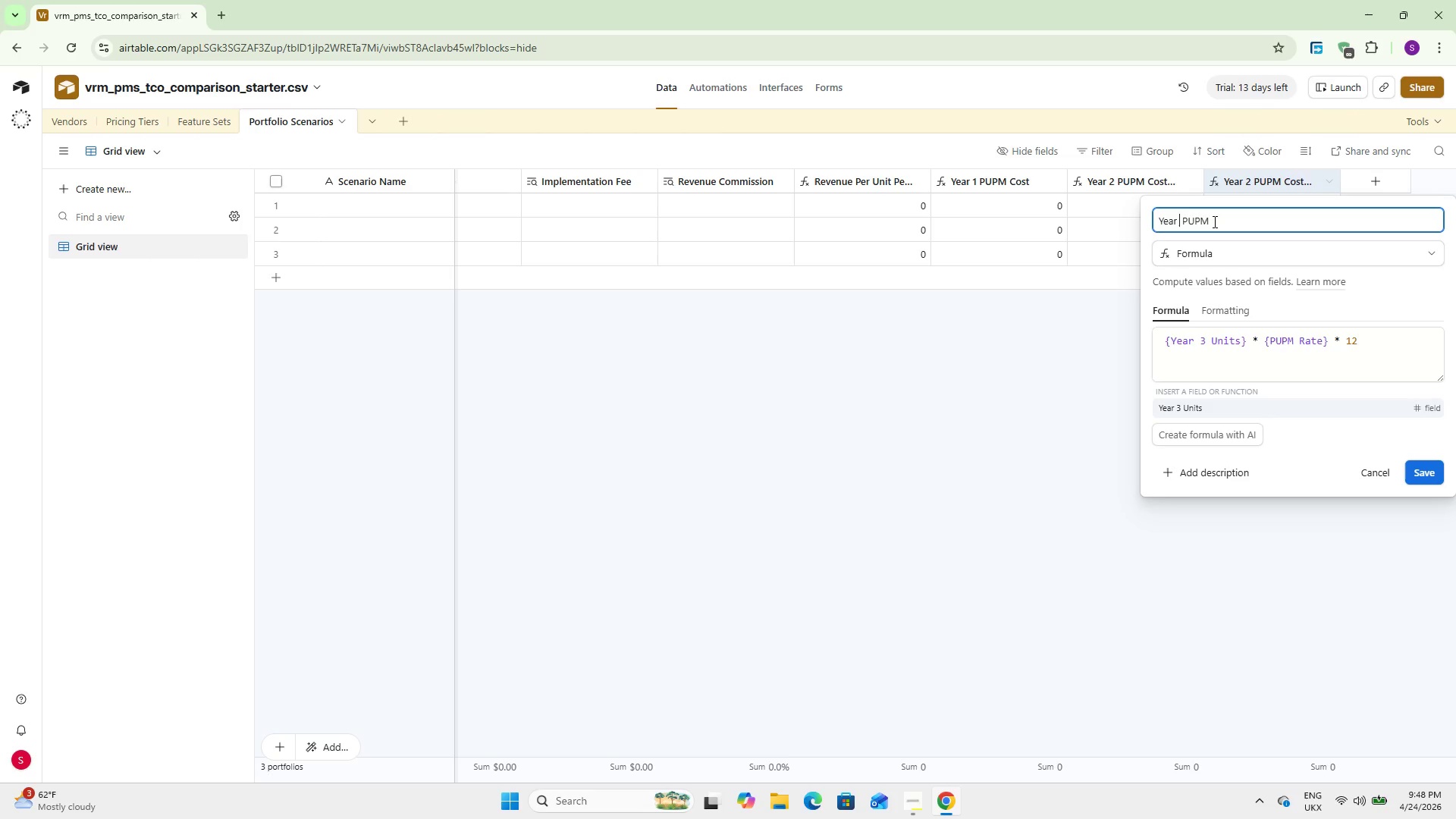 
key(3)
 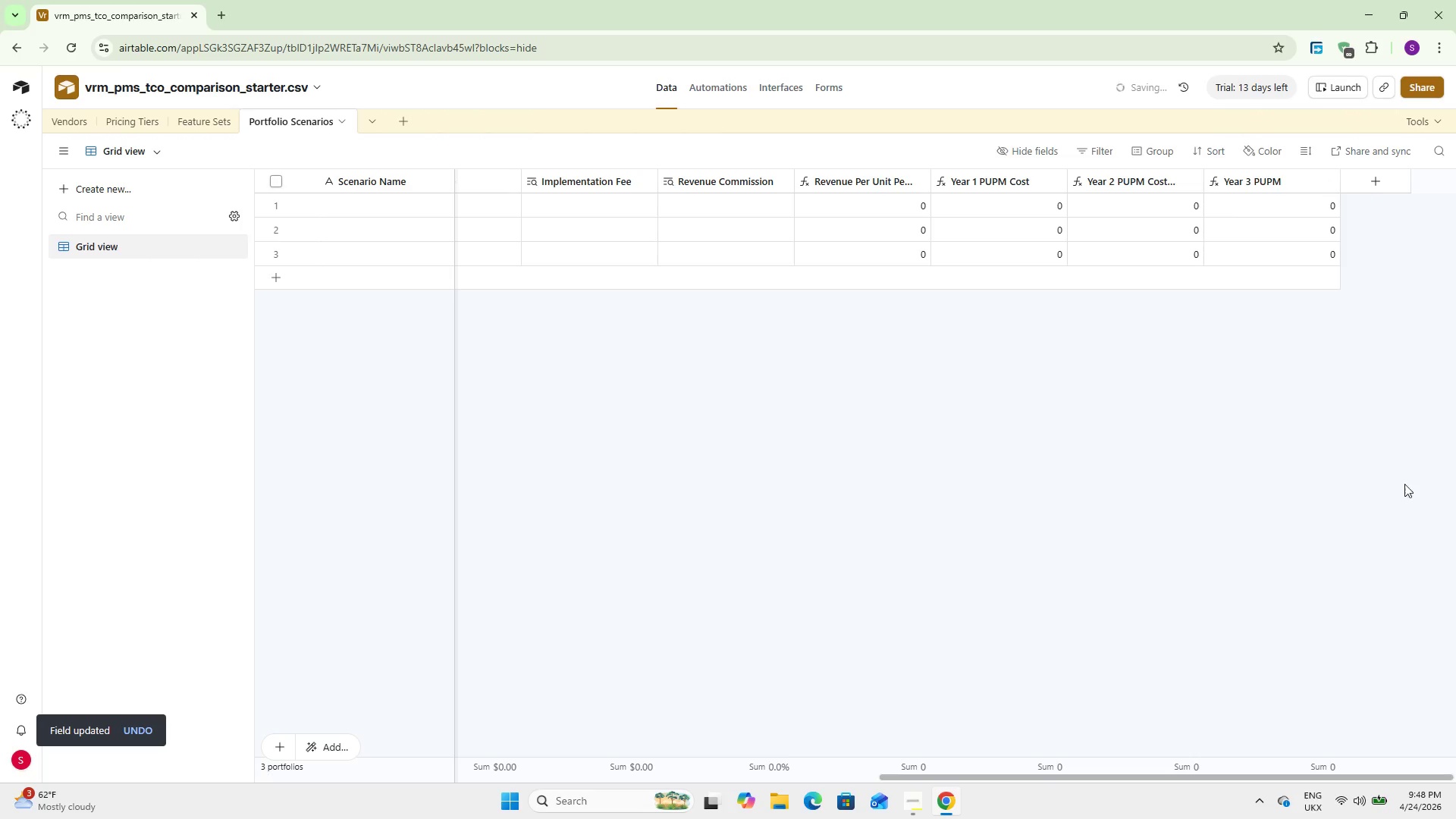 
left_click_drag(start_coordinate=[1053, 777], to_coordinate=[1106, 774])
 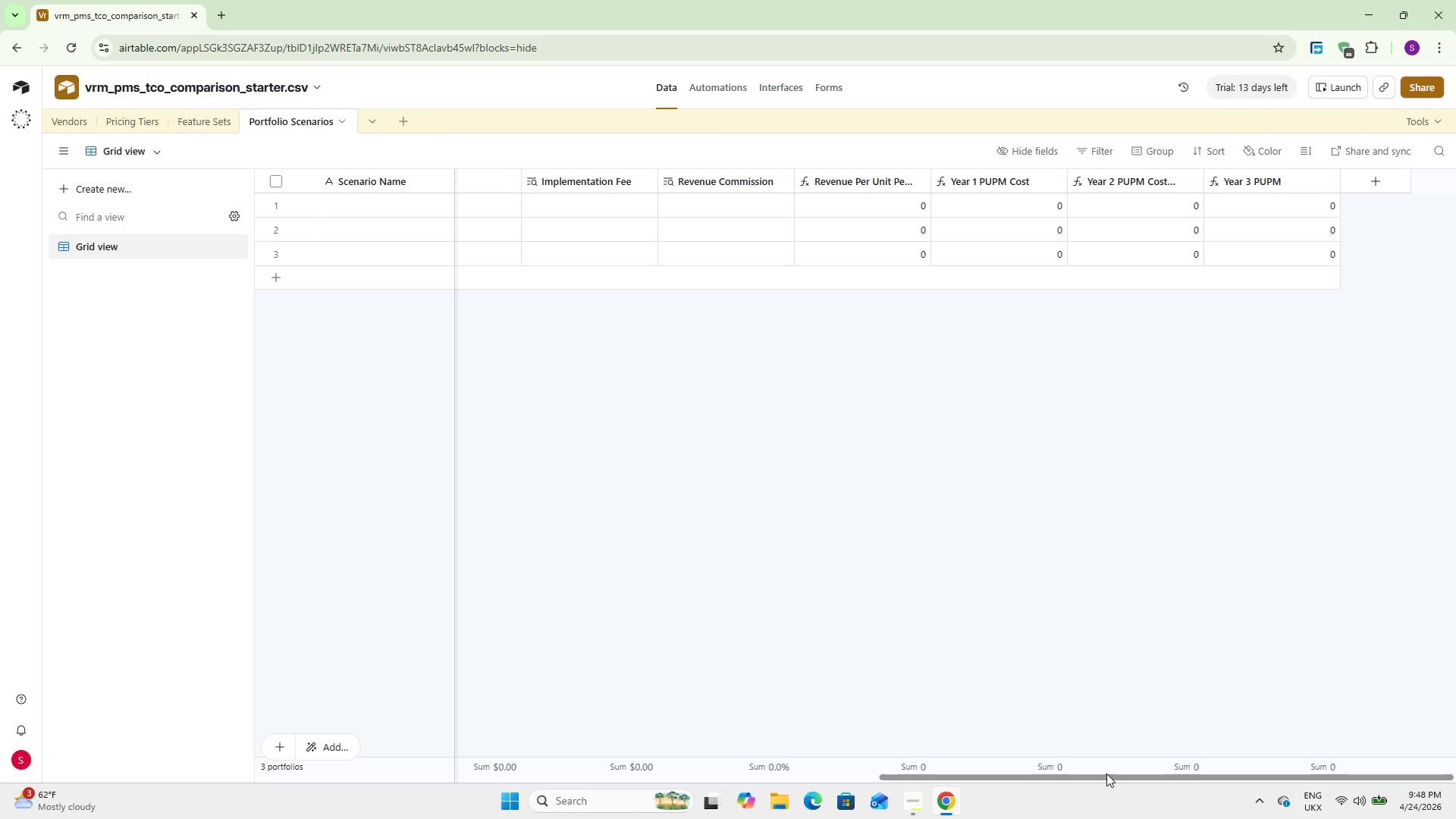 
wait(7.7)
 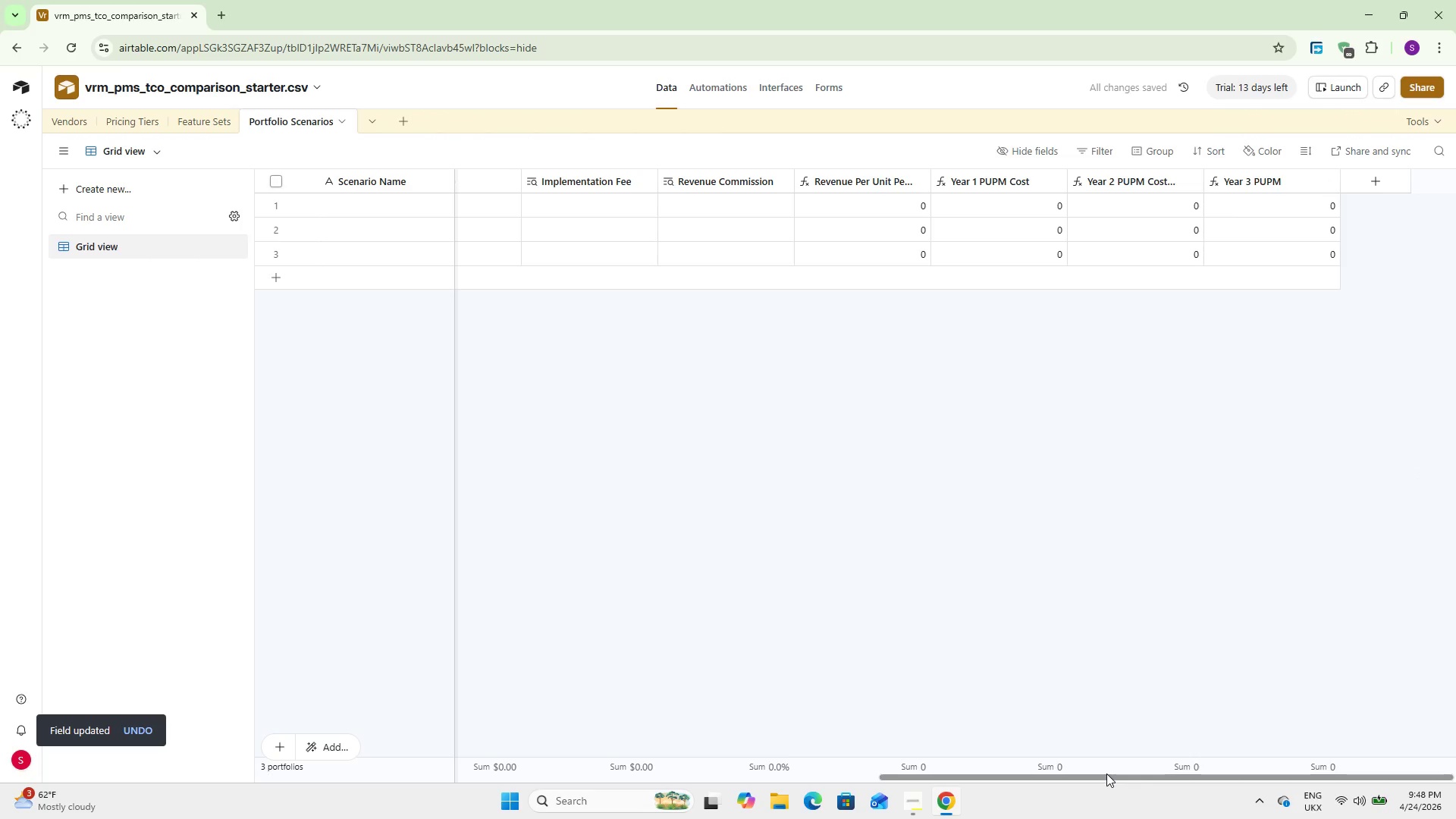 
left_click([1383, 171])
 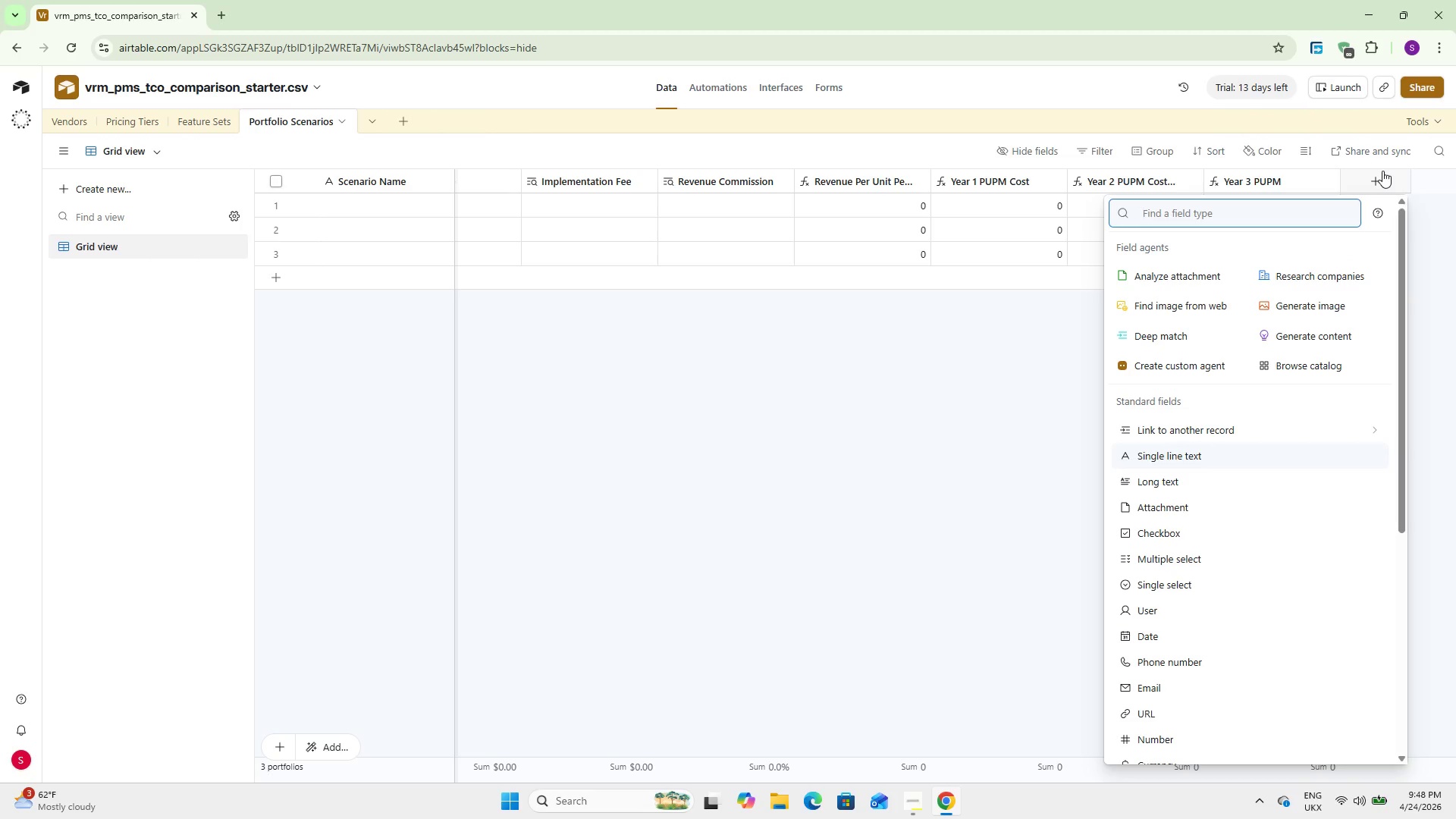 
type(for)
 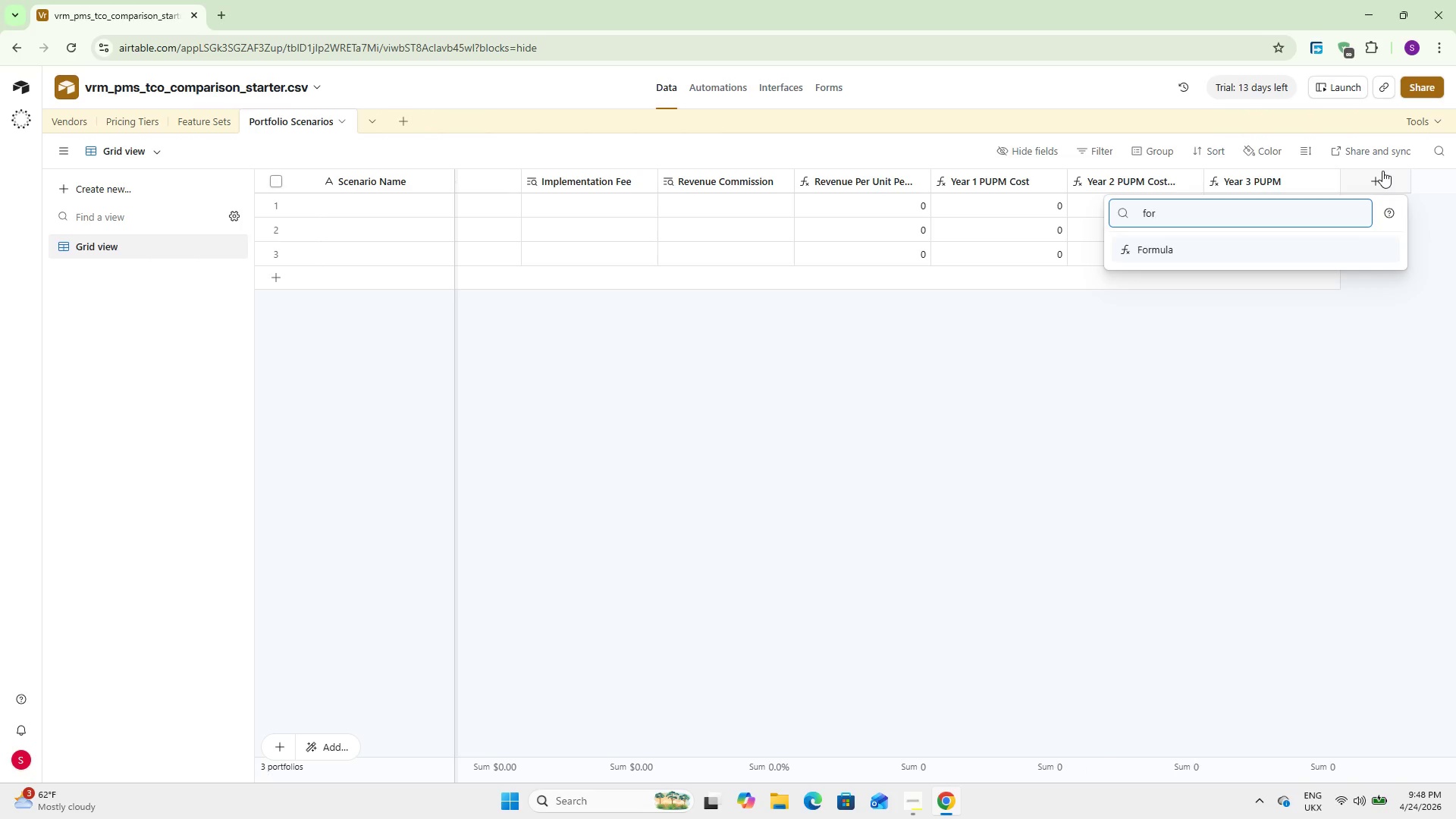 
key(Enter)
 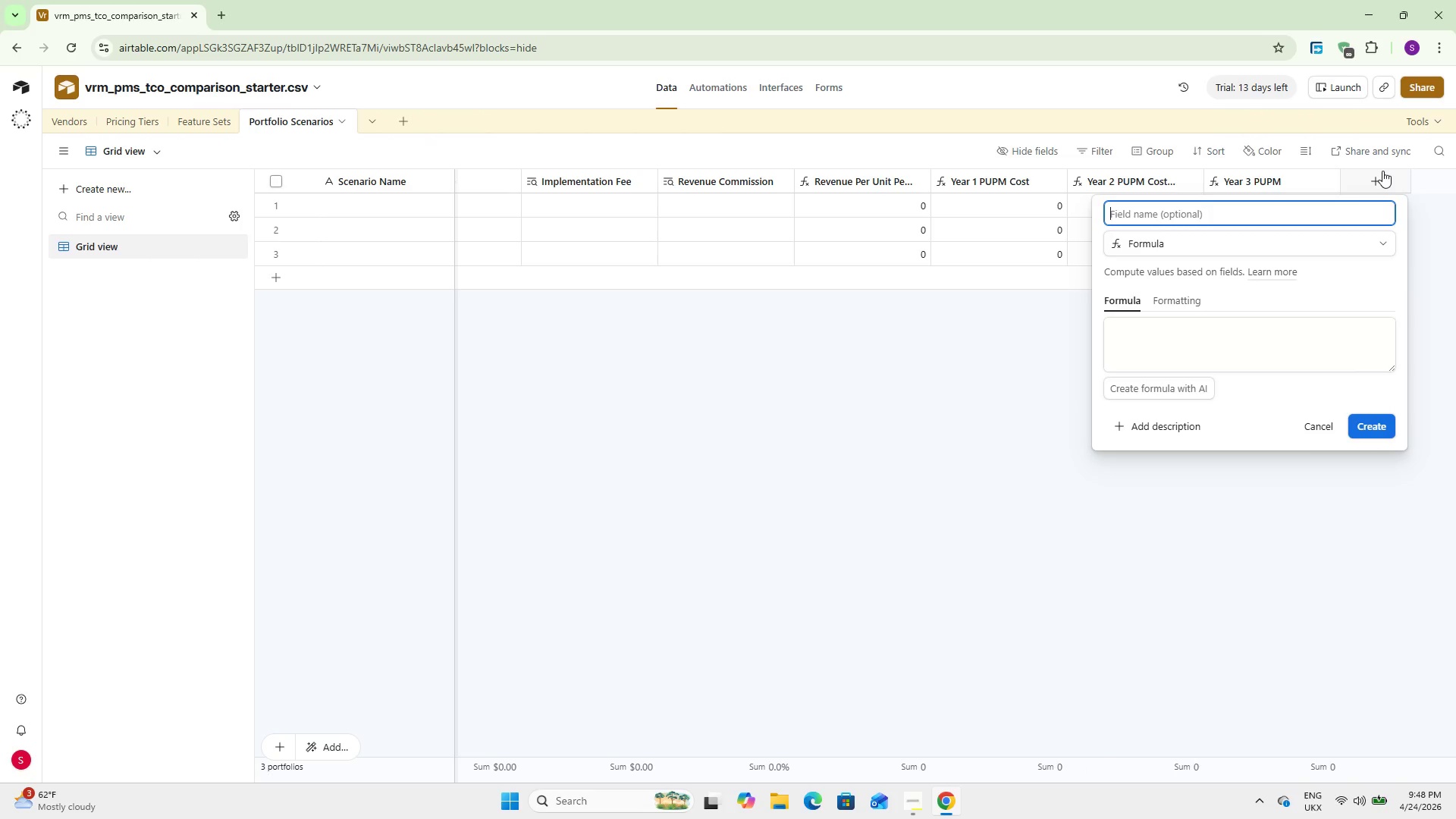 
type(Yar 1 Revenue Commisson COst)
 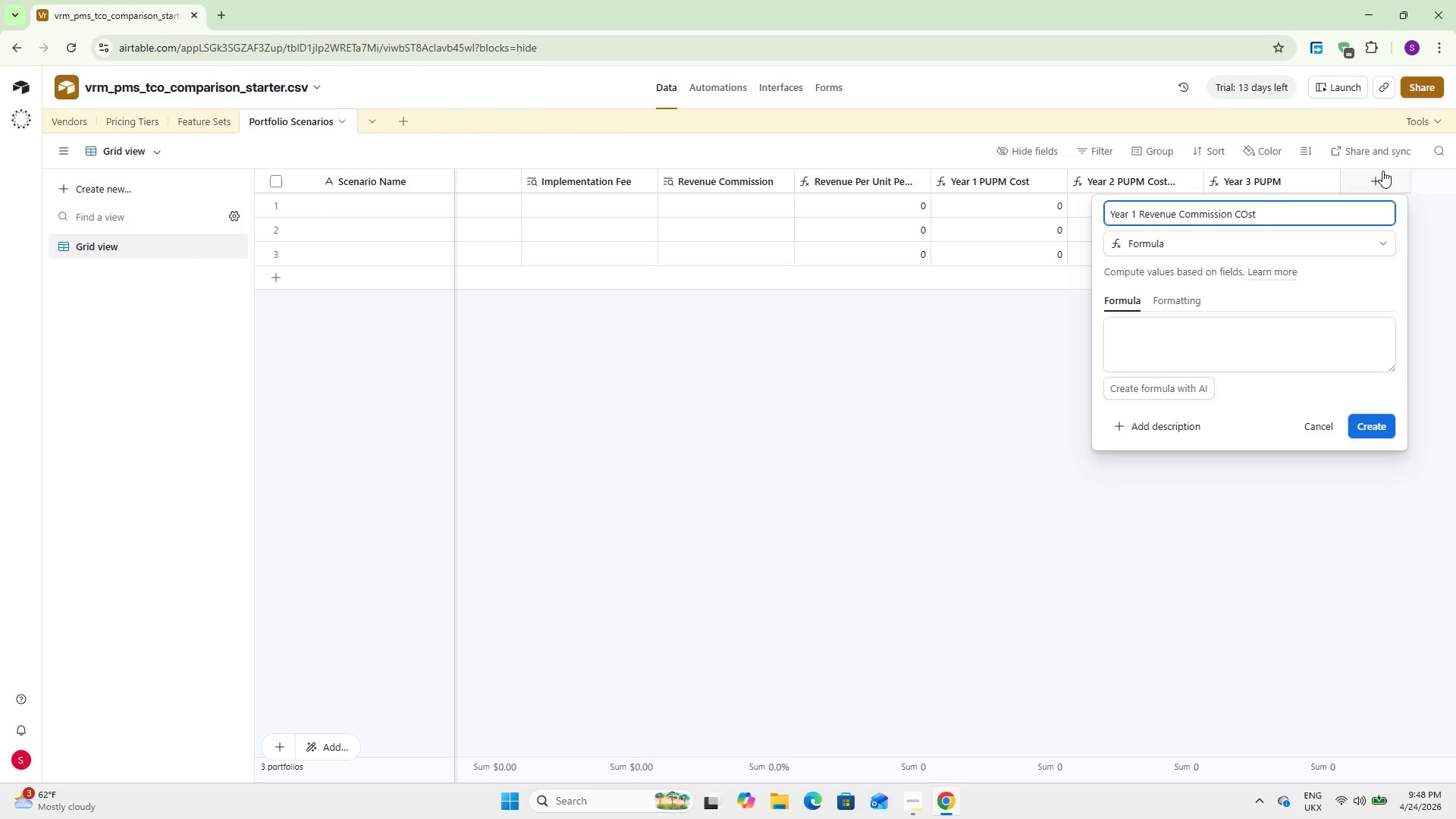 
key(Backspace)
key(Backspace)
key(Backspace)
type(ost)
 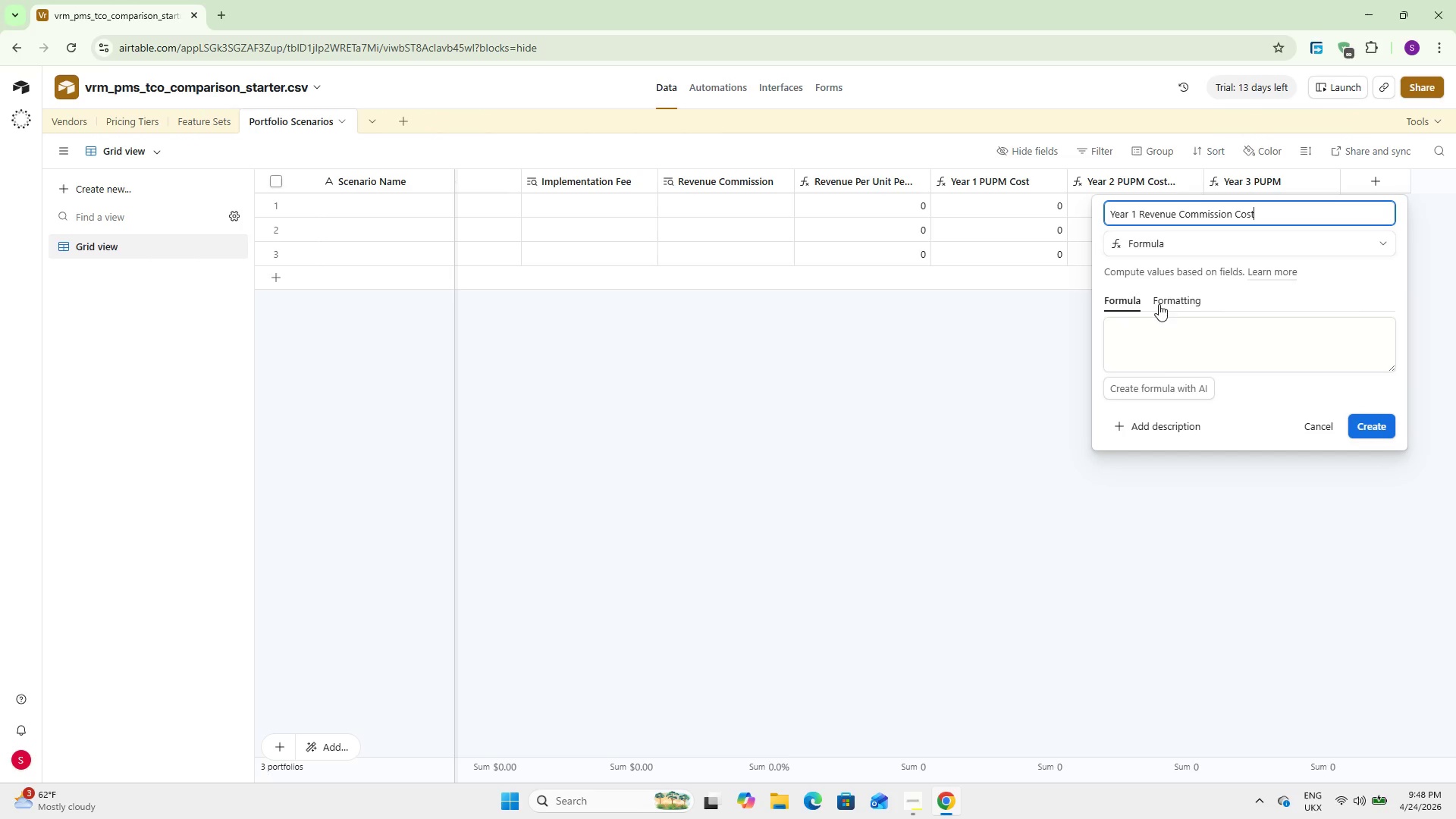 
left_click([1169, 340])
 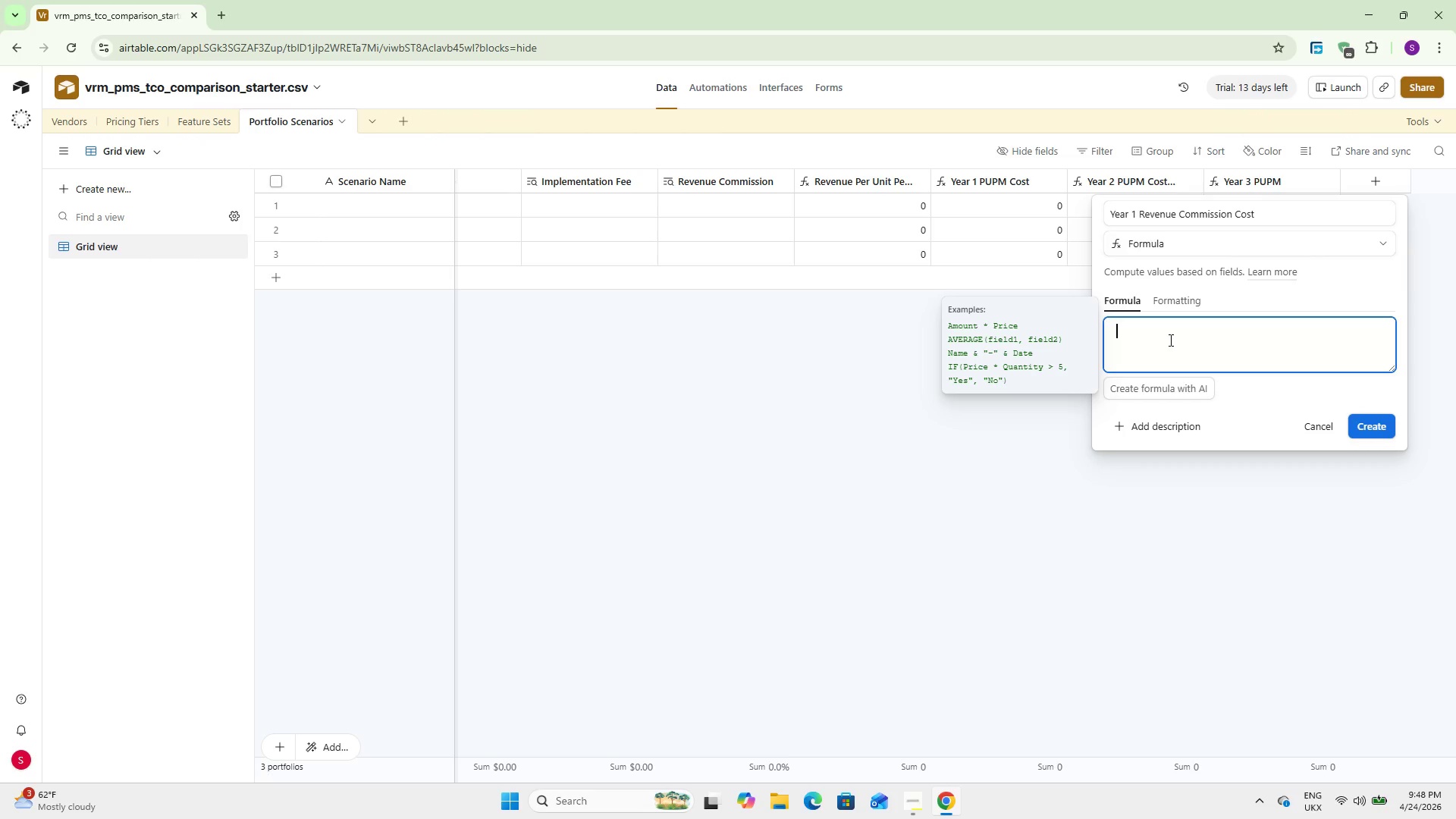 
type(Year)
 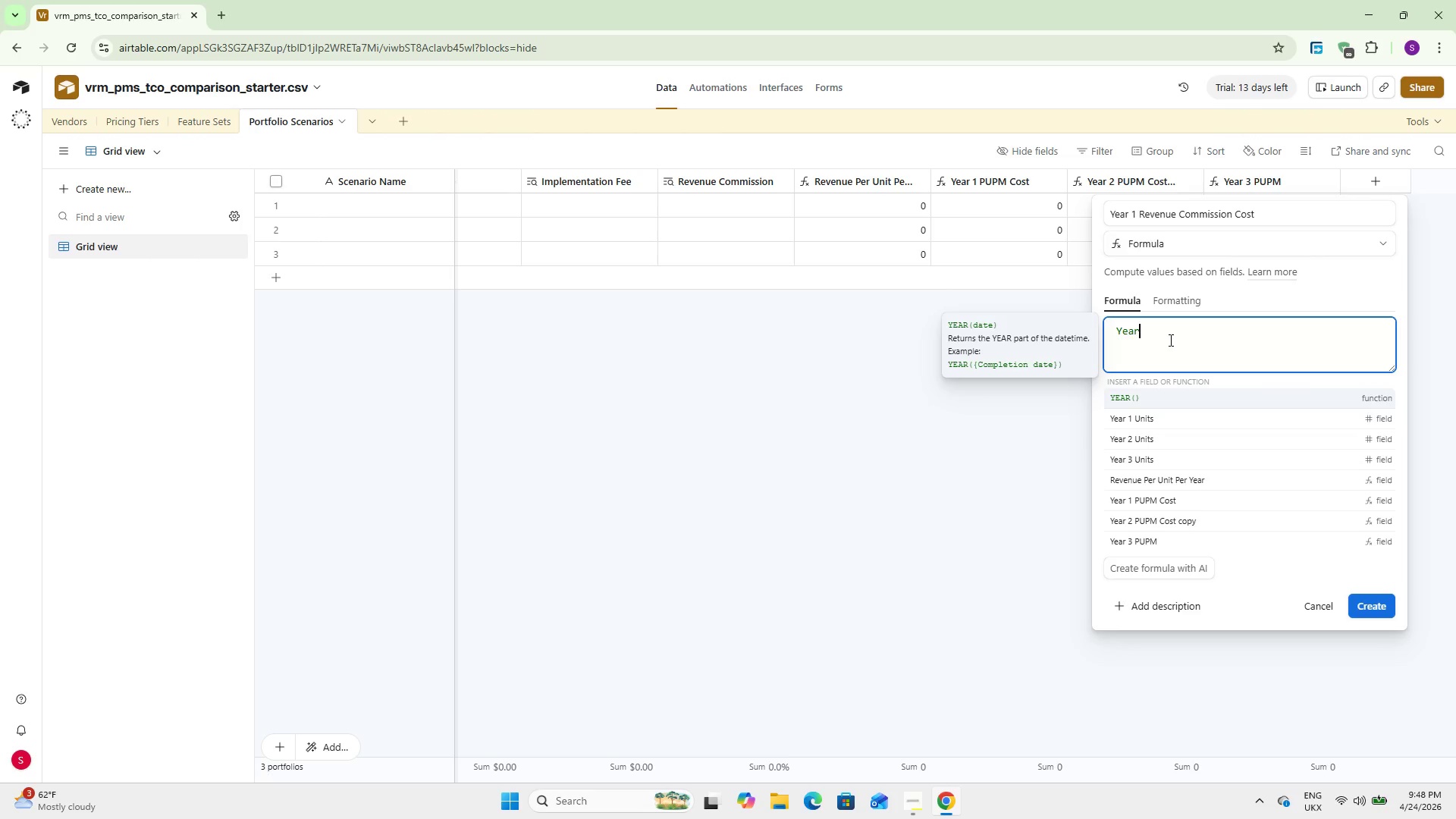 
key(ArrowDown)
 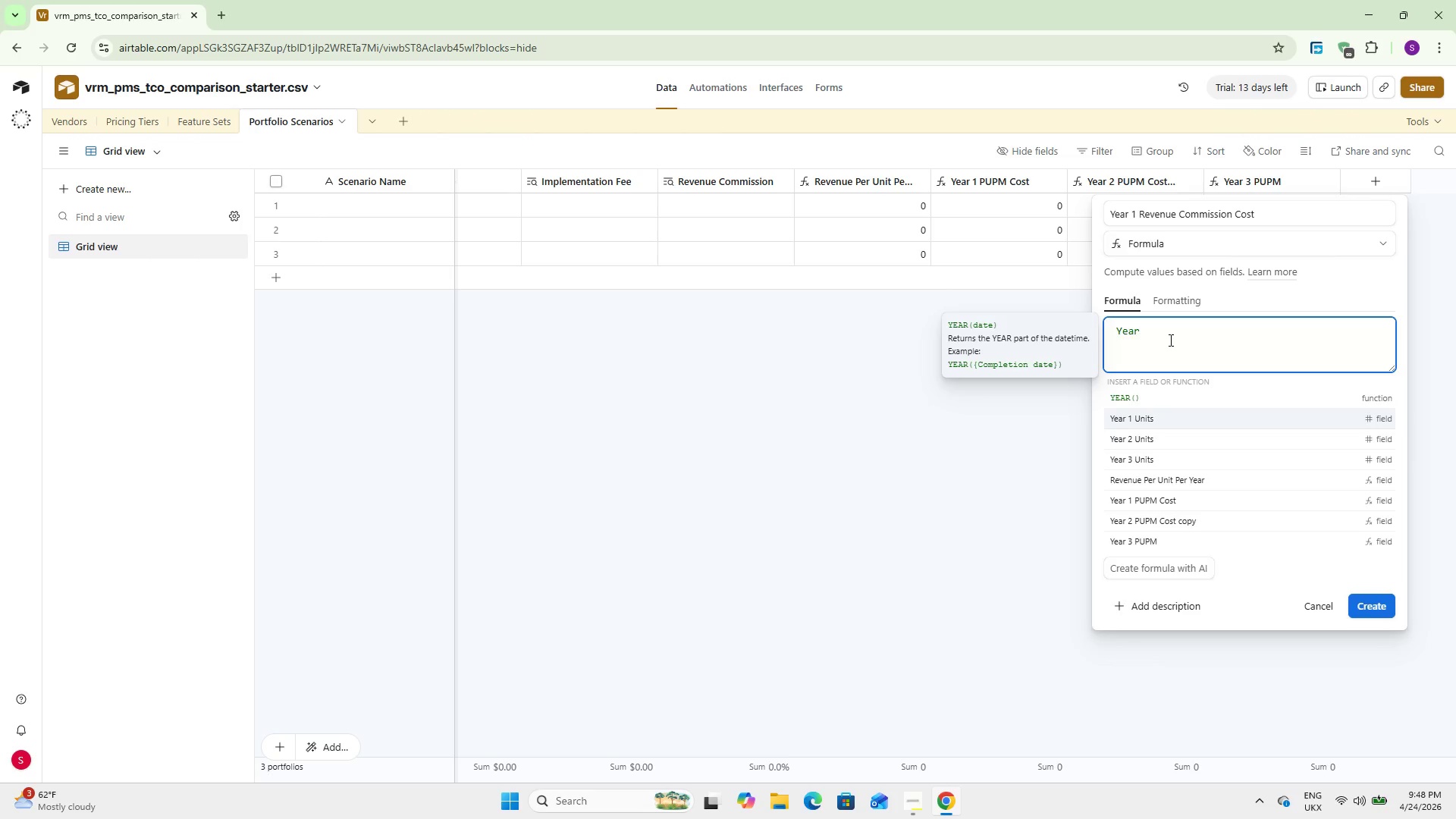 
key(Enter)
 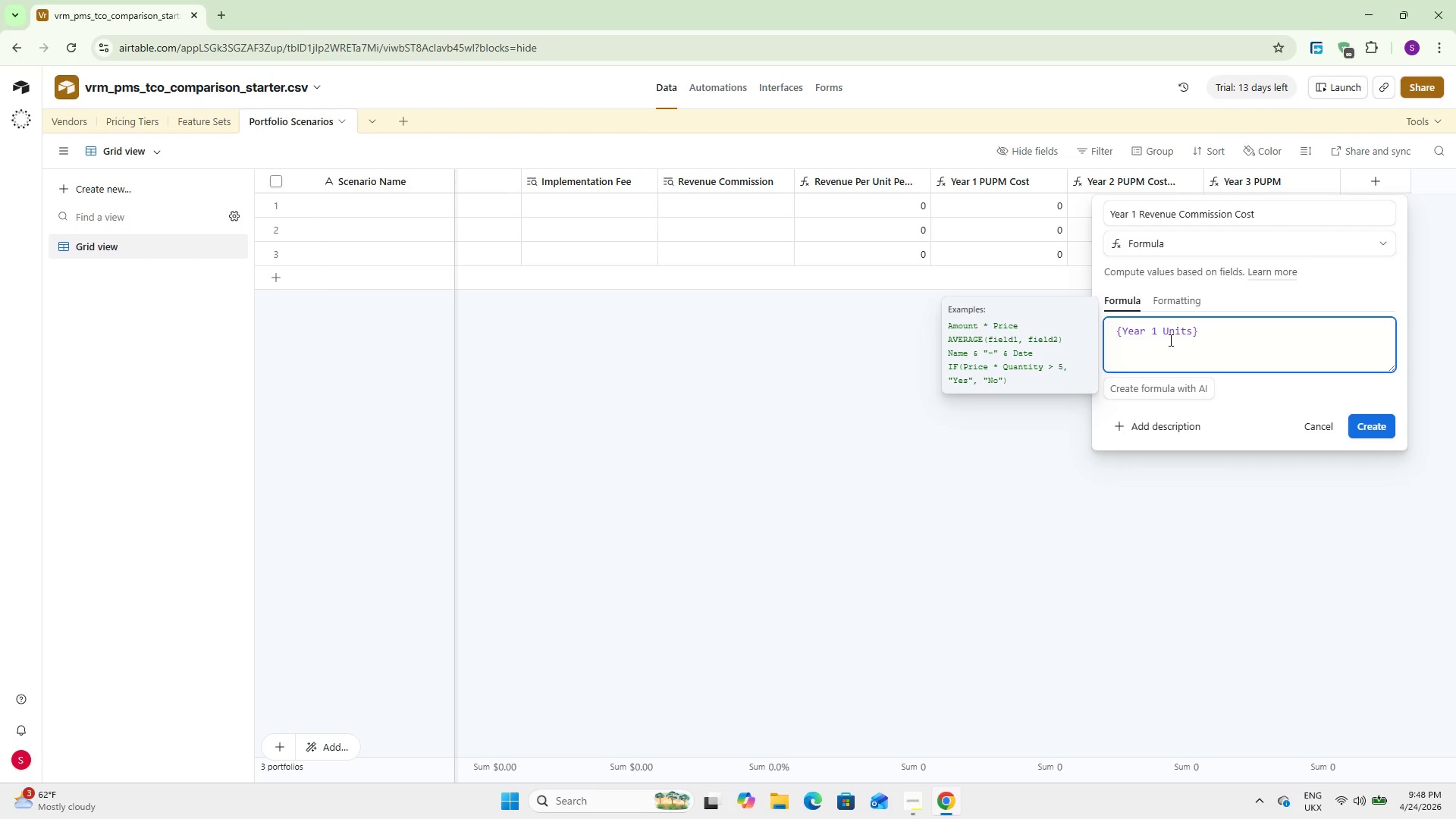 
type( * Reve)
 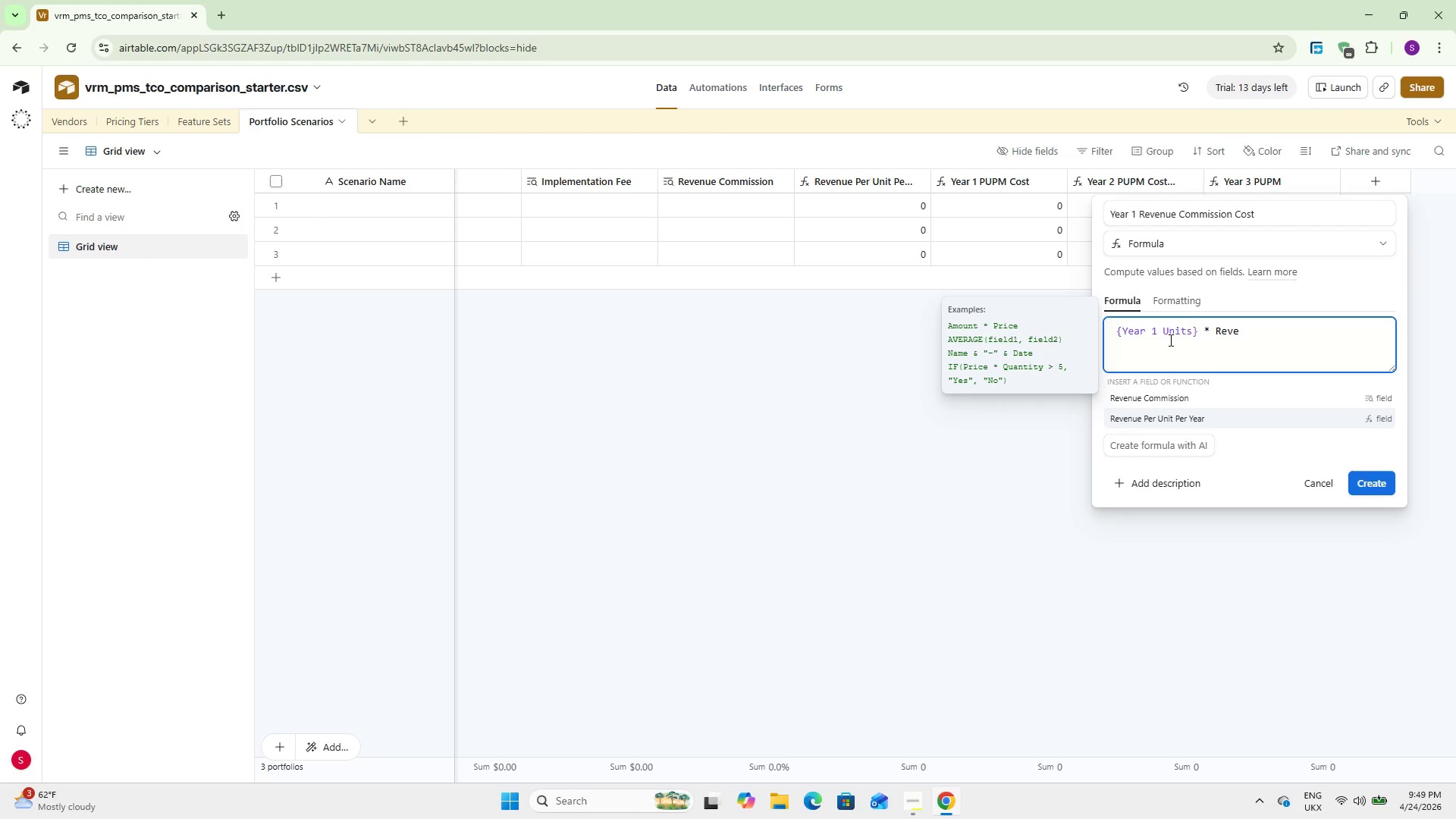 
 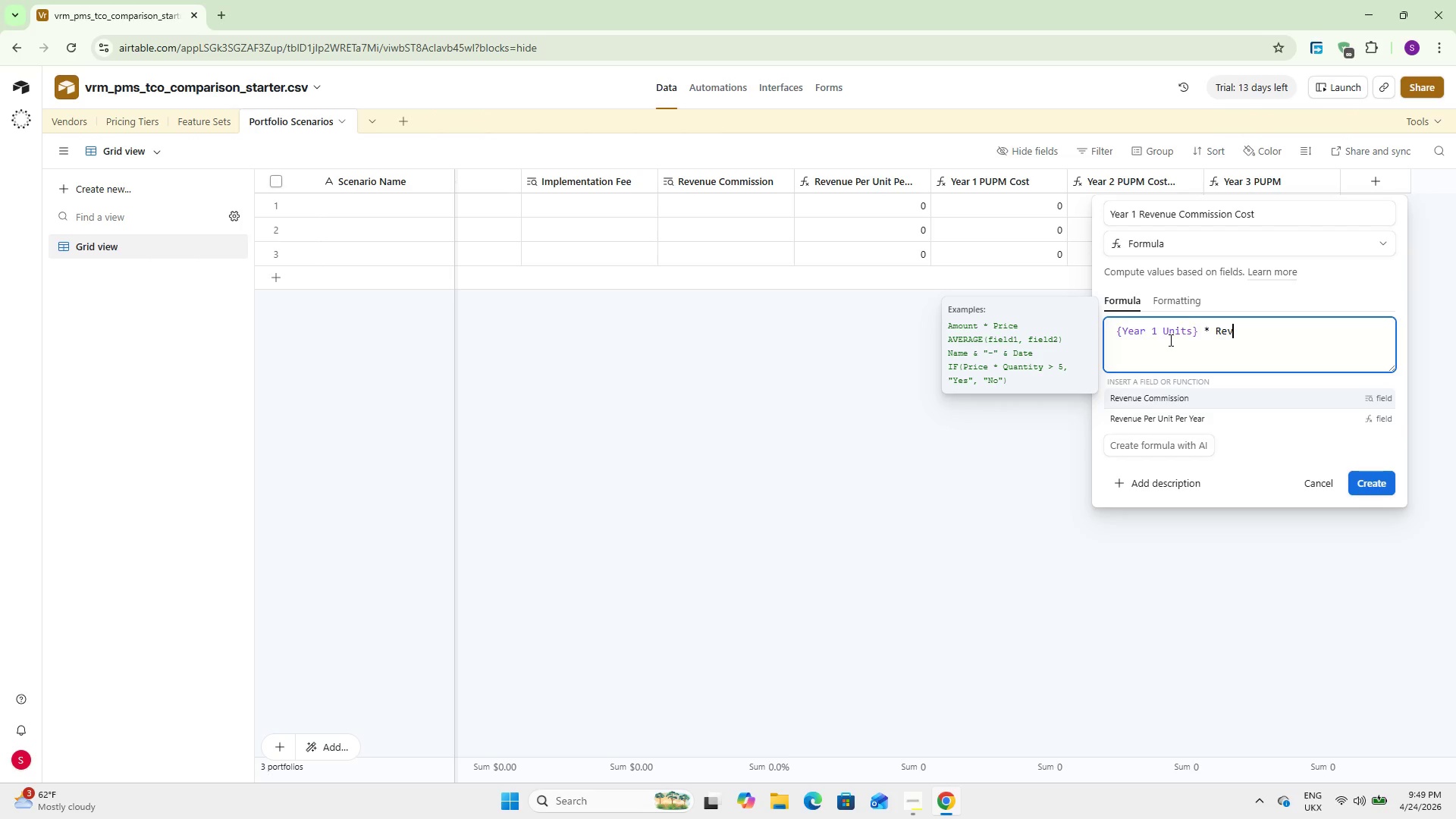 
key(ArrowDown)
 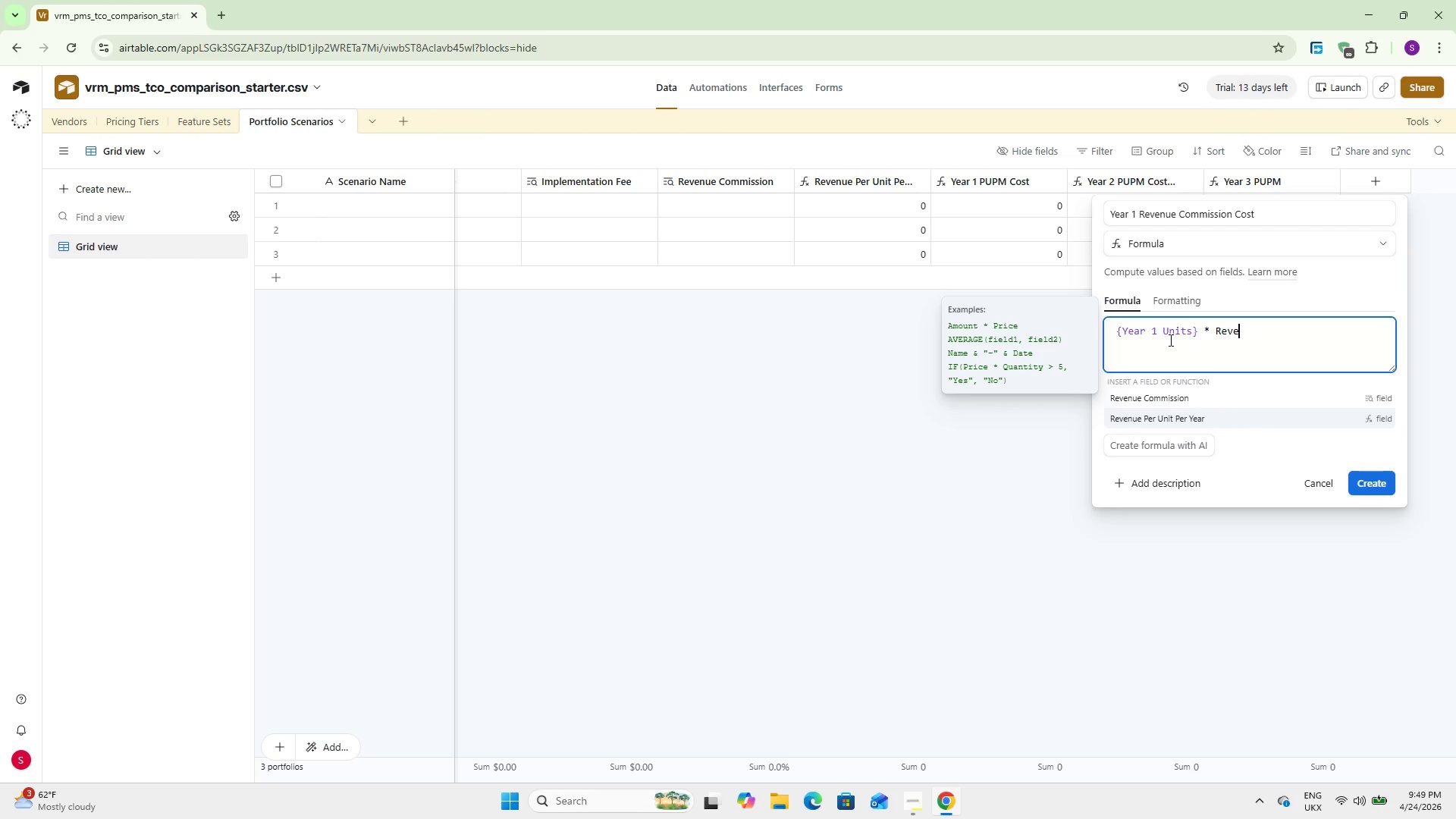 
key(Enter)
 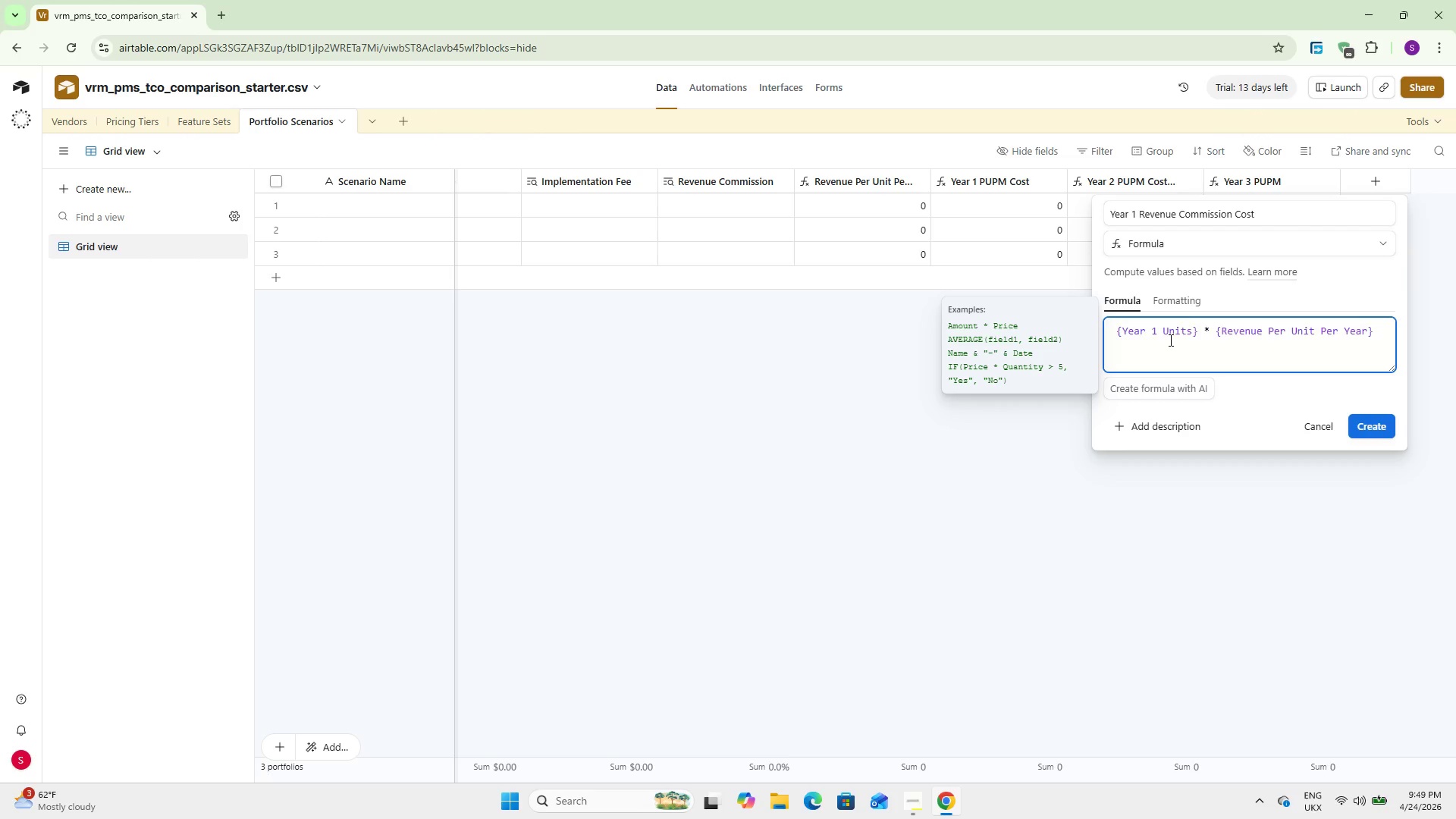 
key(Space)
 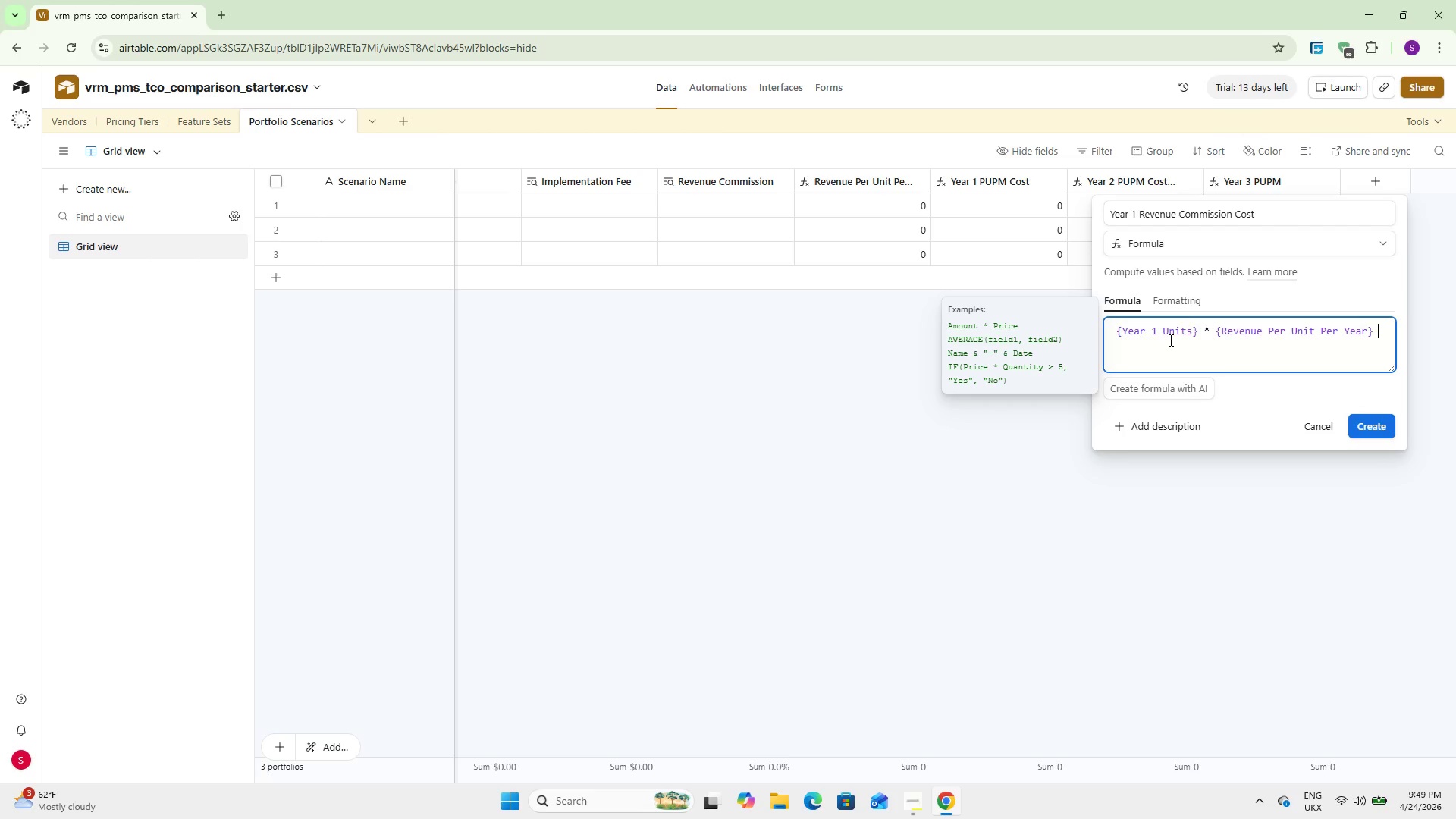 
key(Shift+8)
 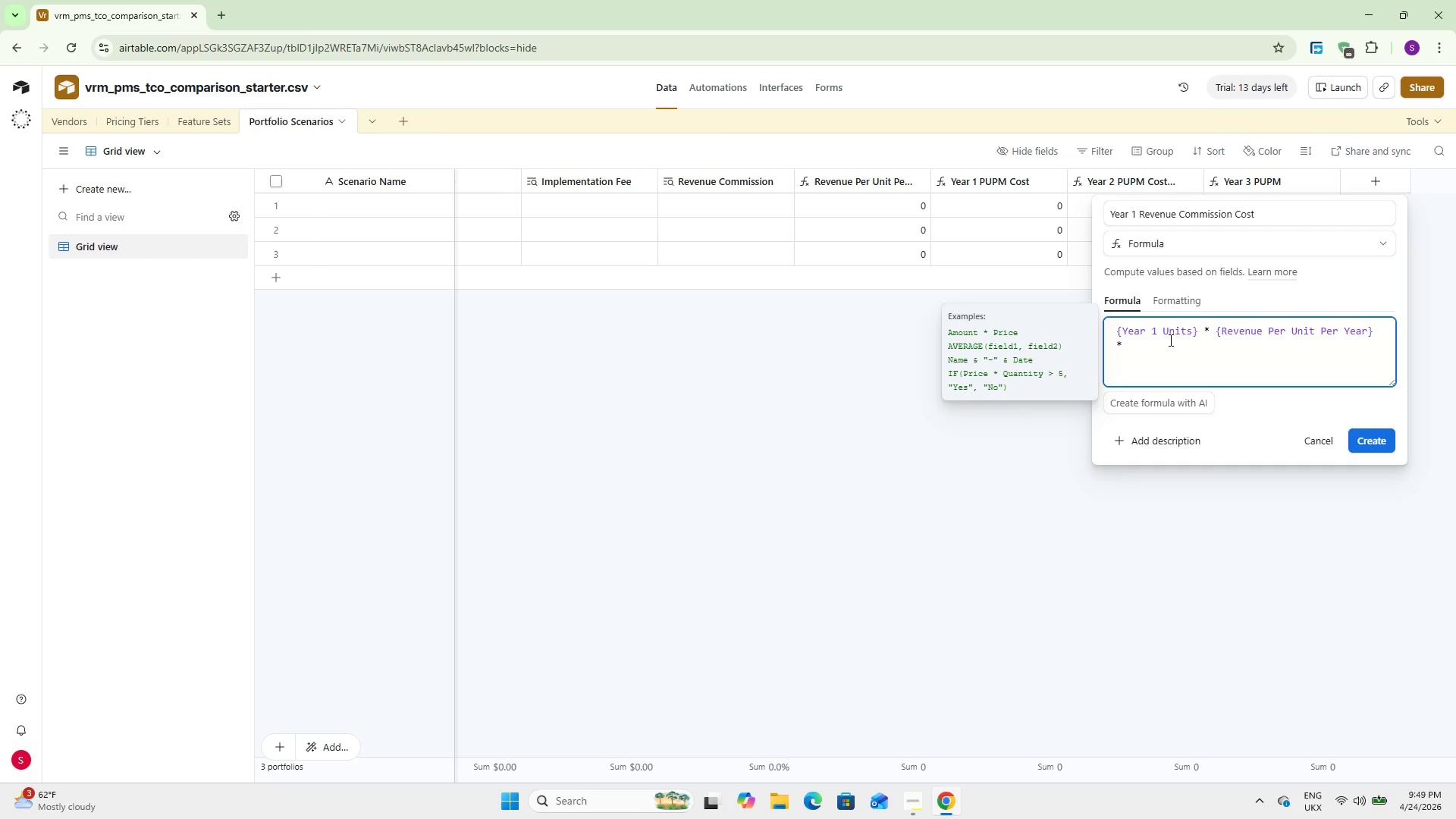 
key(Space)
 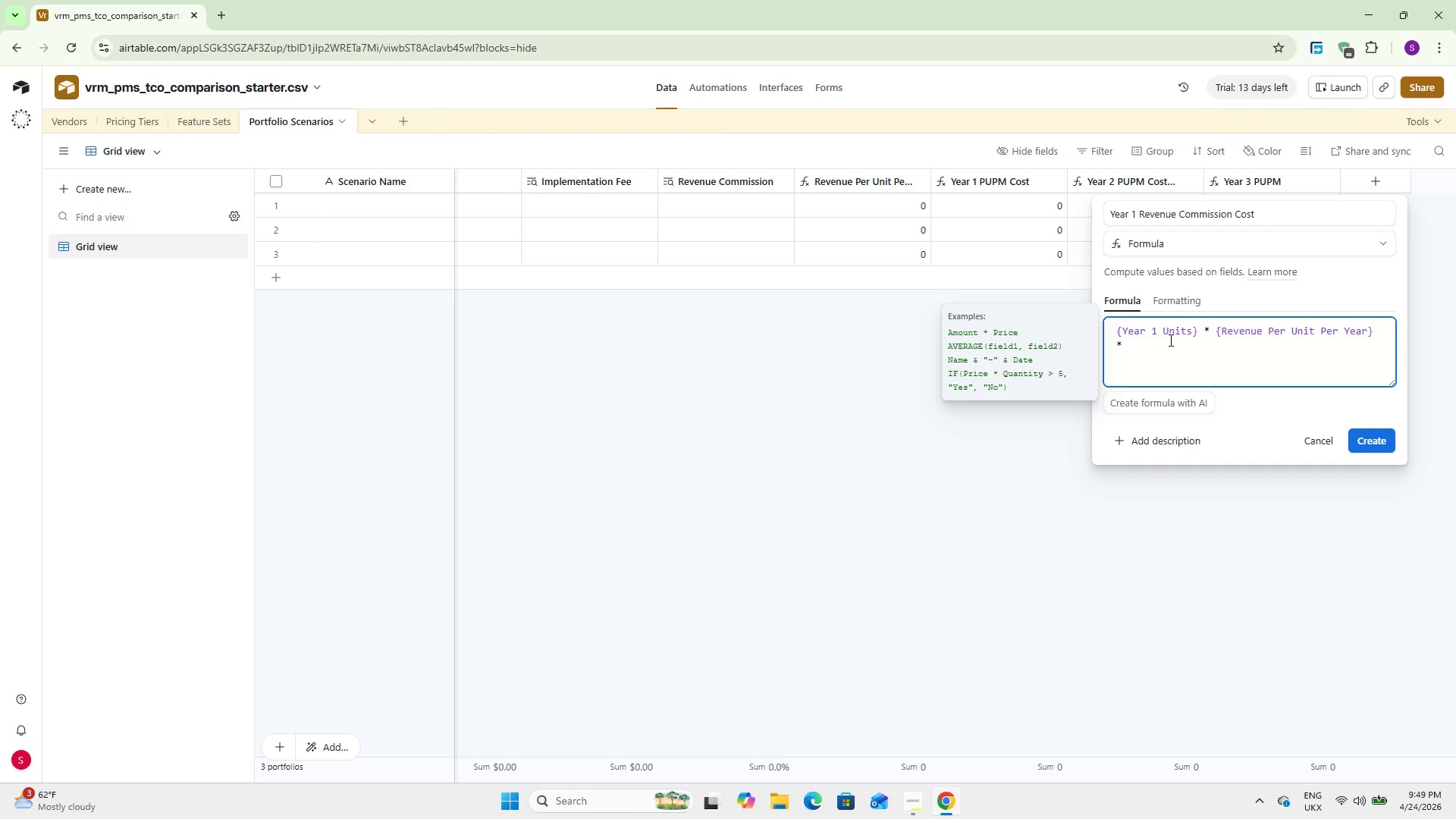 
type(reve)
 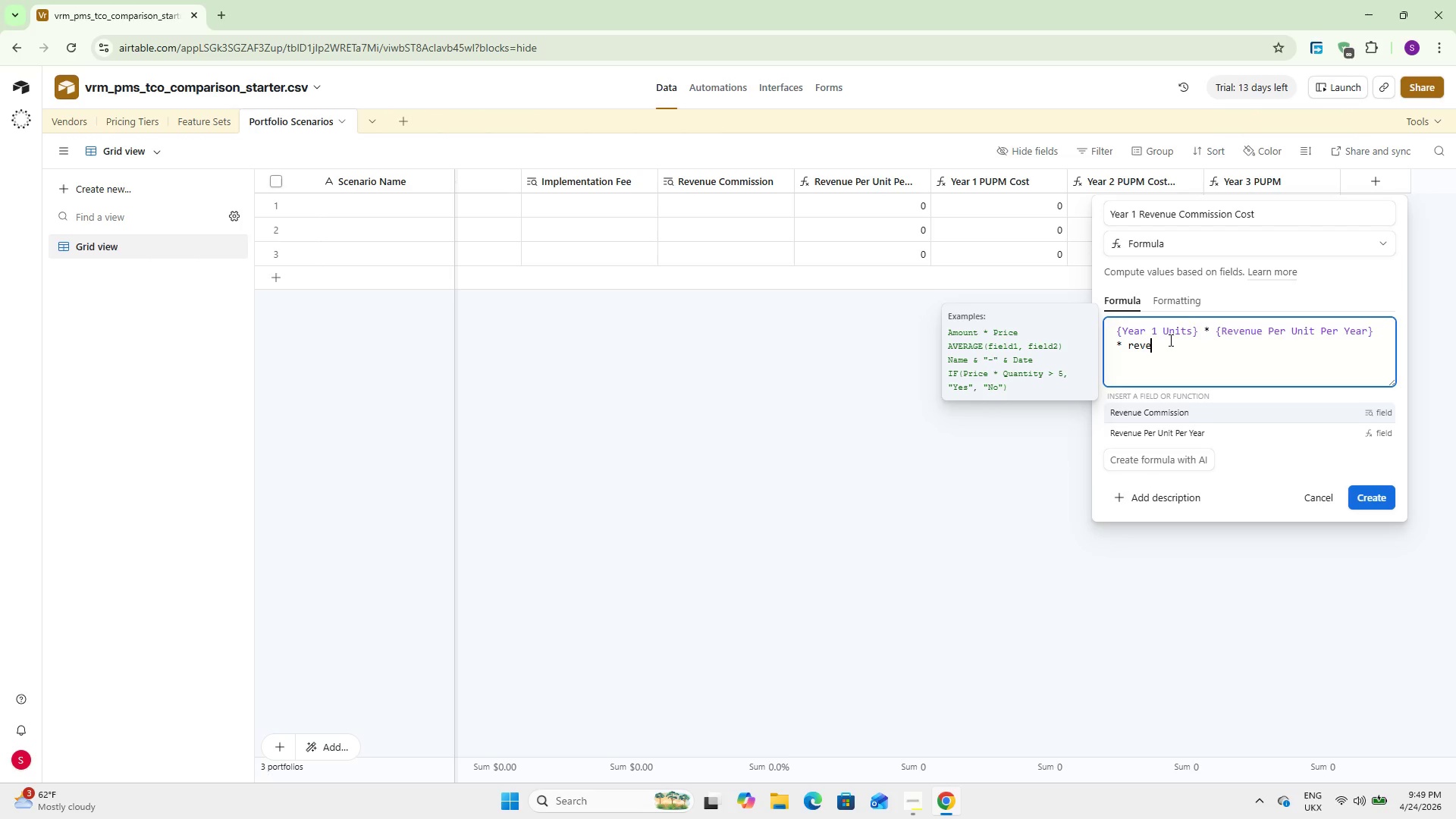 
key(Enter)
 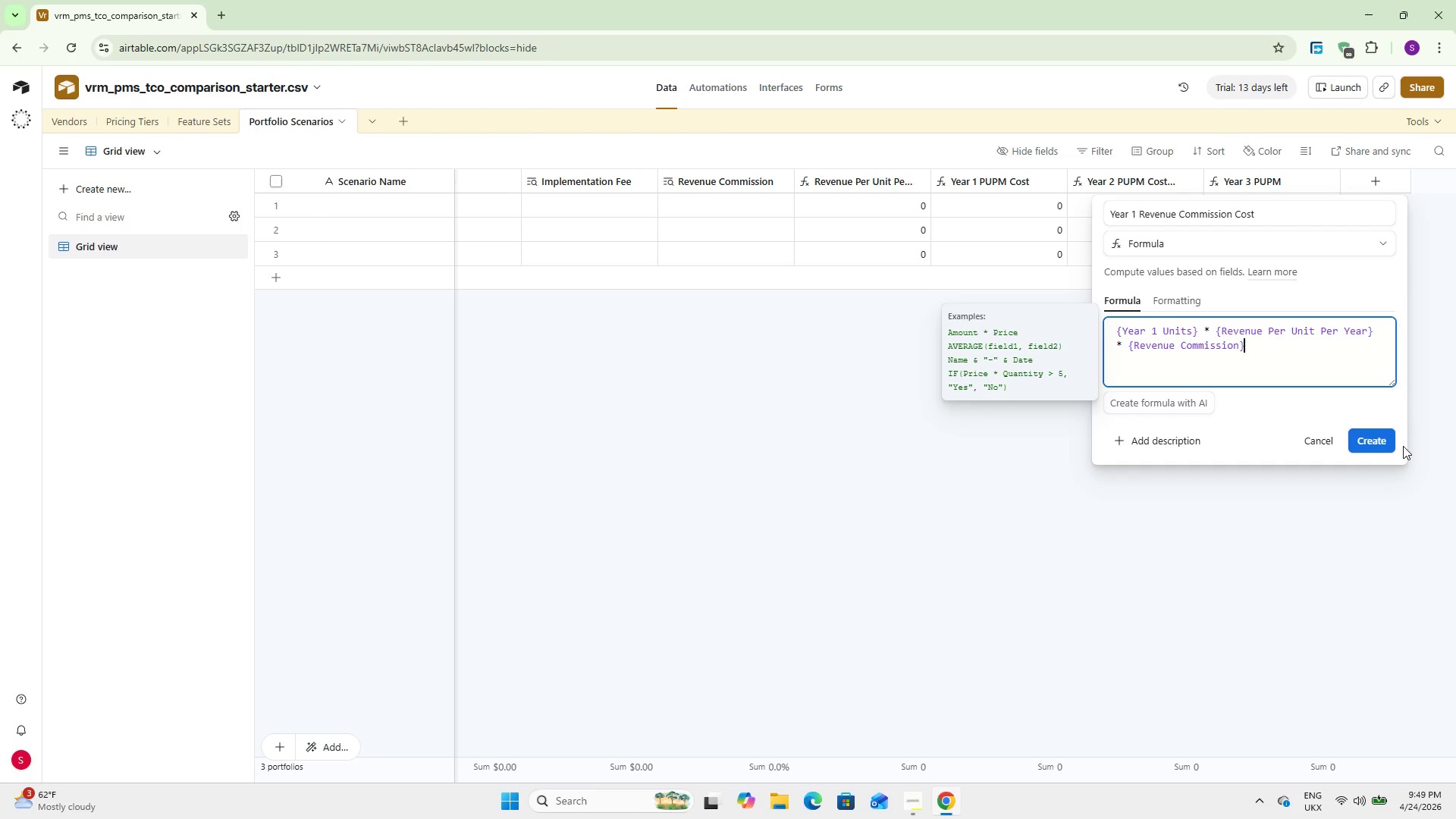 
left_click([1379, 438])
 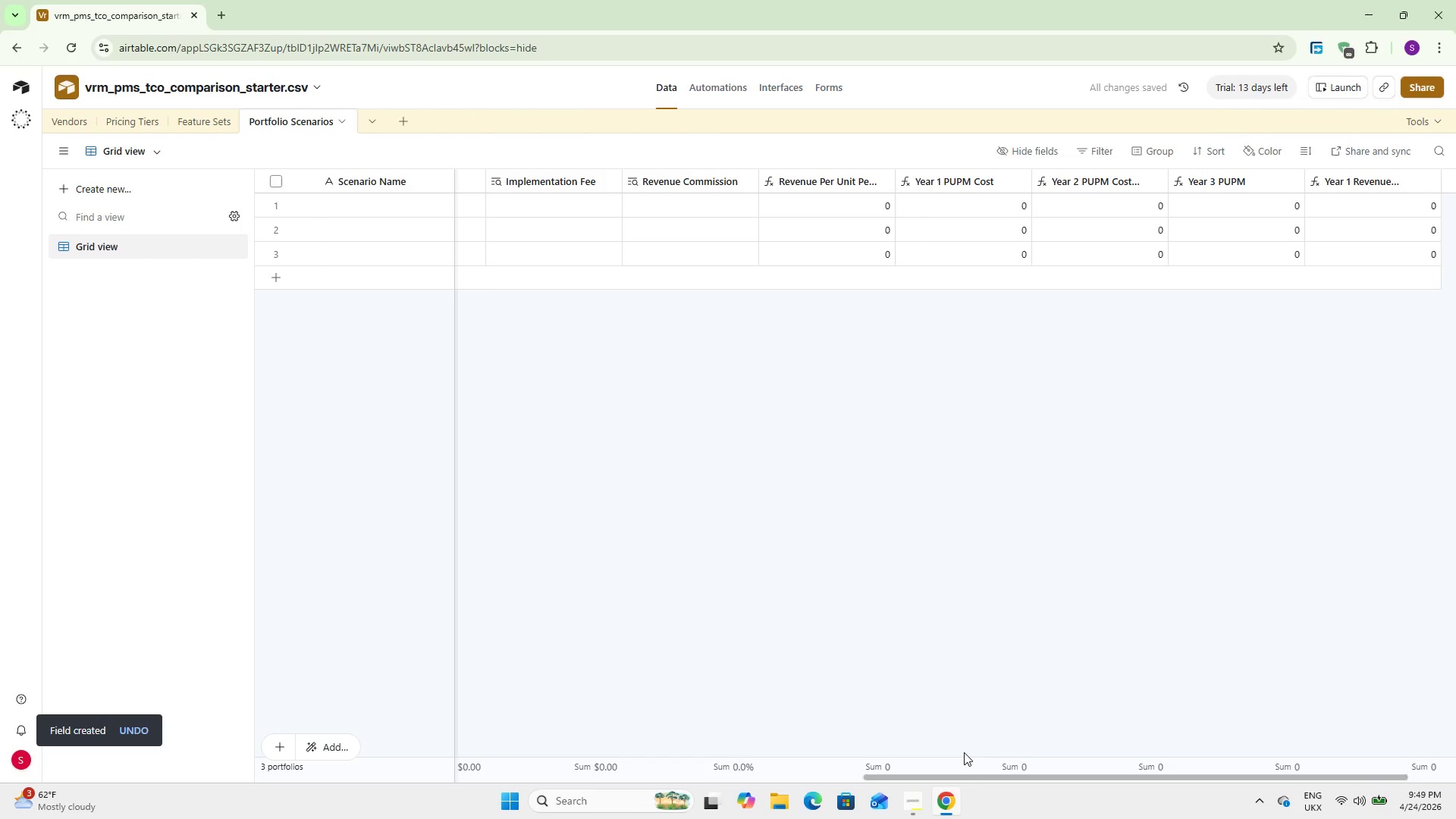 
left_click_drag(start_coordinate=[964, 774], to_coordinate=[1111, 783])
 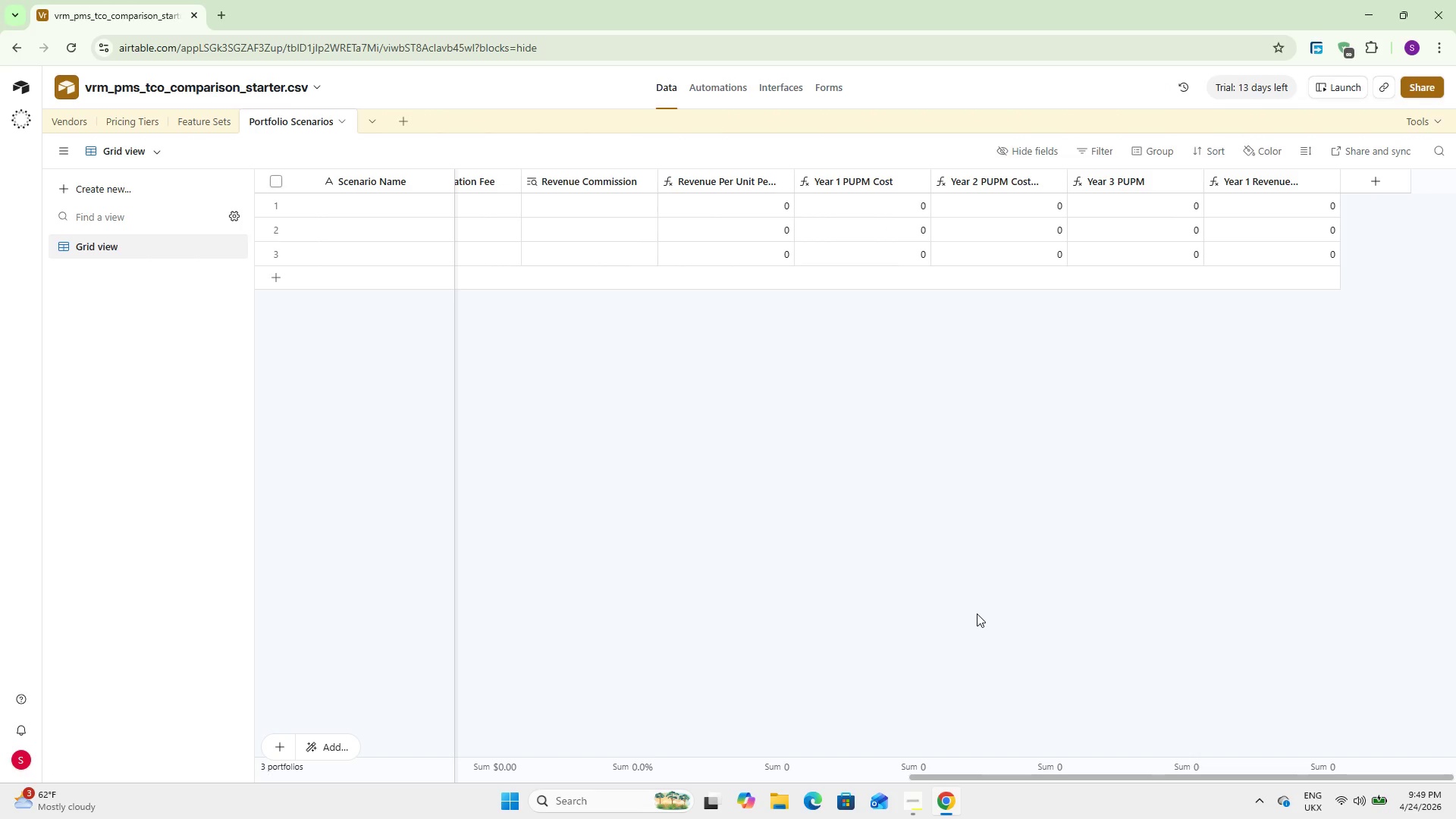 
wait(40.8)
 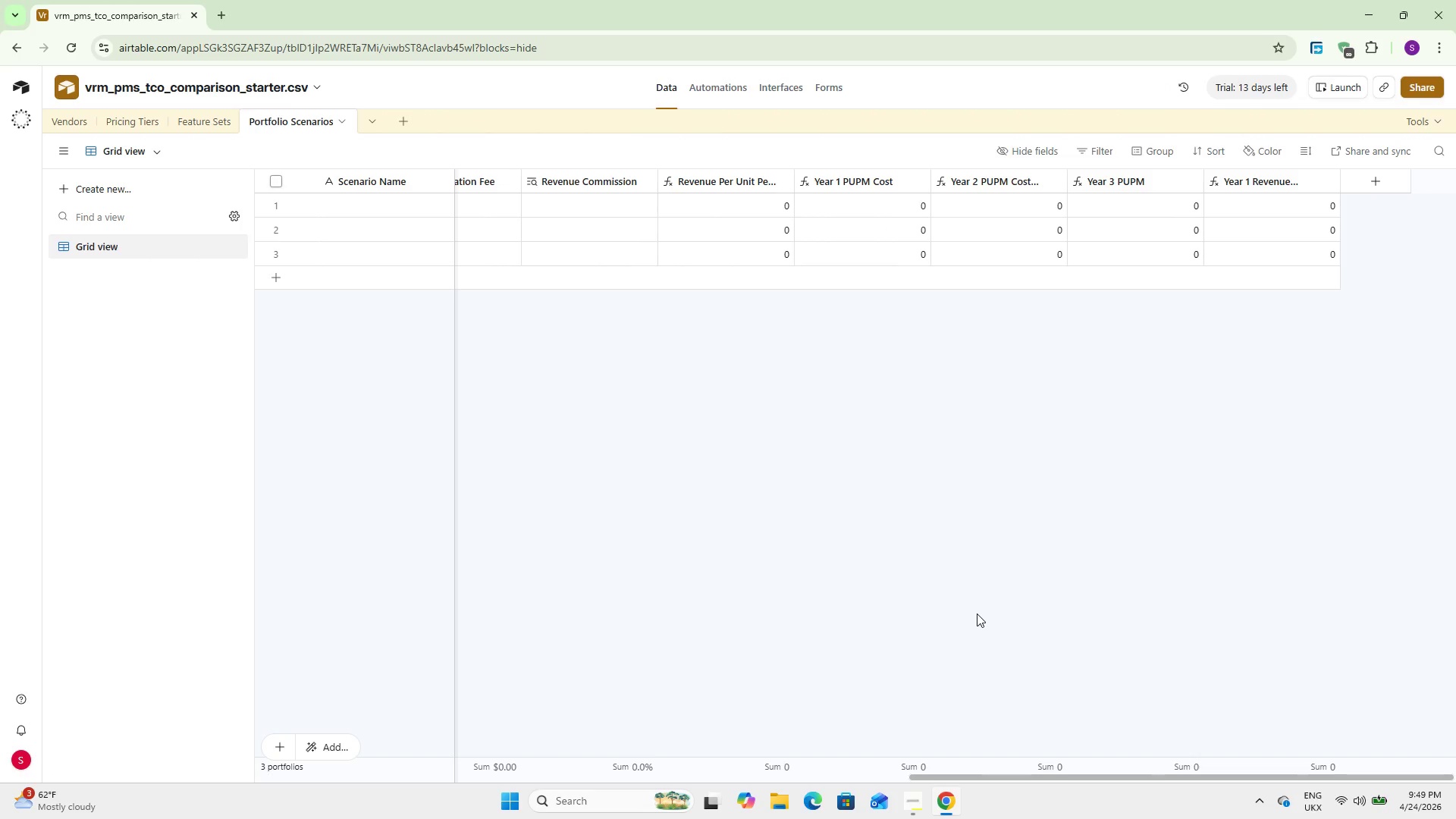 
left_click([1276, 262])
 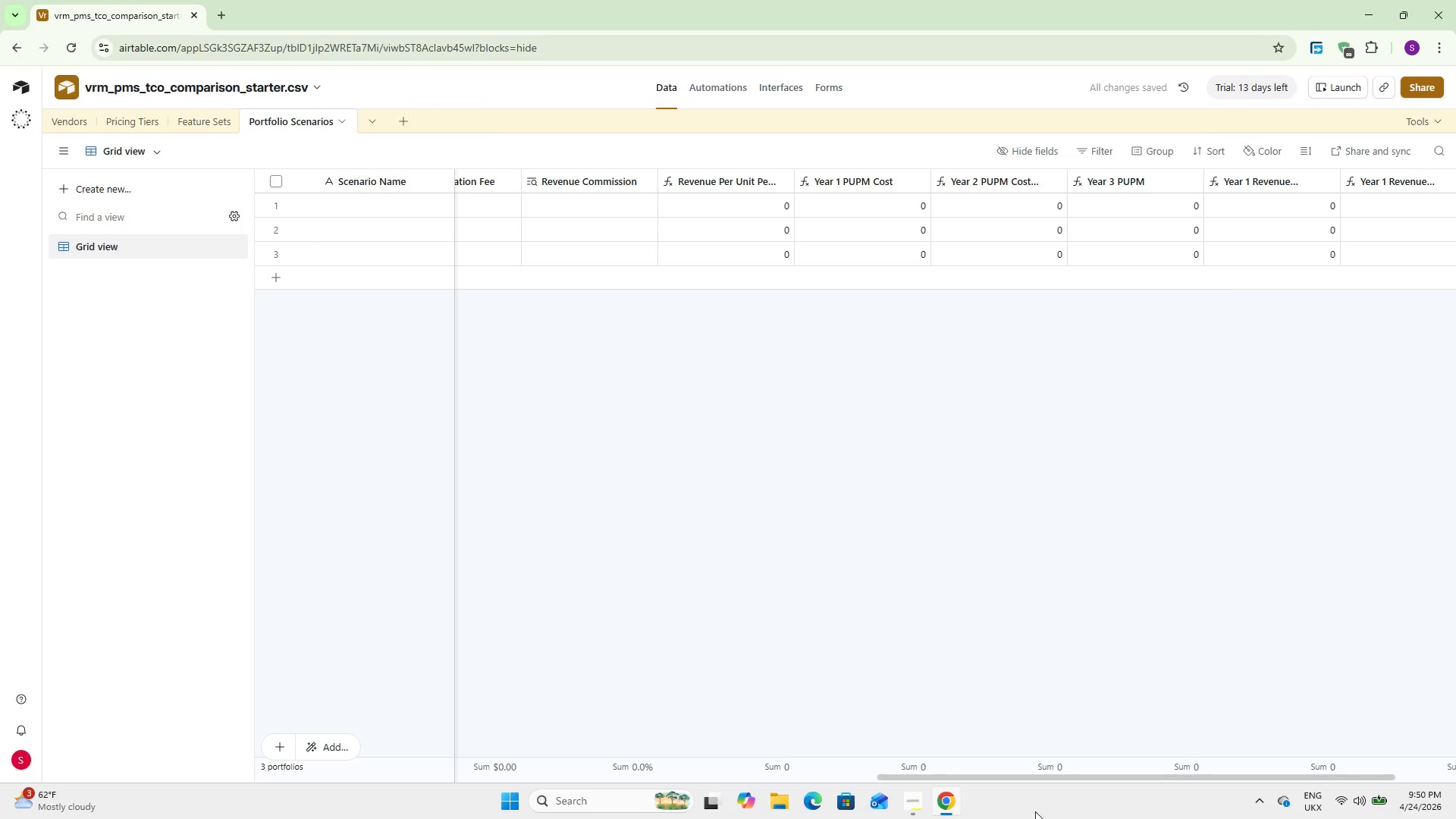 
left_click_drag(start_coordinate=[1038, 777], to_coordinate=[1211, 762])
 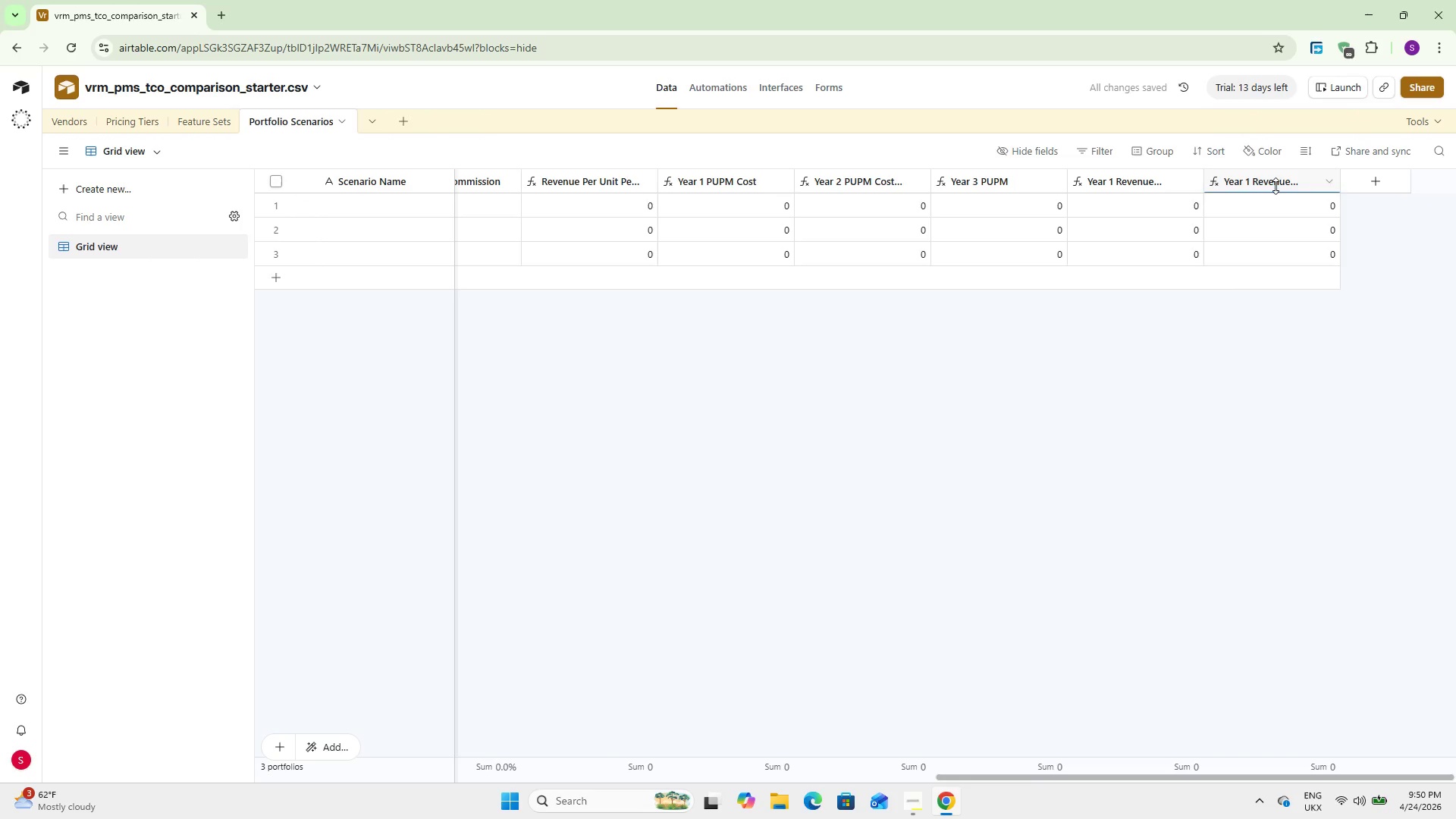 
double_click([1276, 184])
 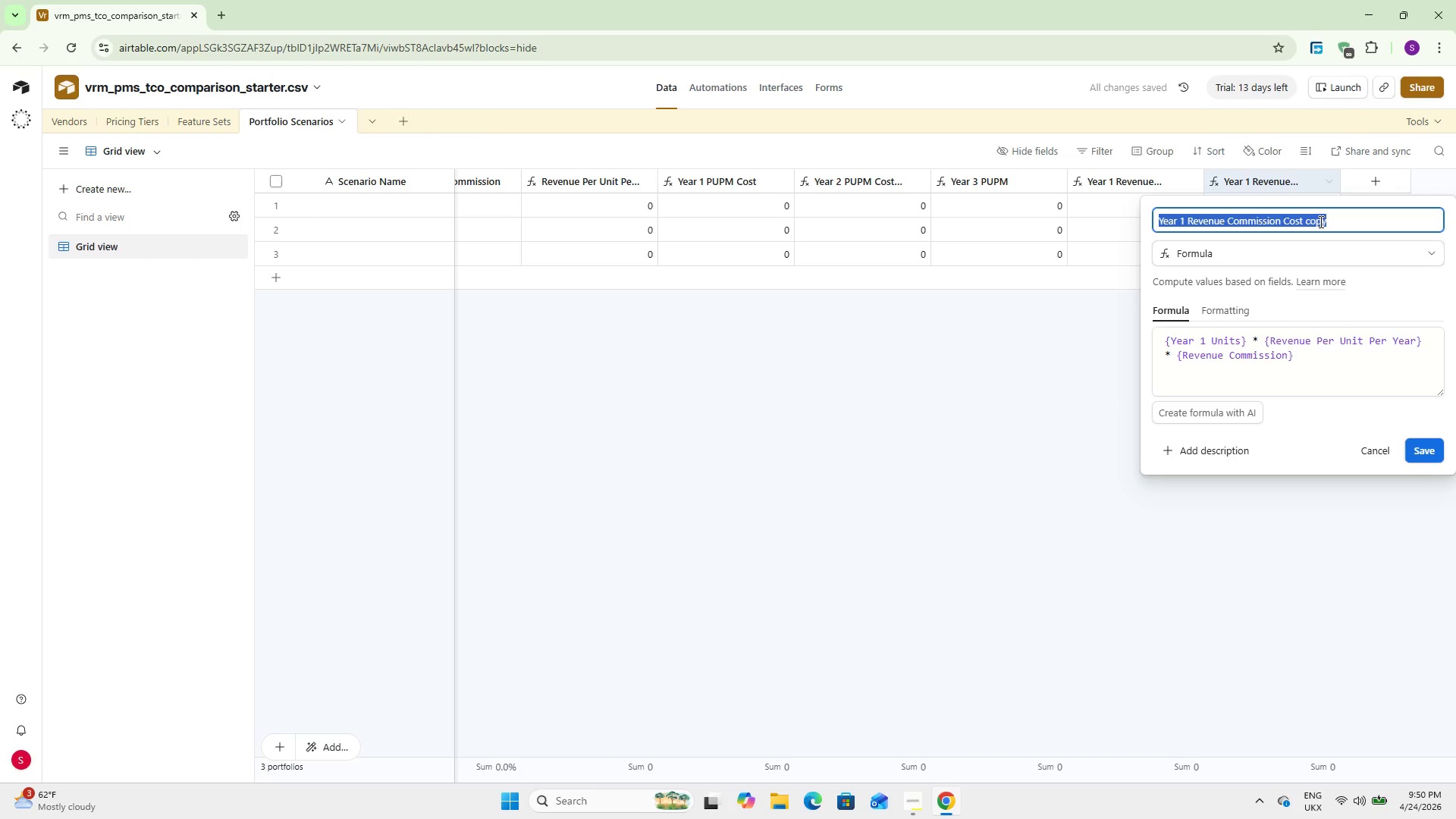 
left_click([1324, 218])
 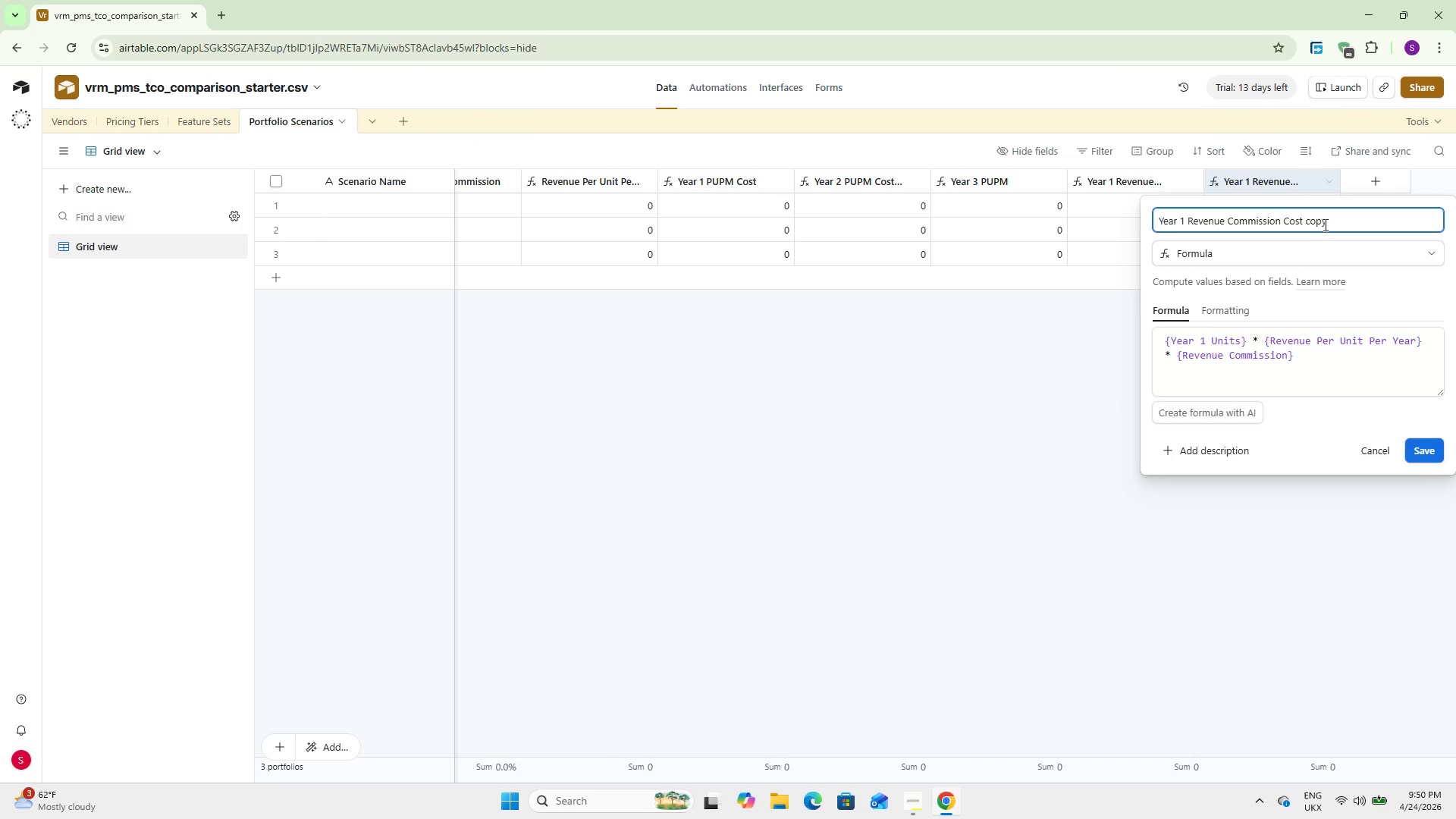 
key(Backspace)
 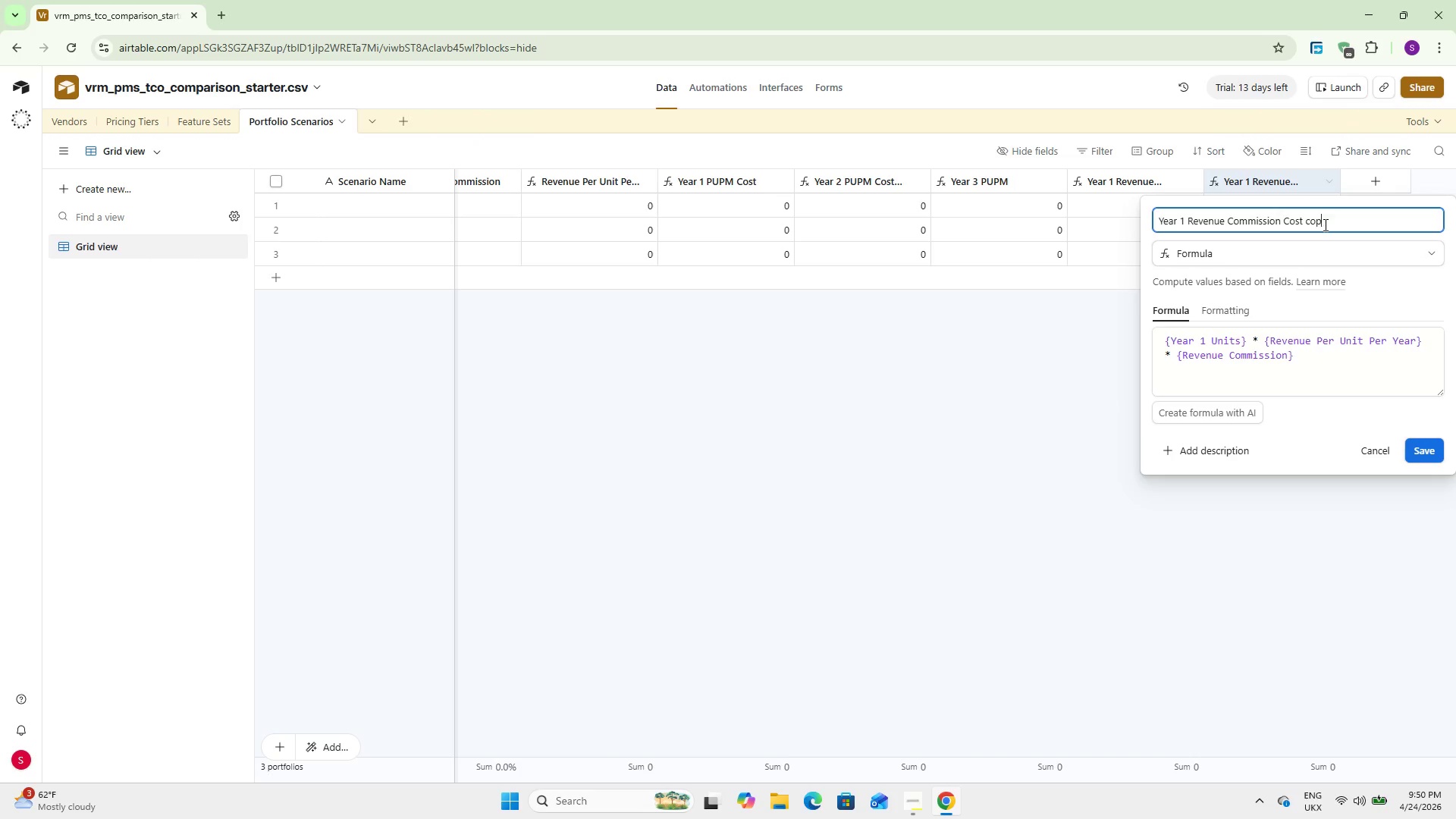 
key(Backspace)
 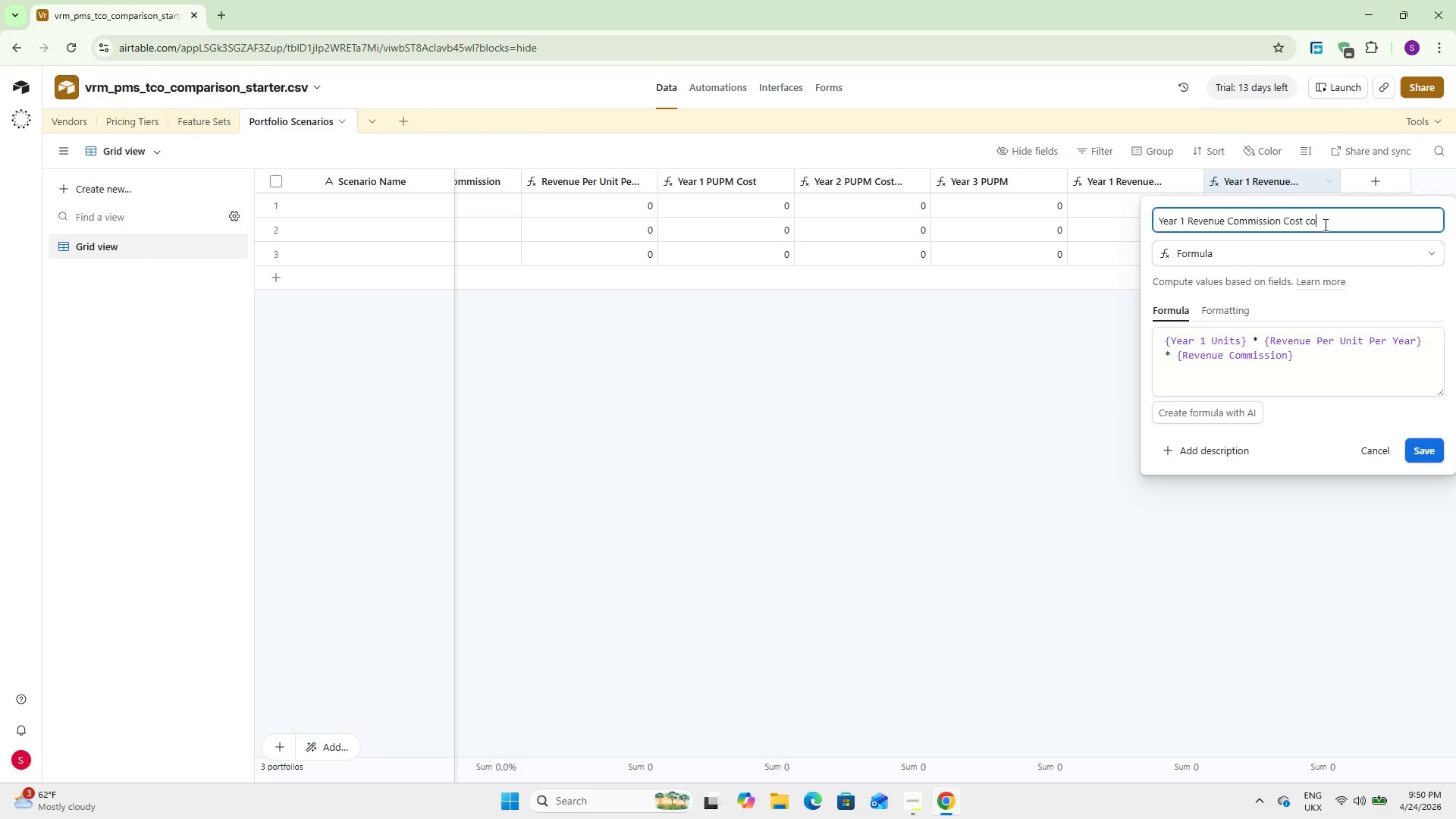 
key(Backspace)
 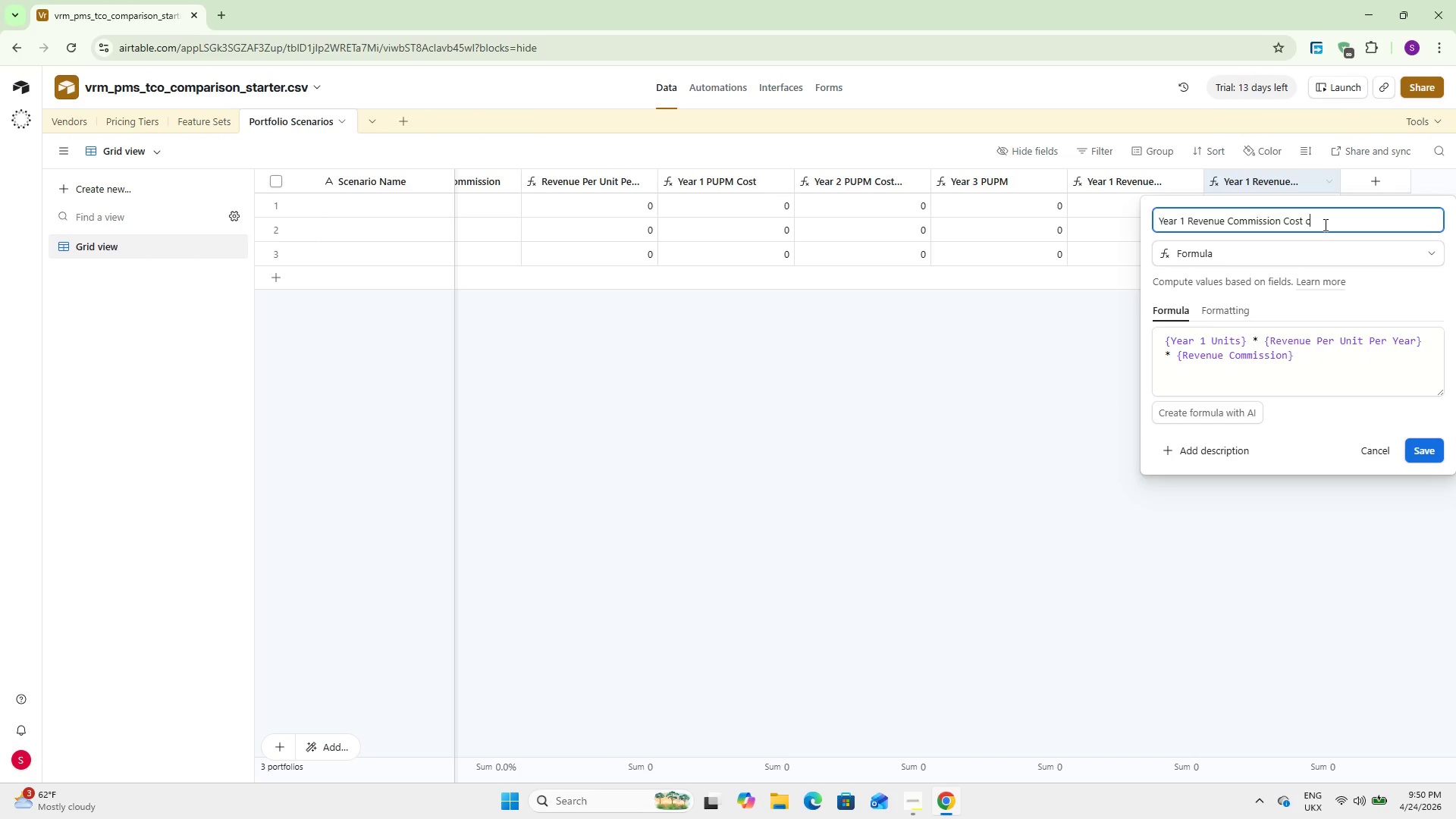 
key(Backspace)
 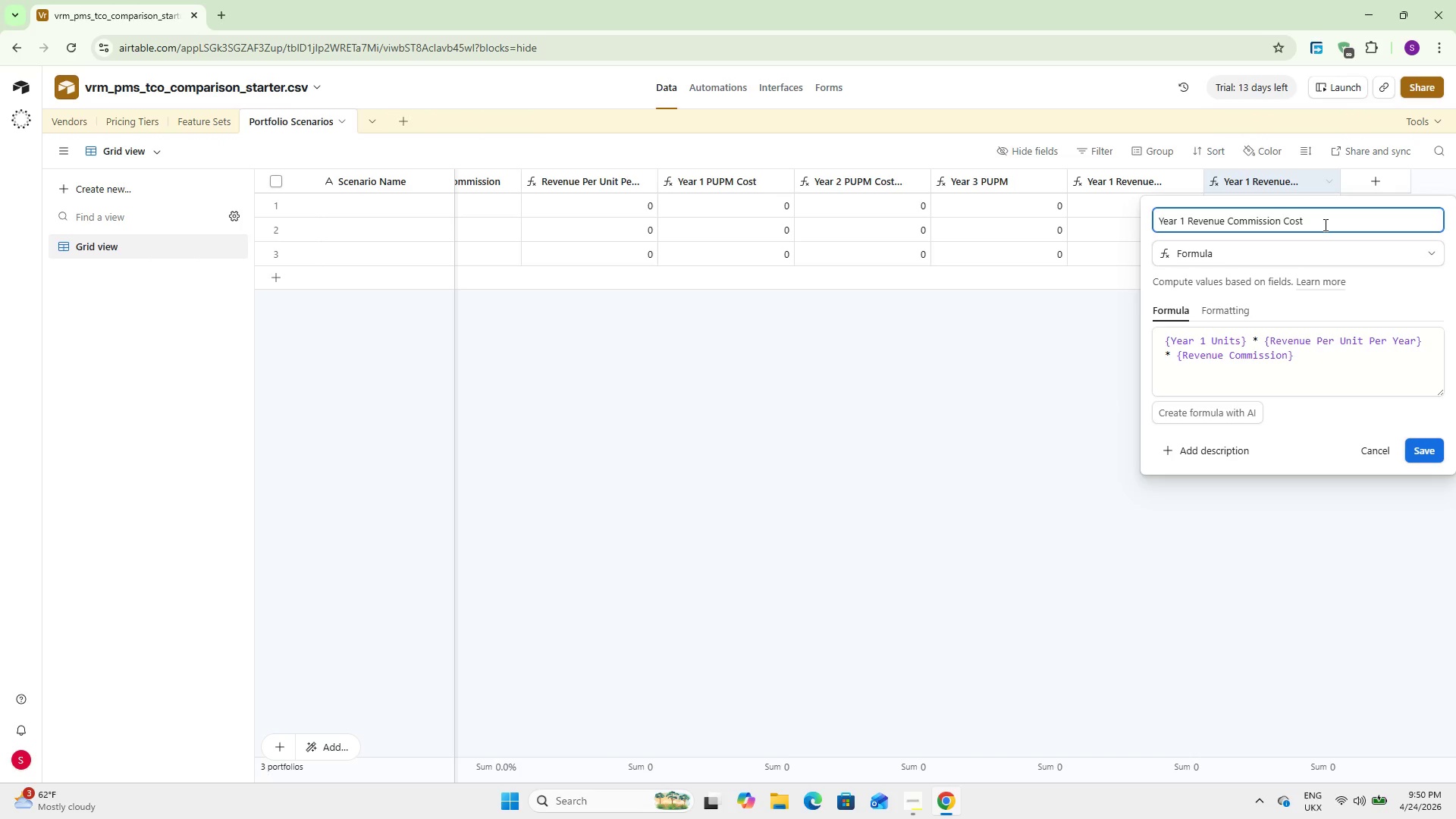 
key(Backspace)
 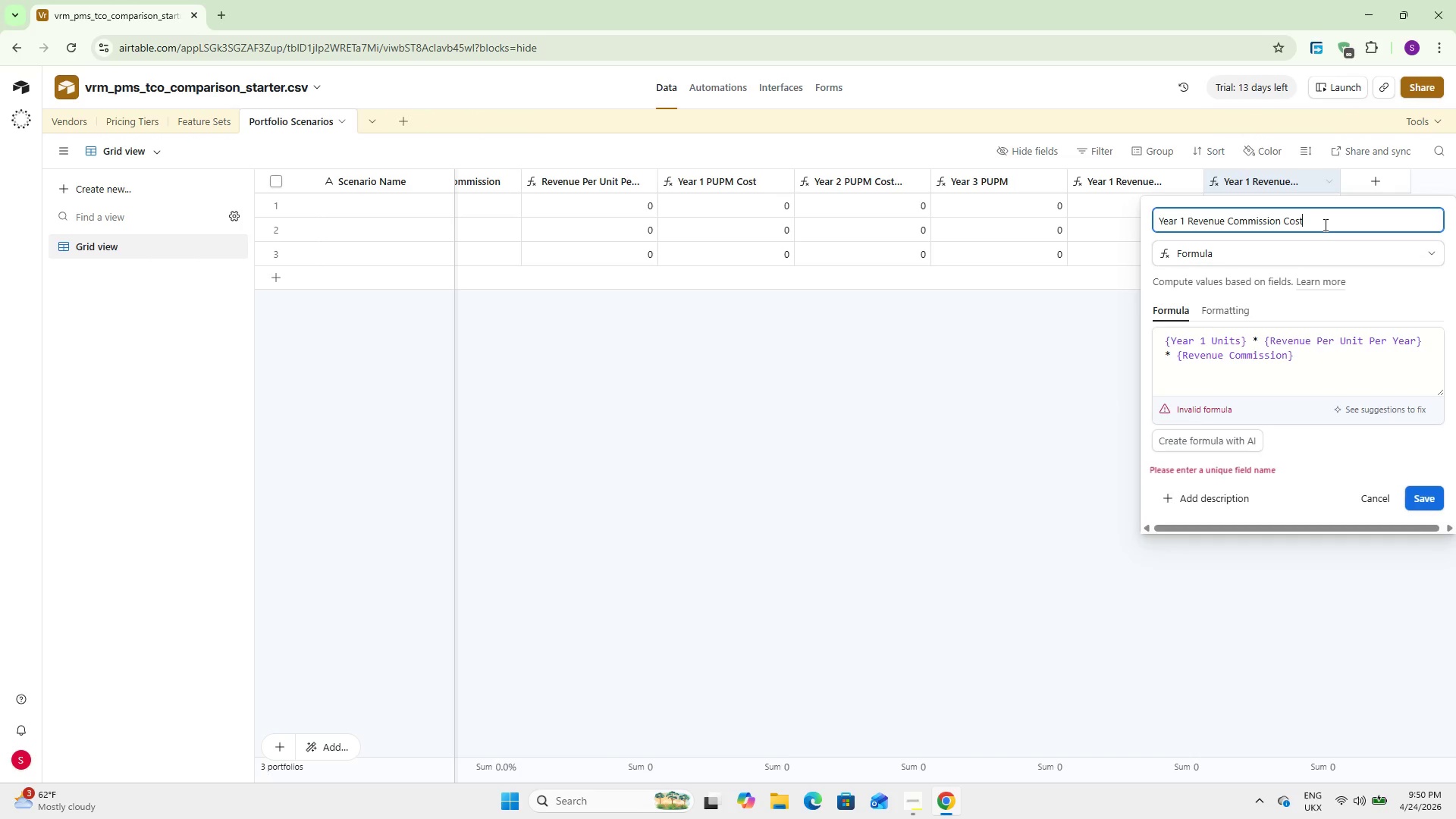 
hold_key(key=ArrowLeft, duration=1.09)
 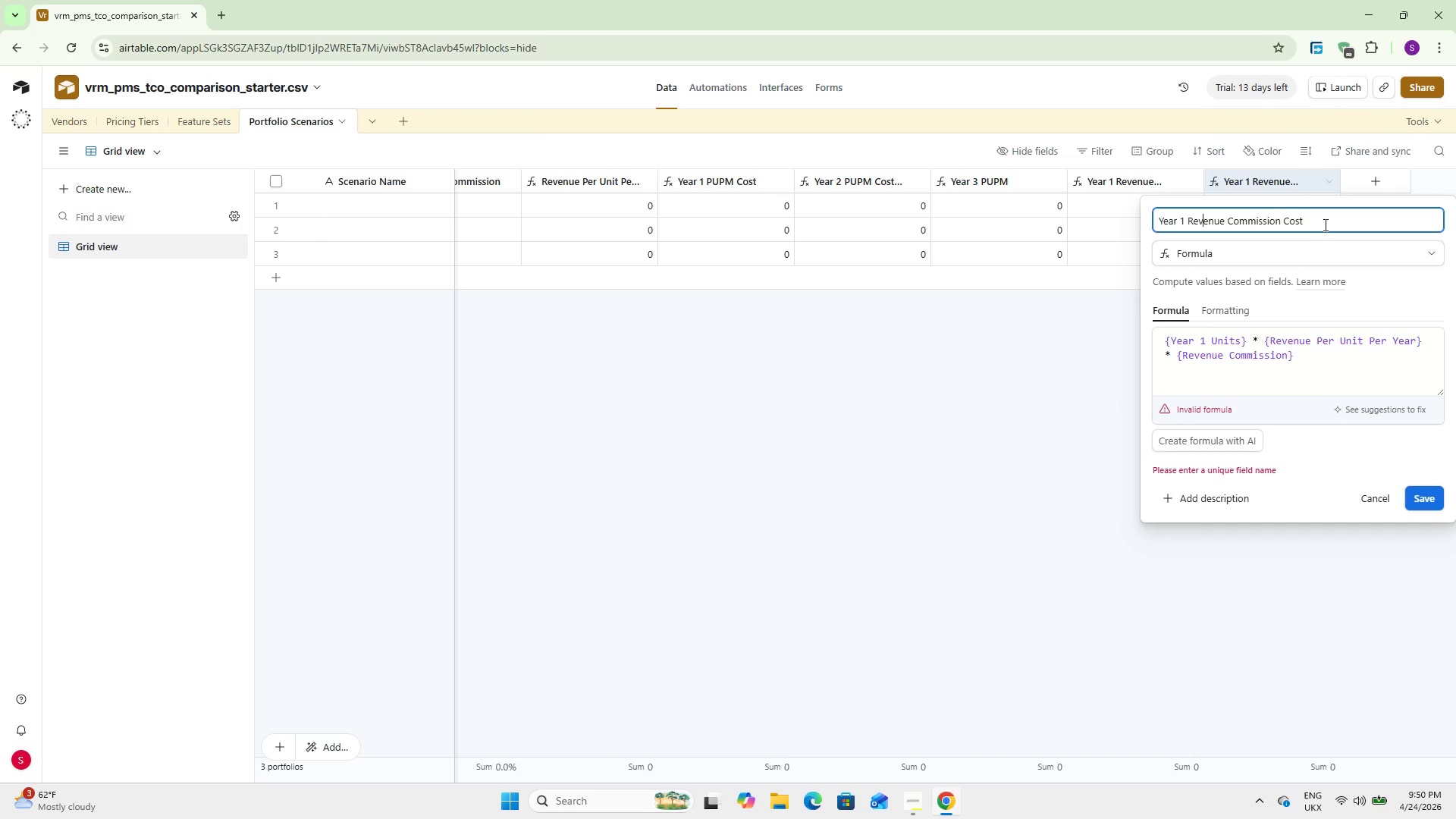 
key(ArrowLeft)
 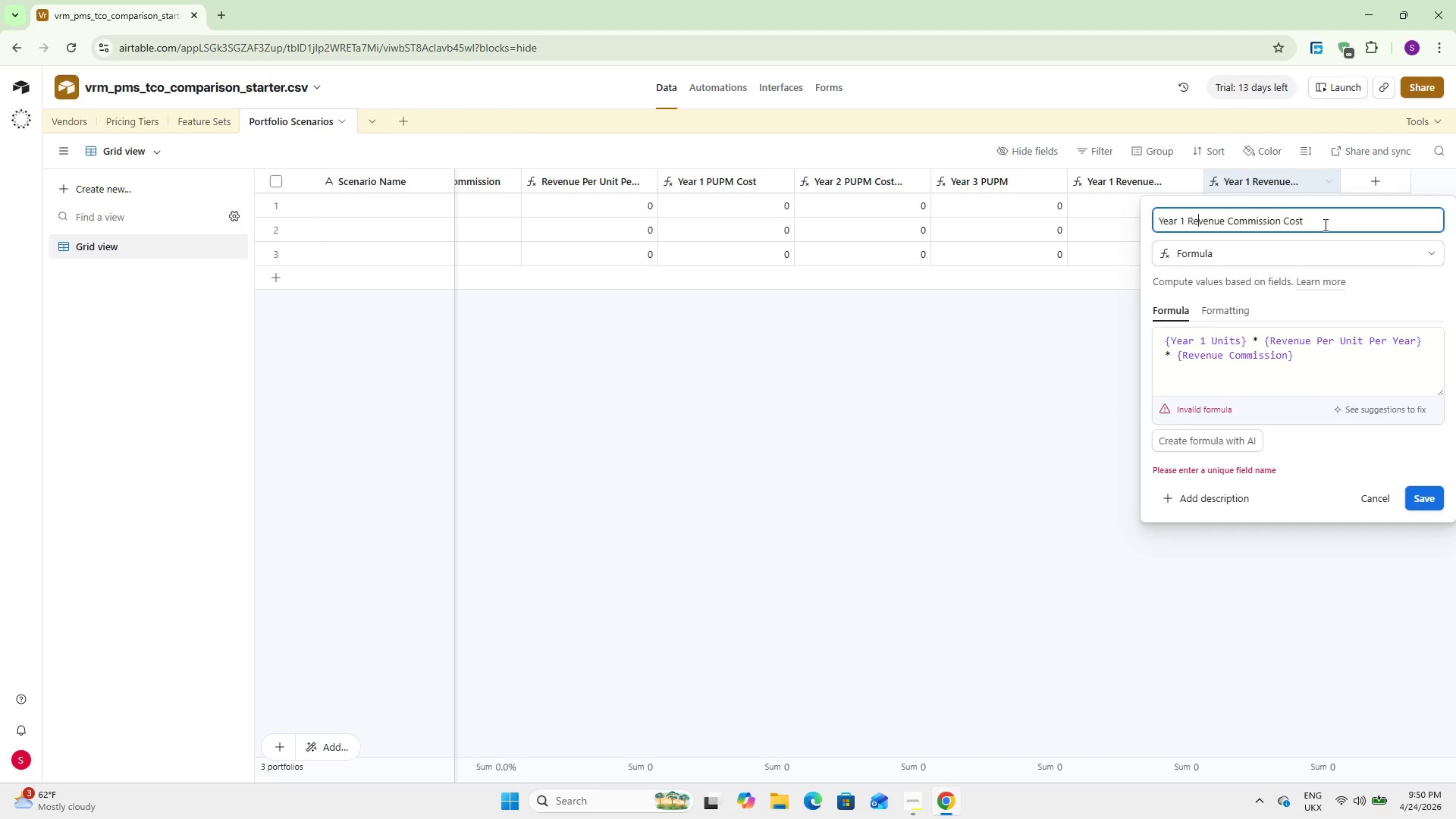 
key(ArrowLeft)
 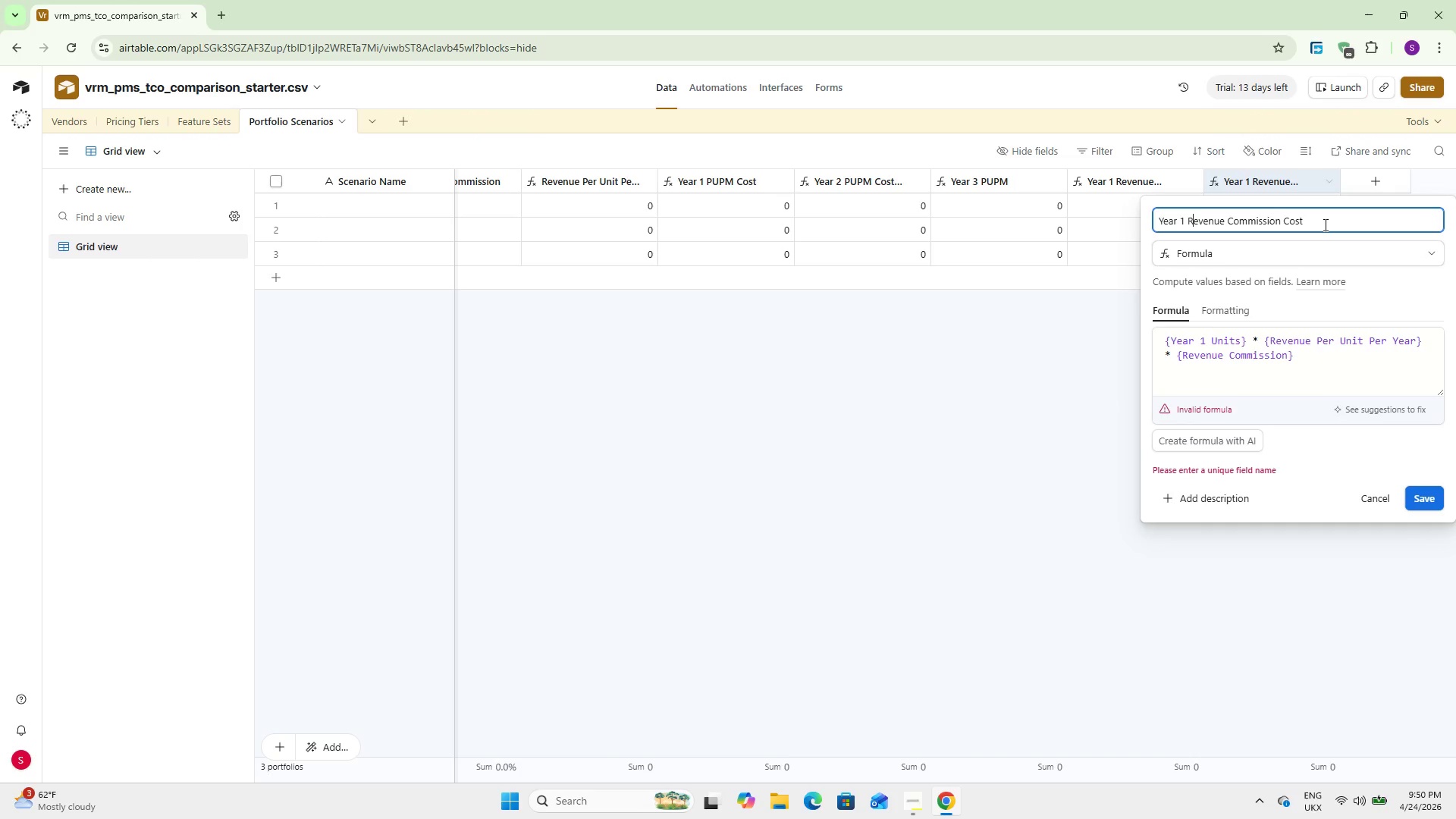 
key(ArrowLeft)
 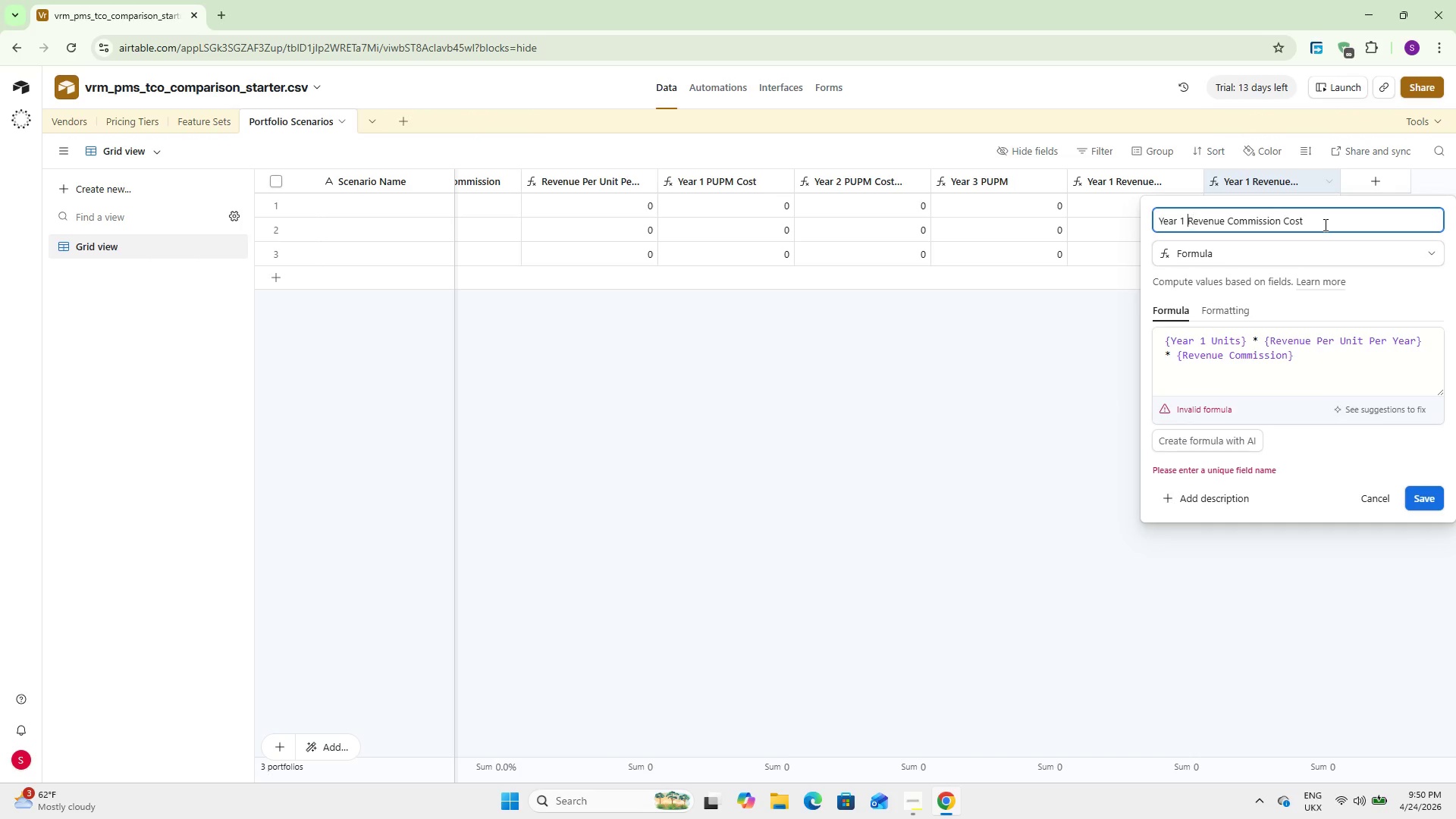 
key(ArrowLeft)
 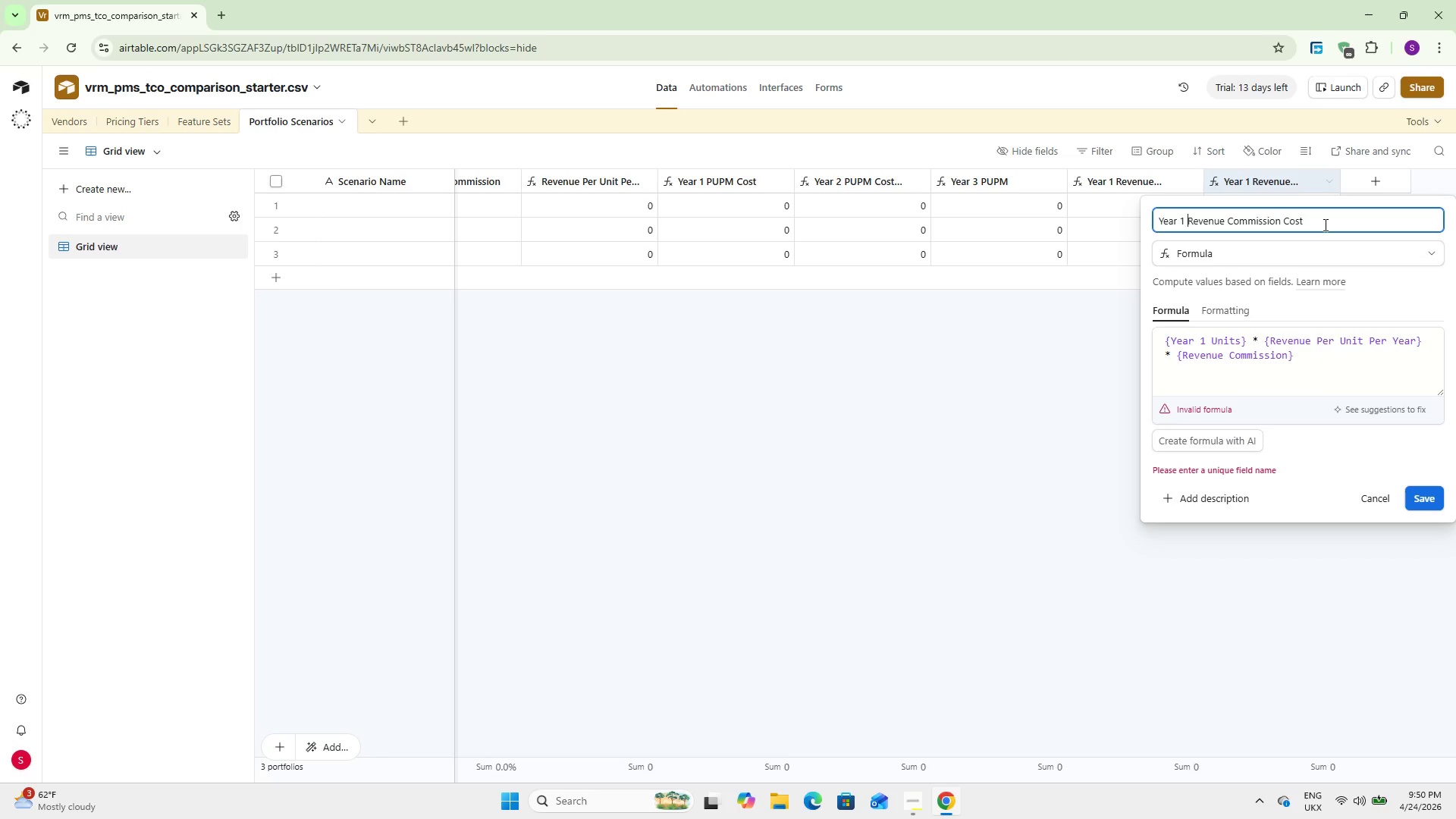 
key(ArrowLeft)
 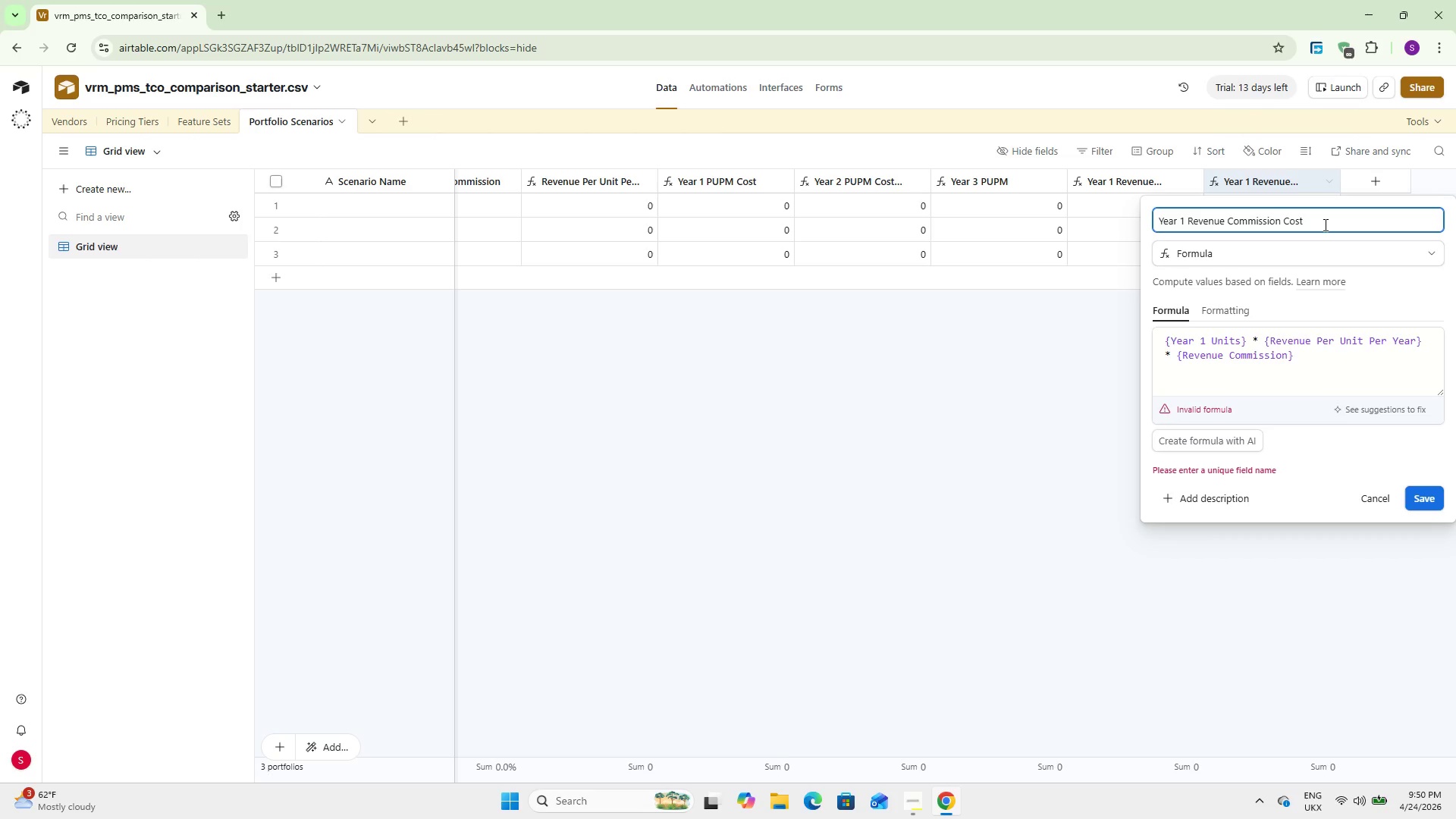 
key(Backspace)
 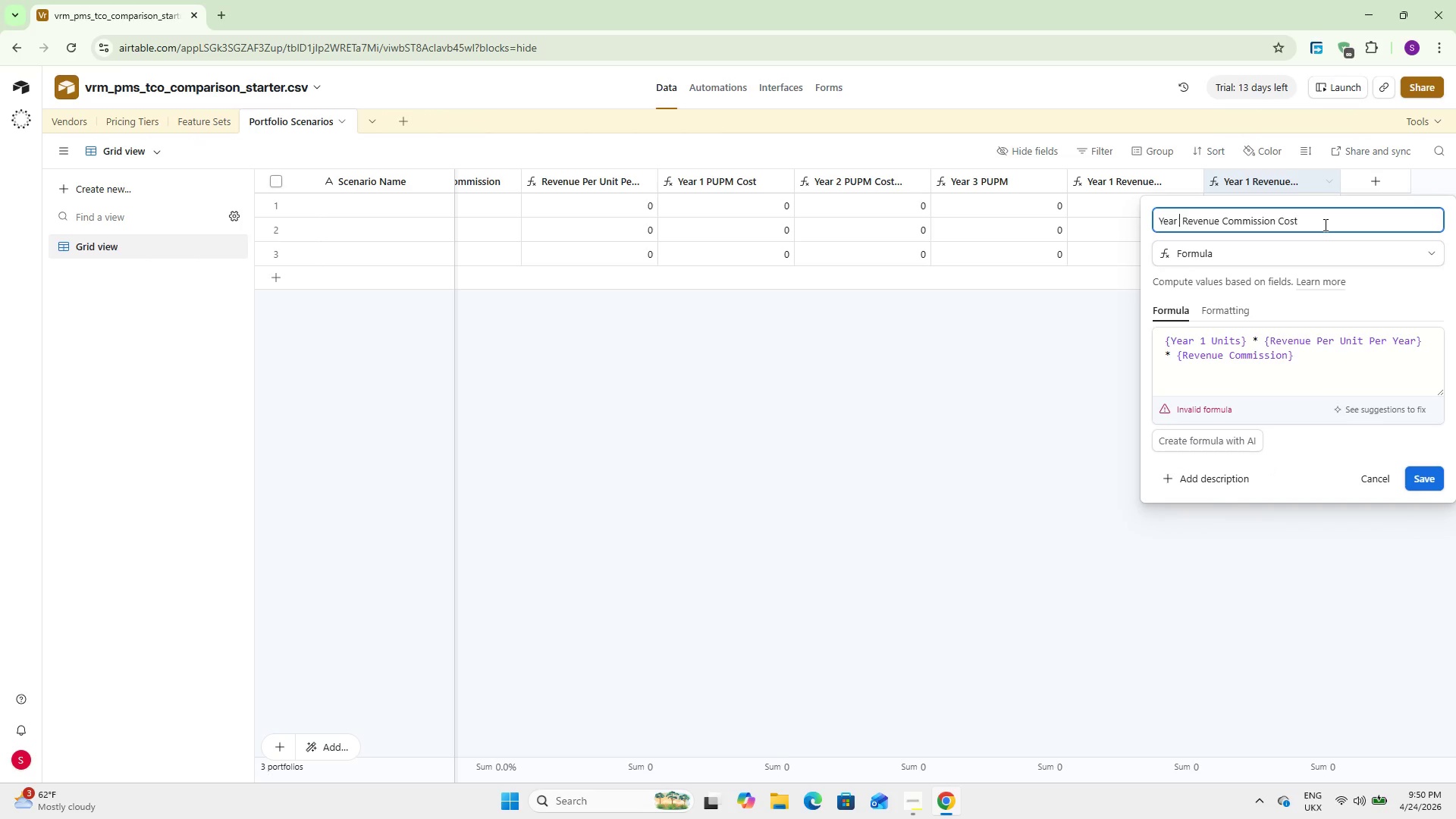 
key(2)
 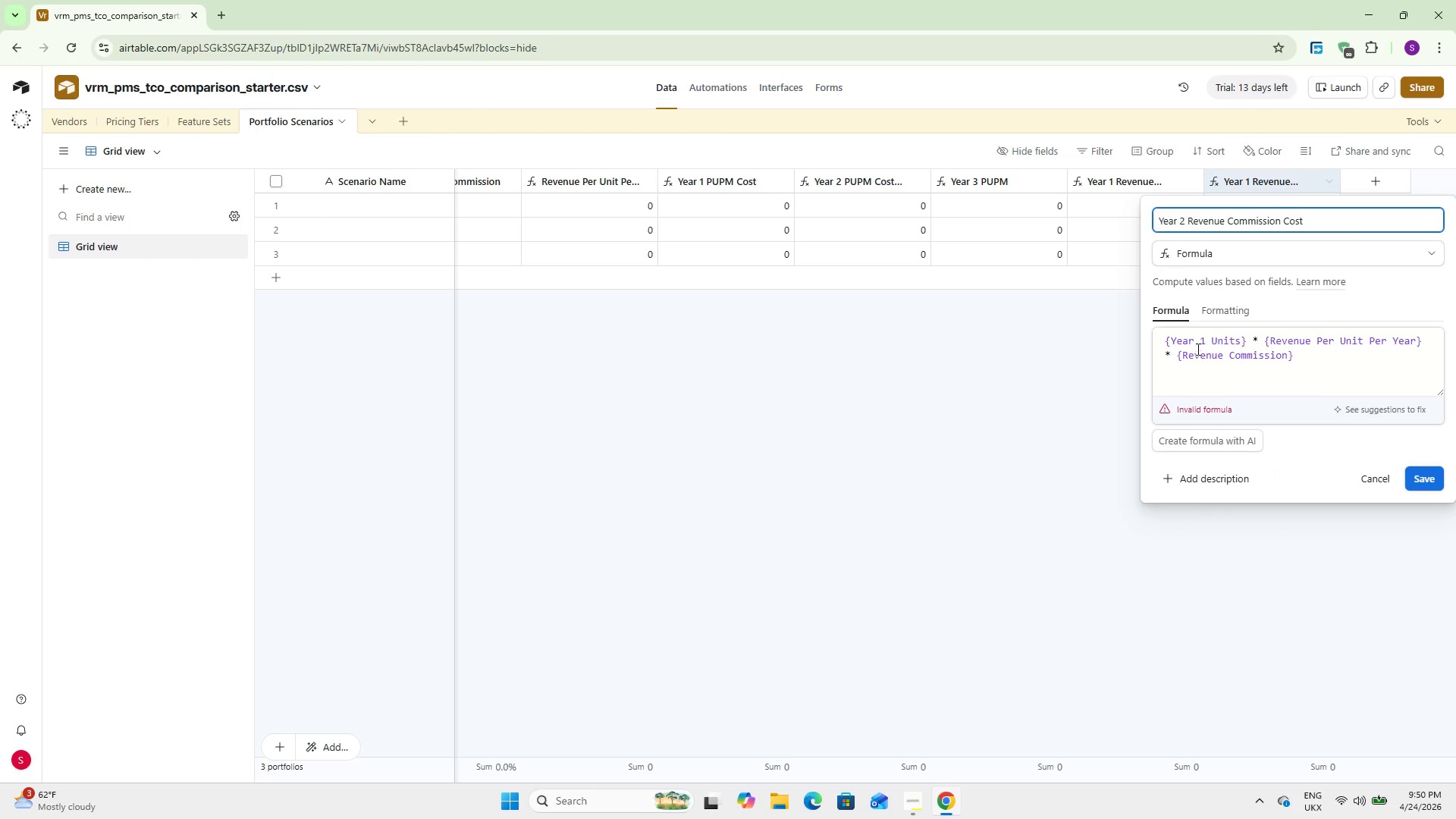 
left_click([1204, 342])
 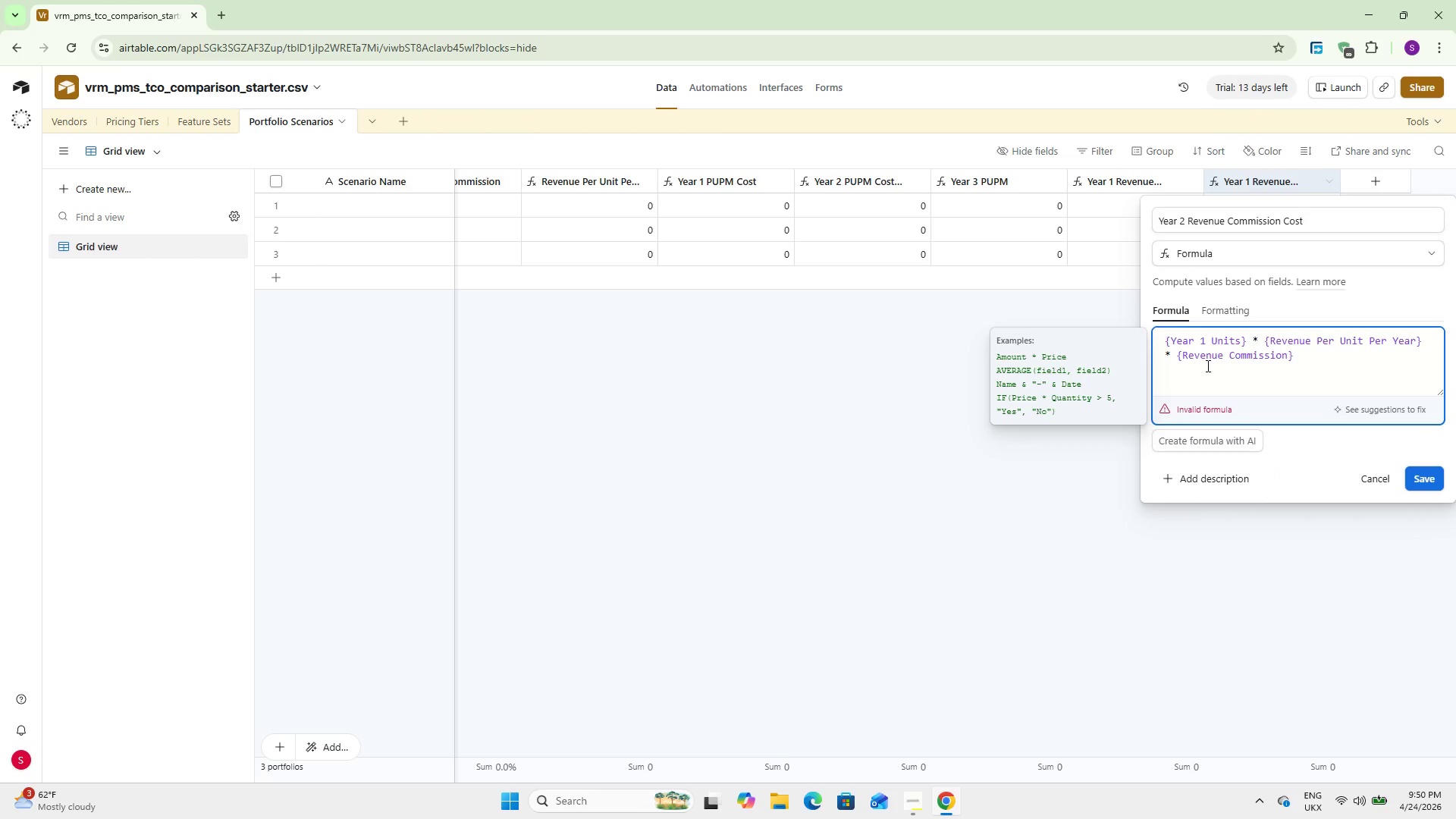 
key(Backspace)
 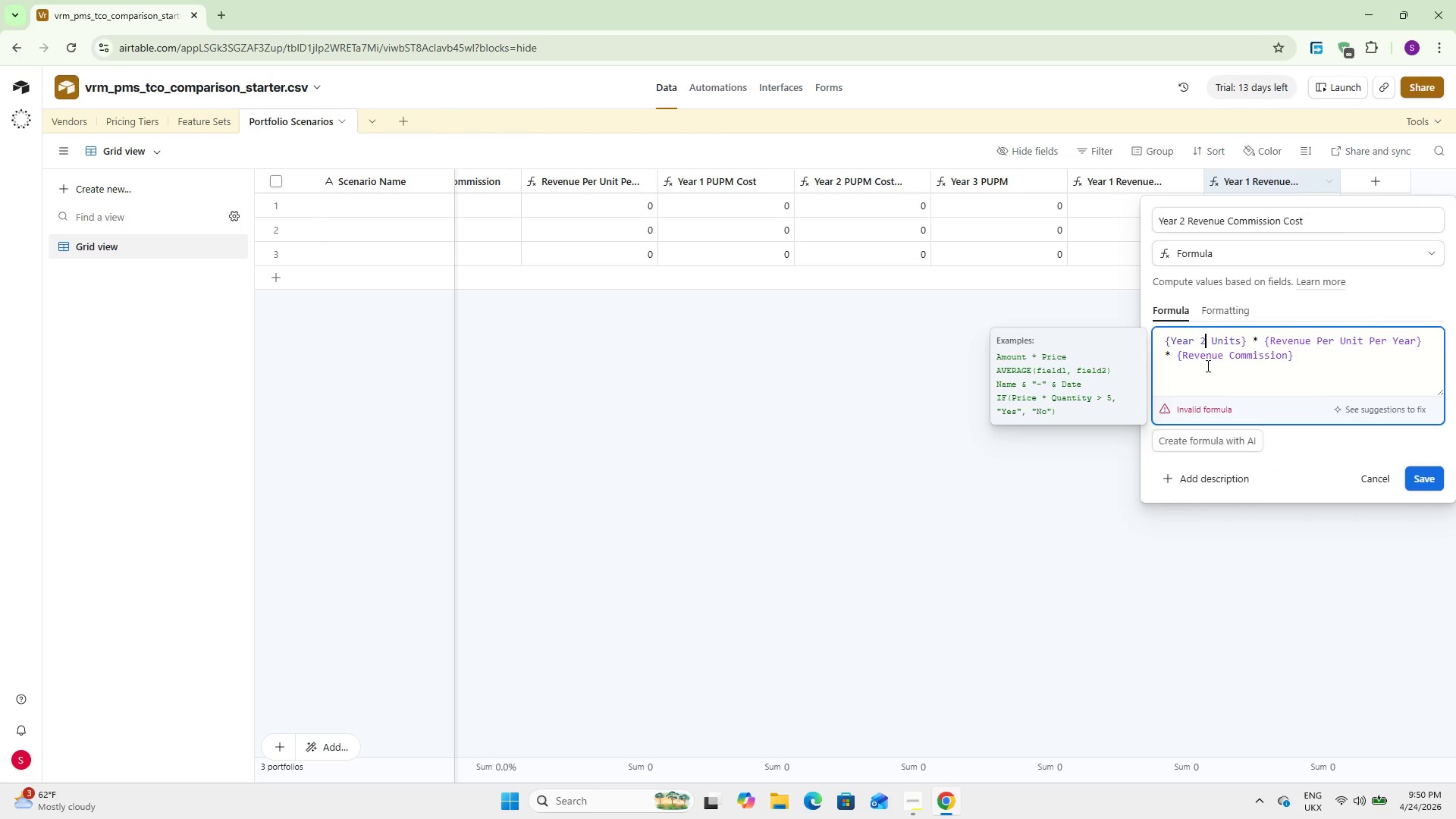 
key(2)
 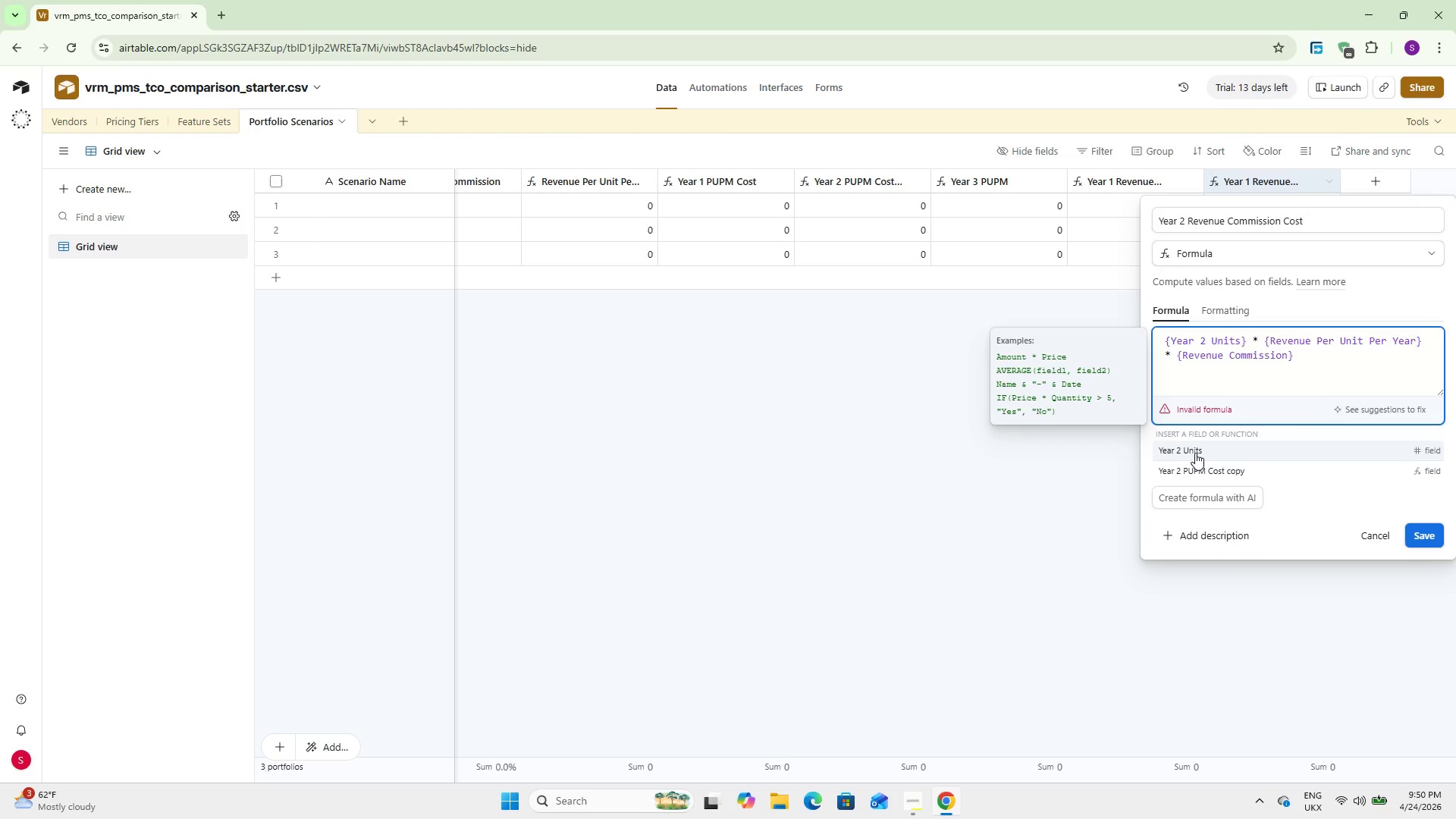 
left_click([1191, 450])
 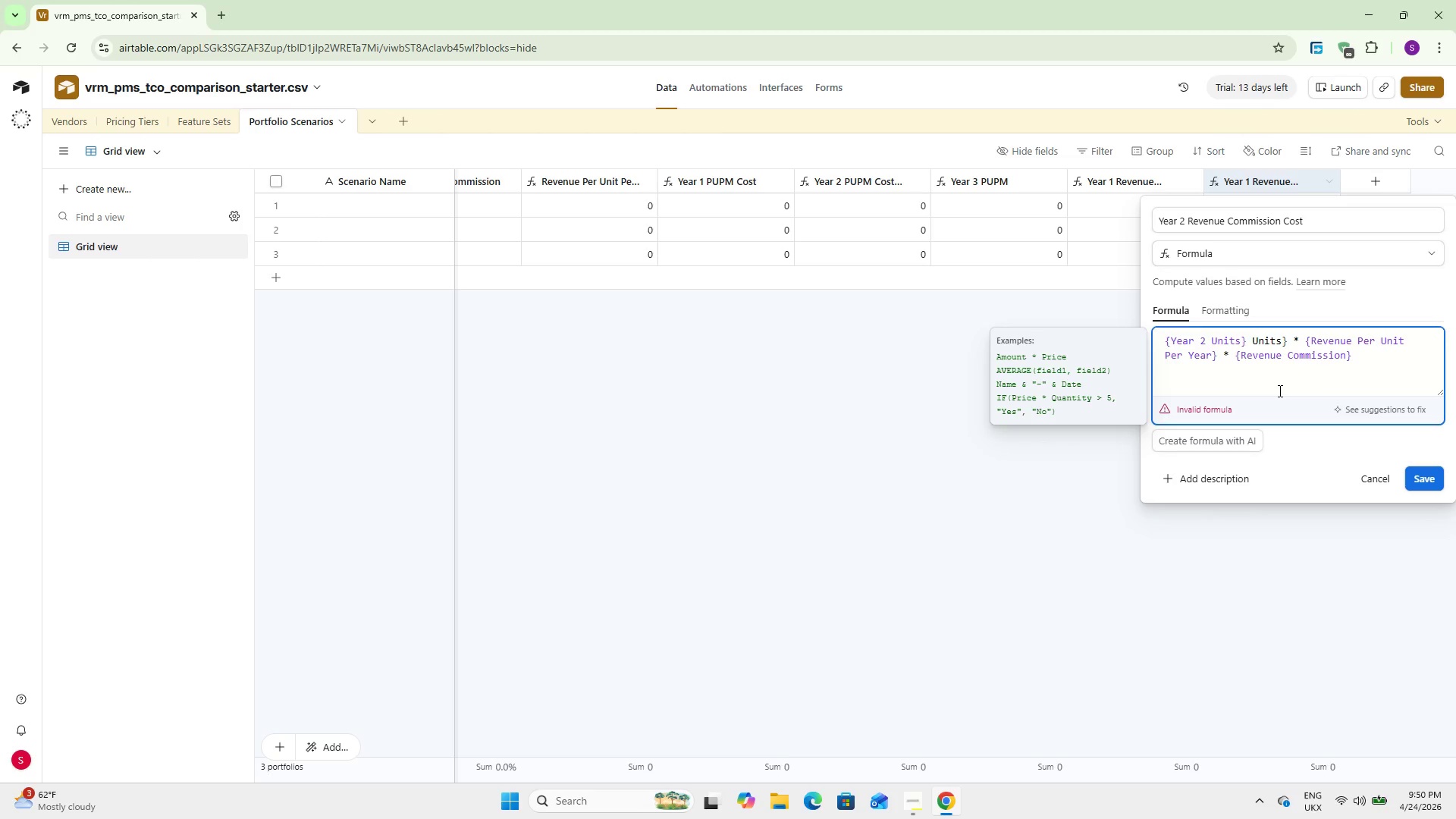 
key(Delete)
 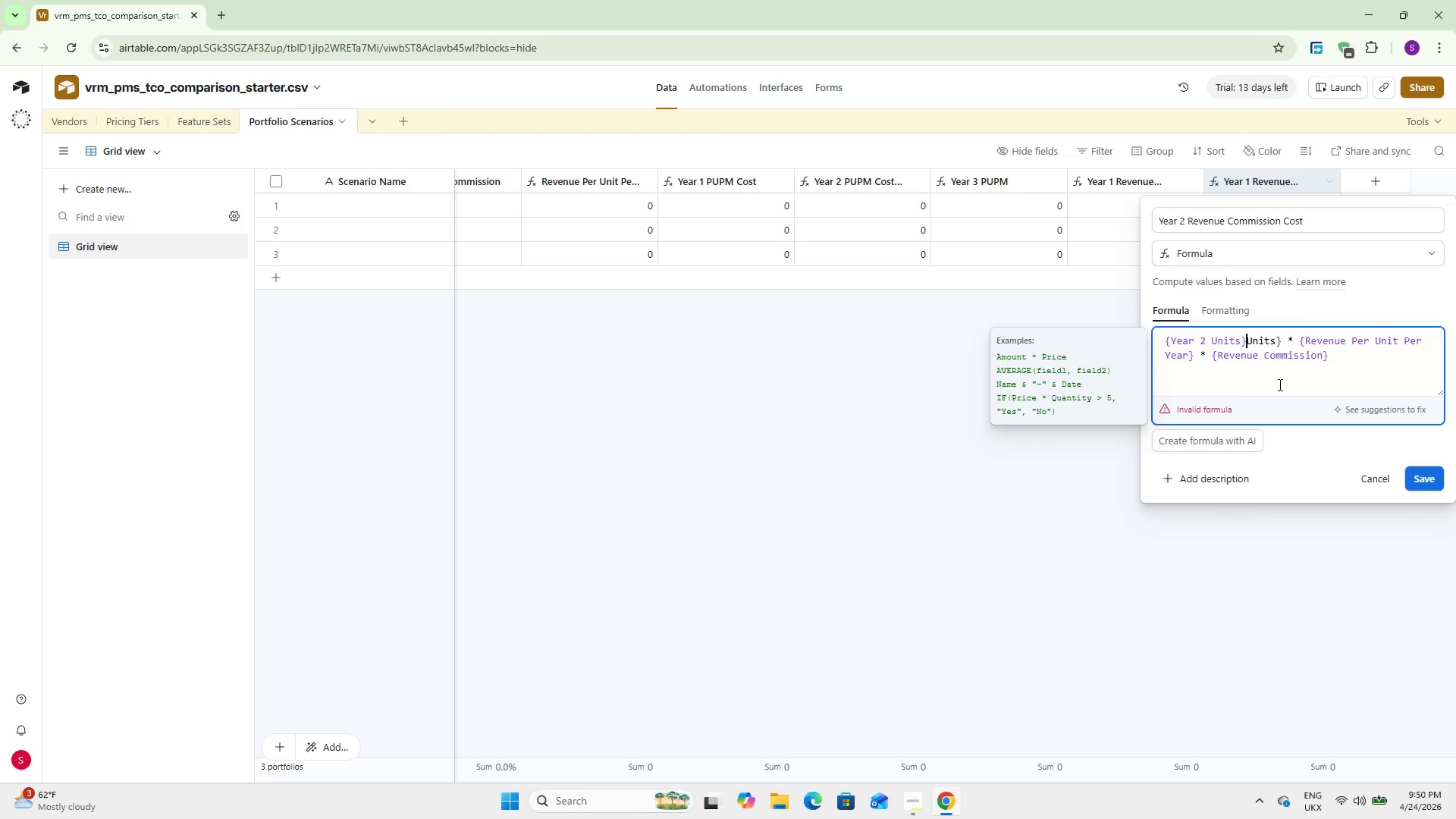 
key(Delete)
 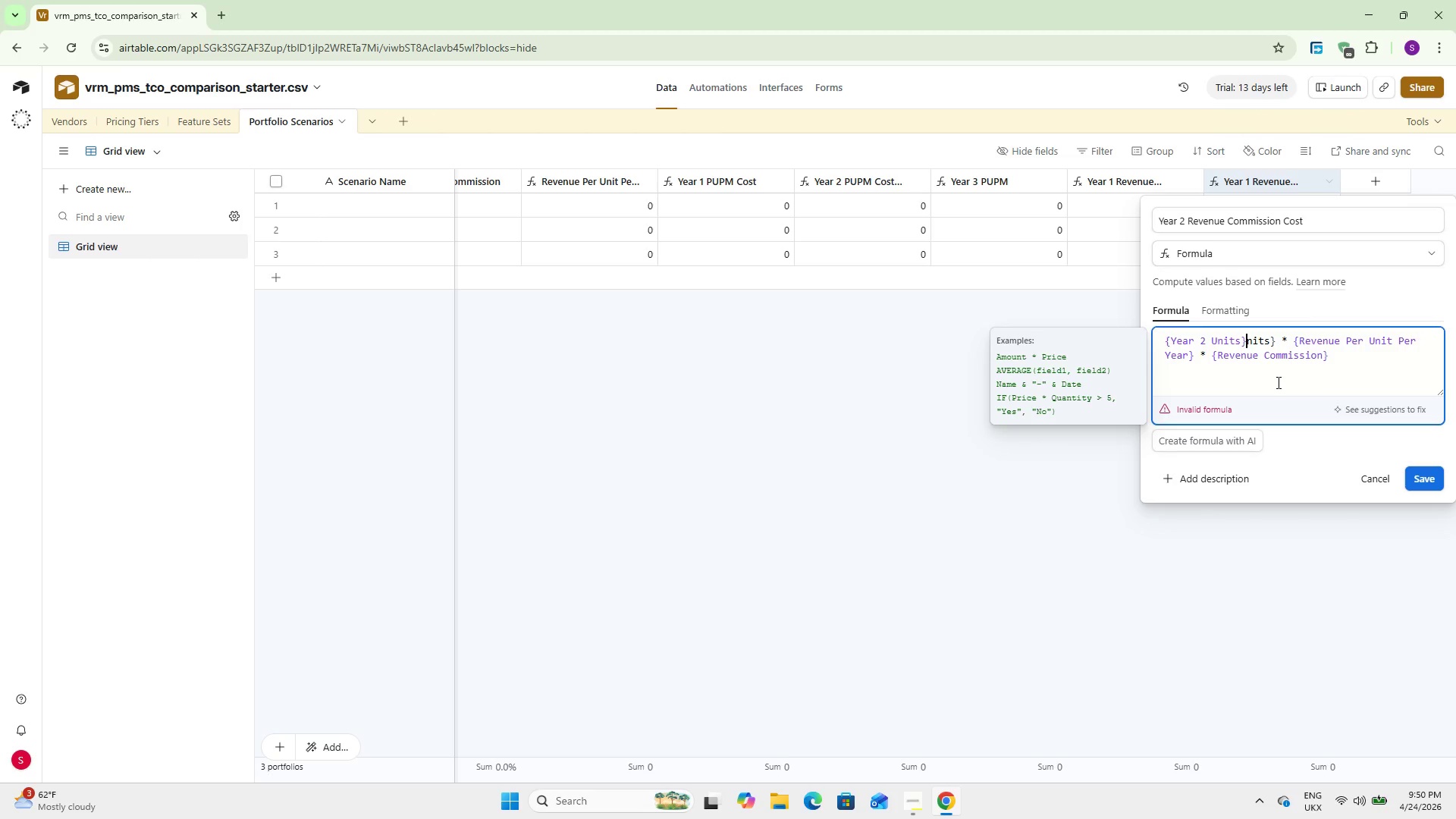 
key(Delete)
 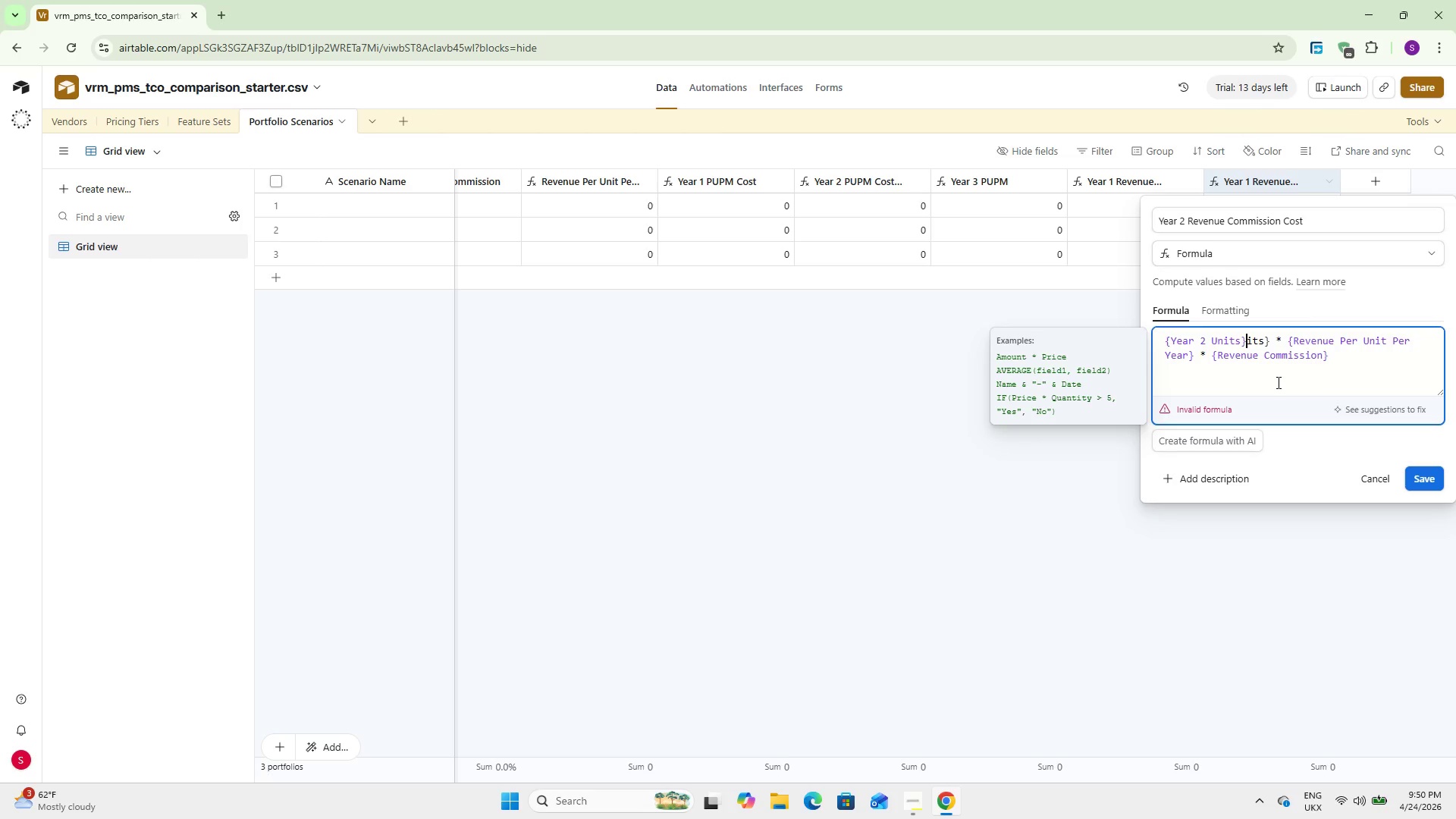 
key(Delete)
 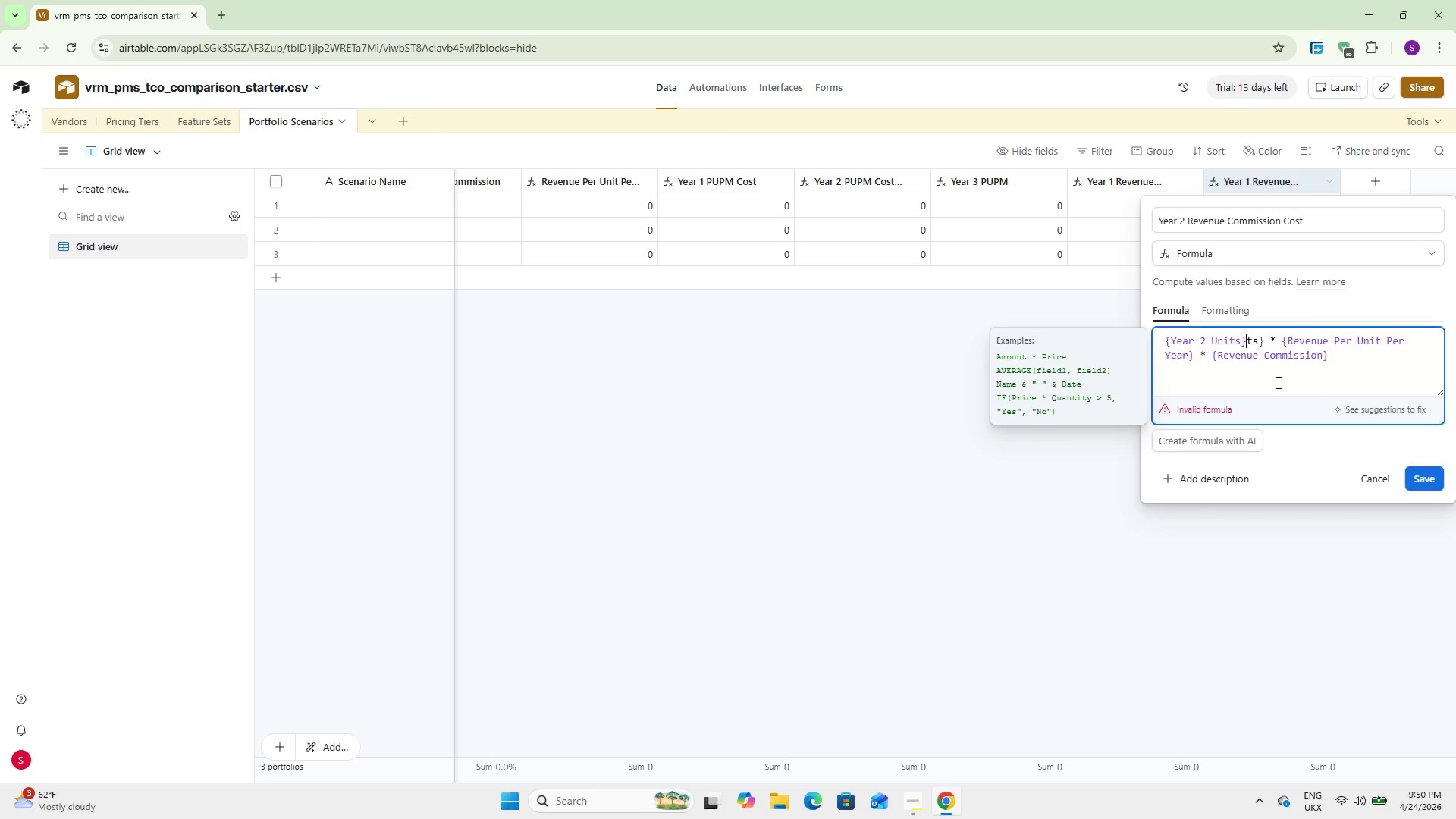 
key(Delete)
 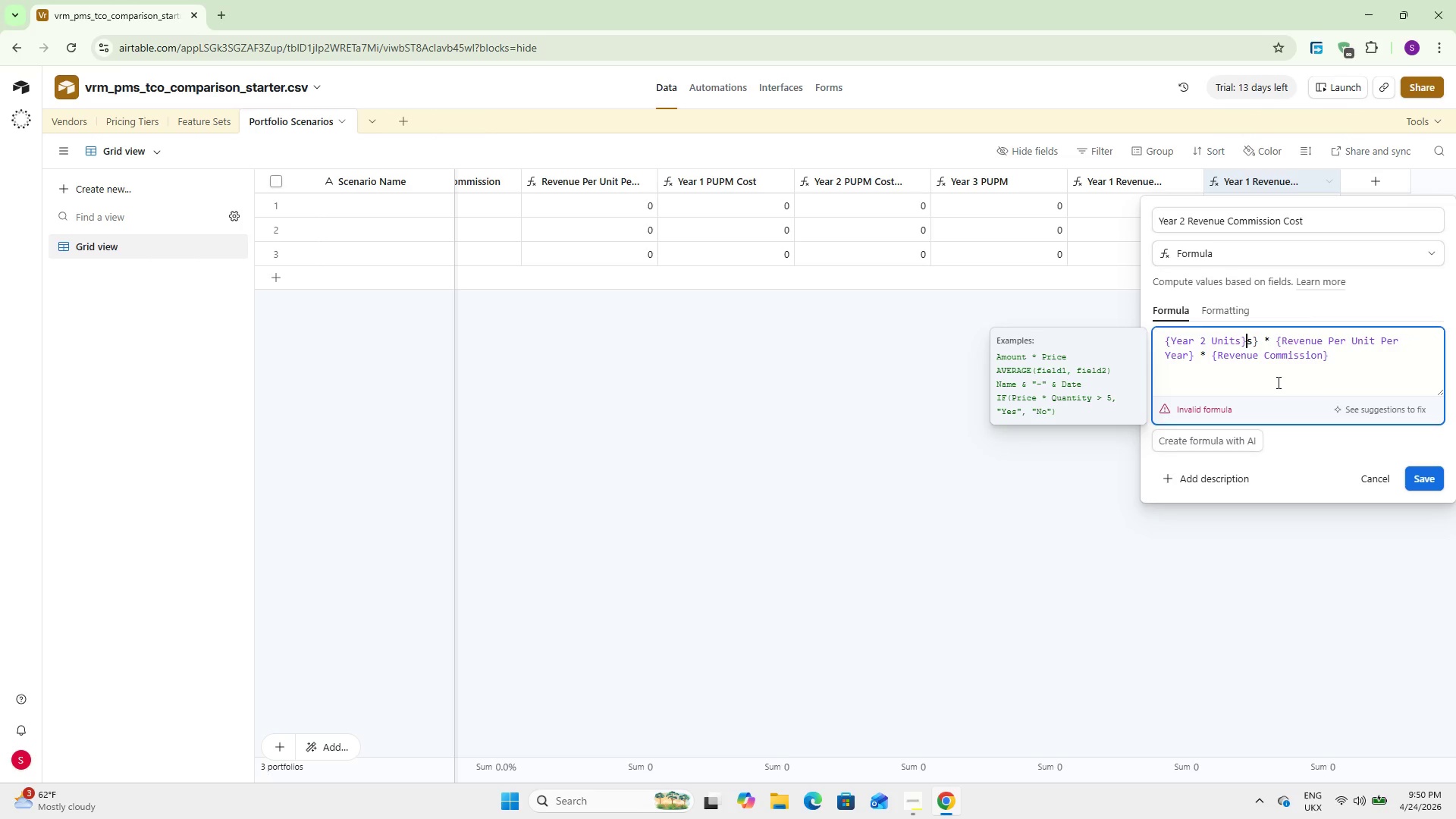 
key(Delete)
 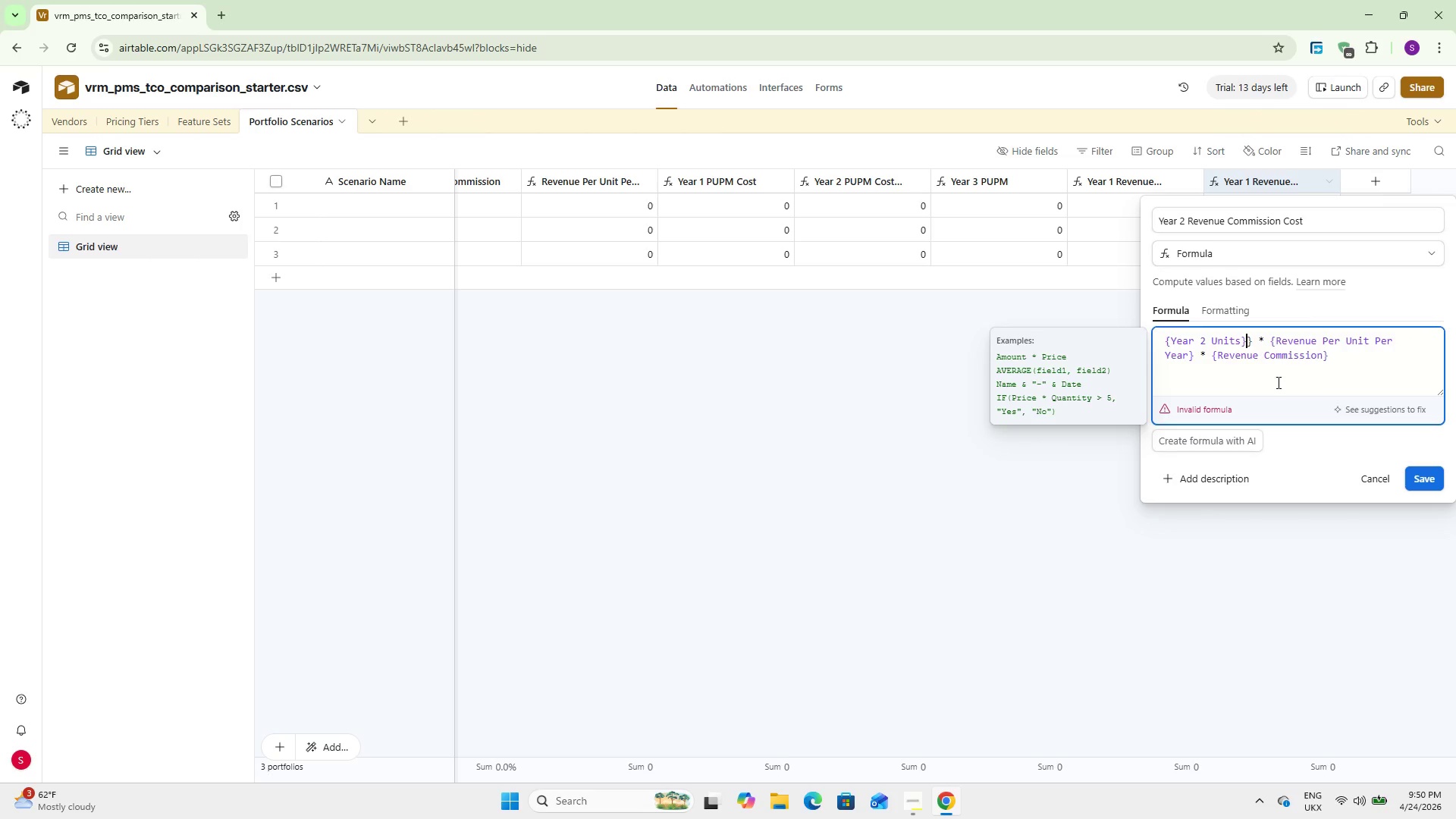 
key(Delete)
 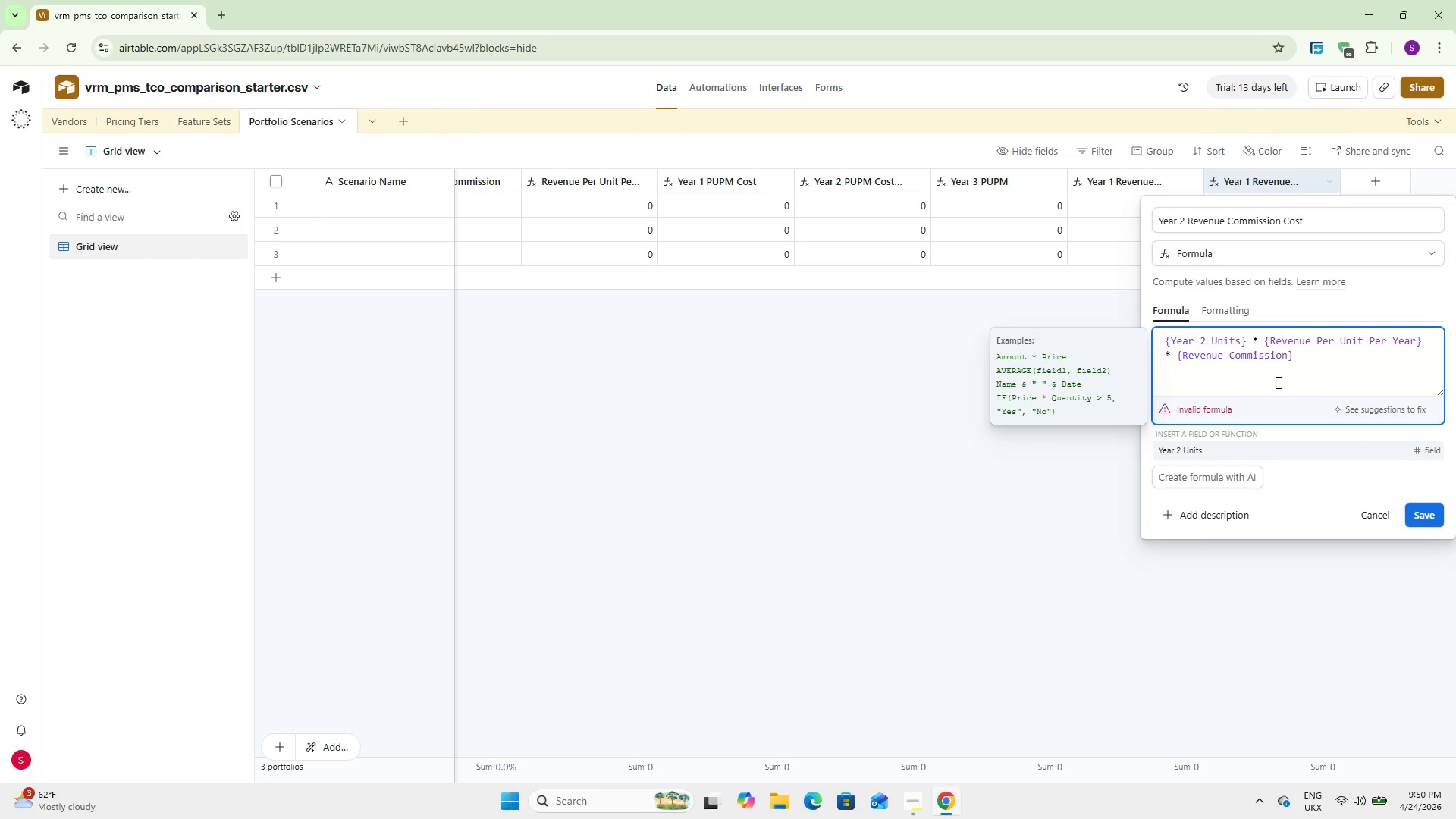 
key(Delete)
 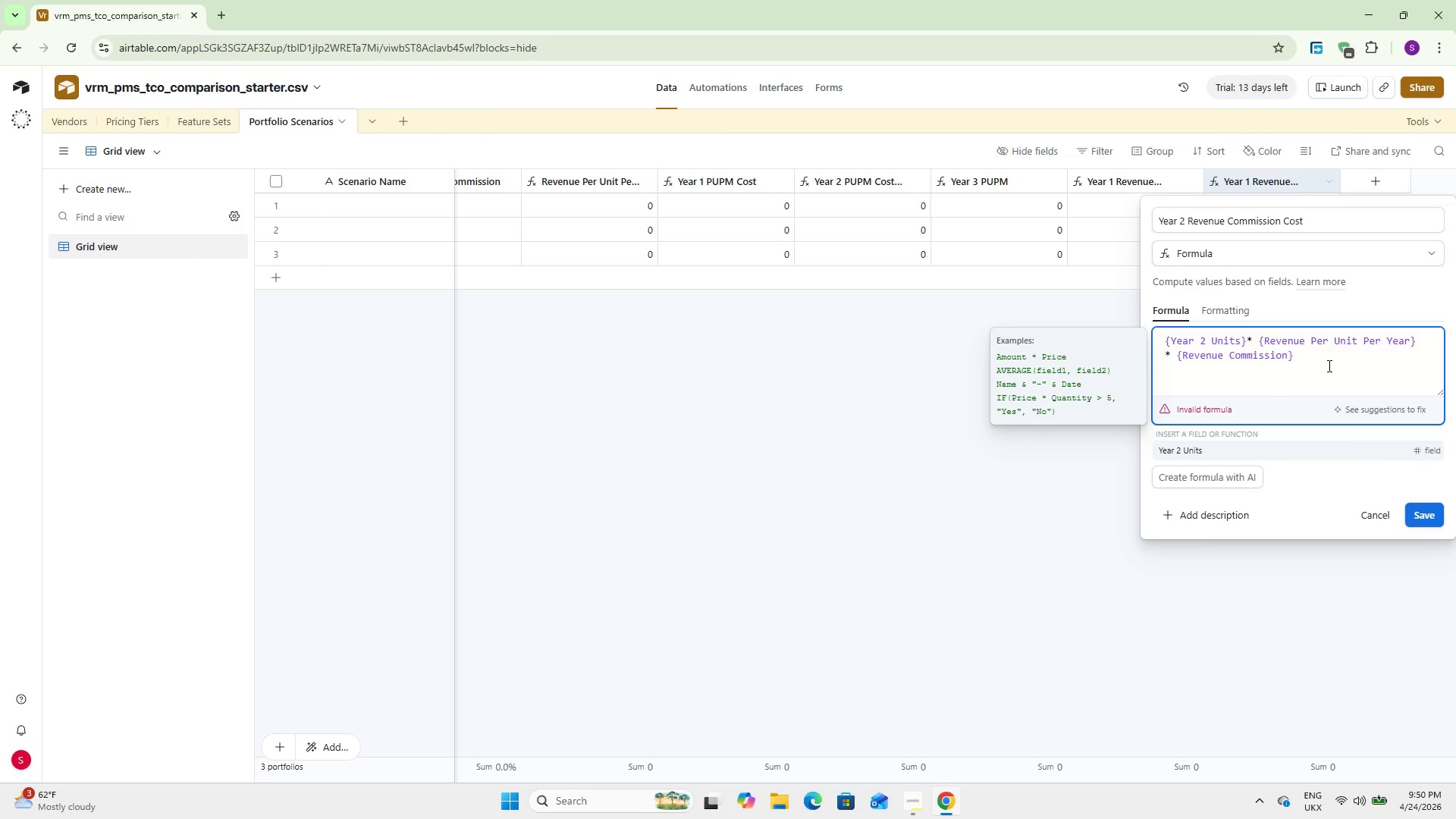 
left_click([1309, 366])
 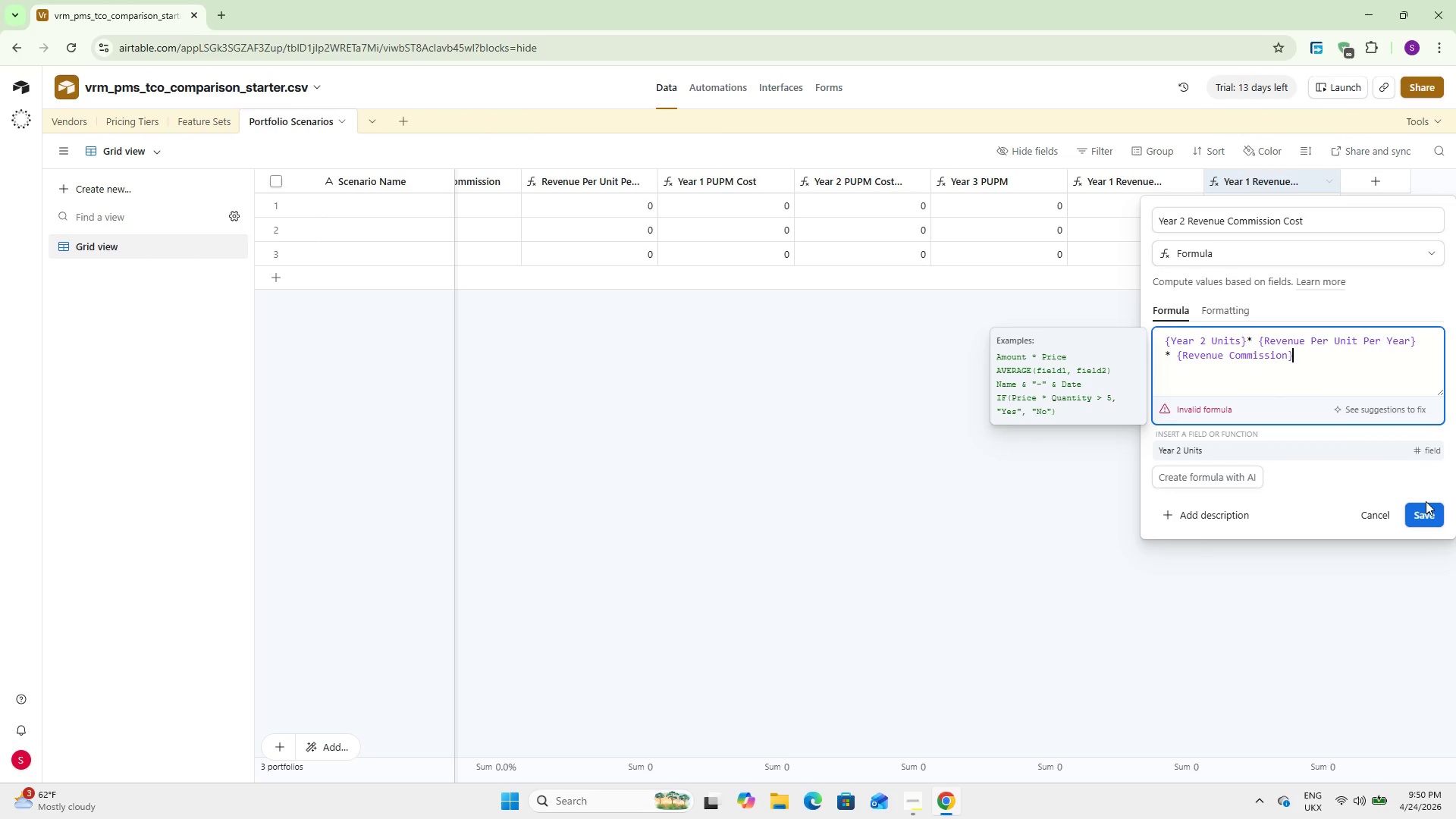 
left_click([1426, 510])
 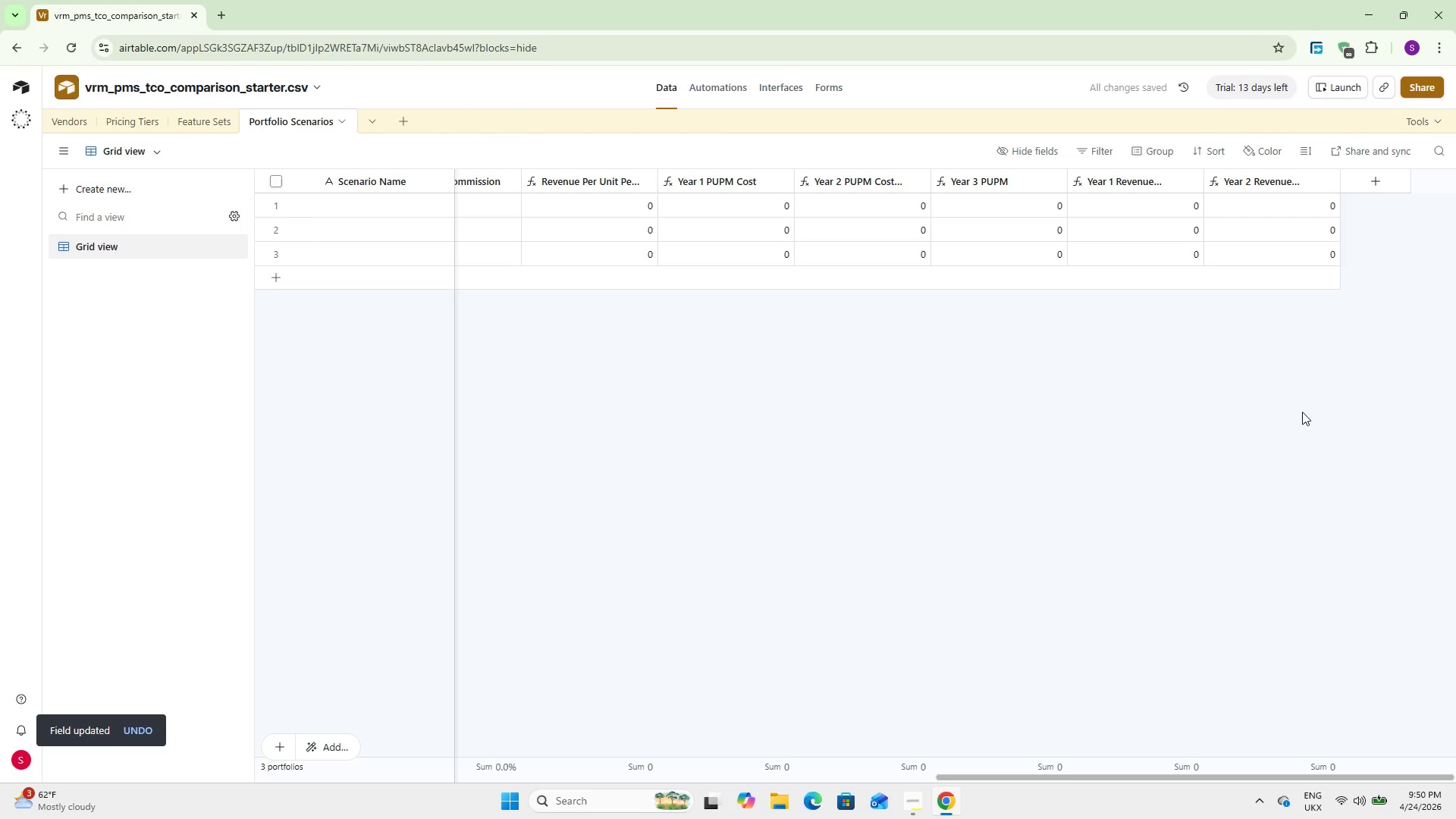 
double_click([1234, 179])
 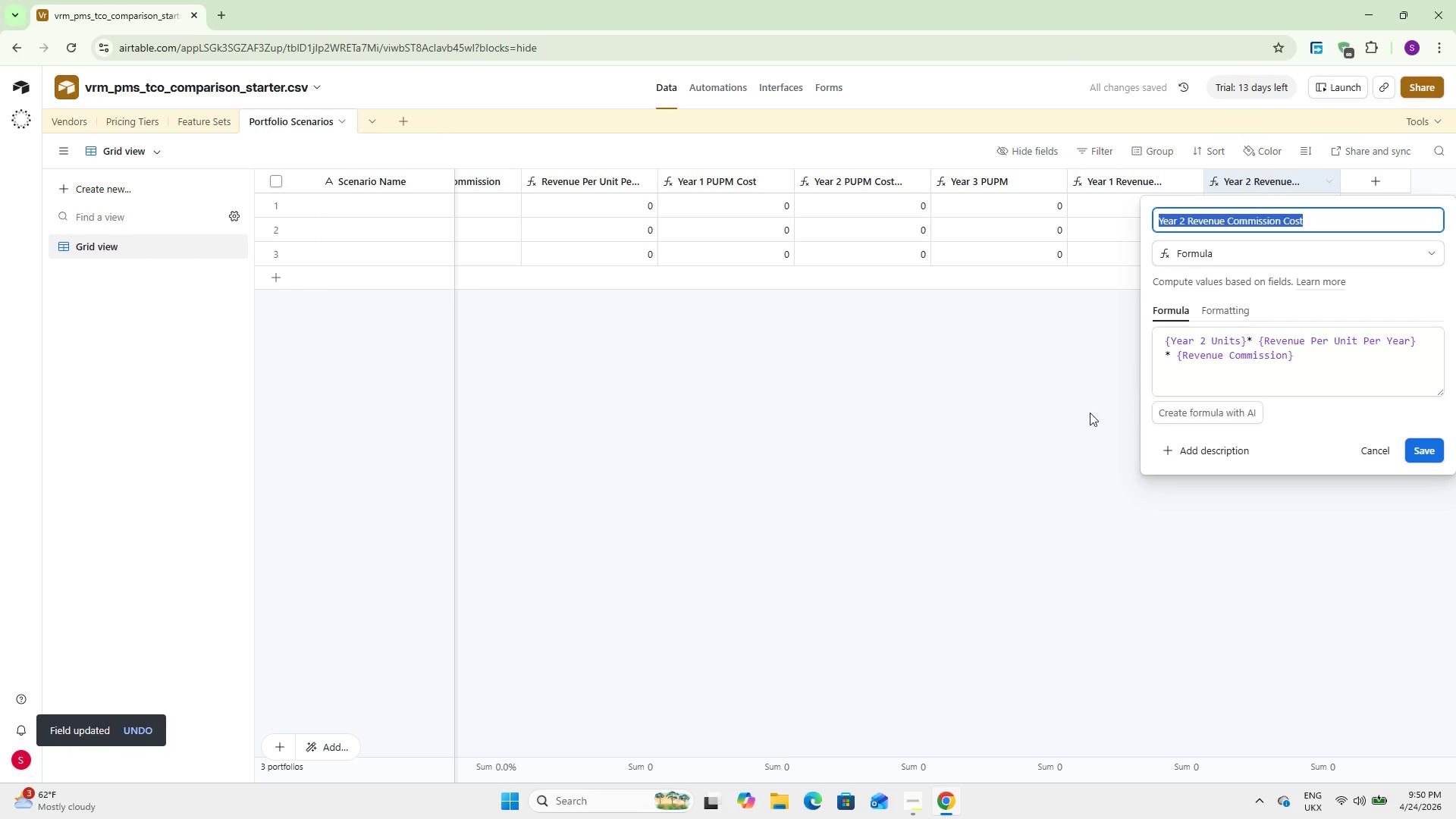 
left_click([1045, 415])
 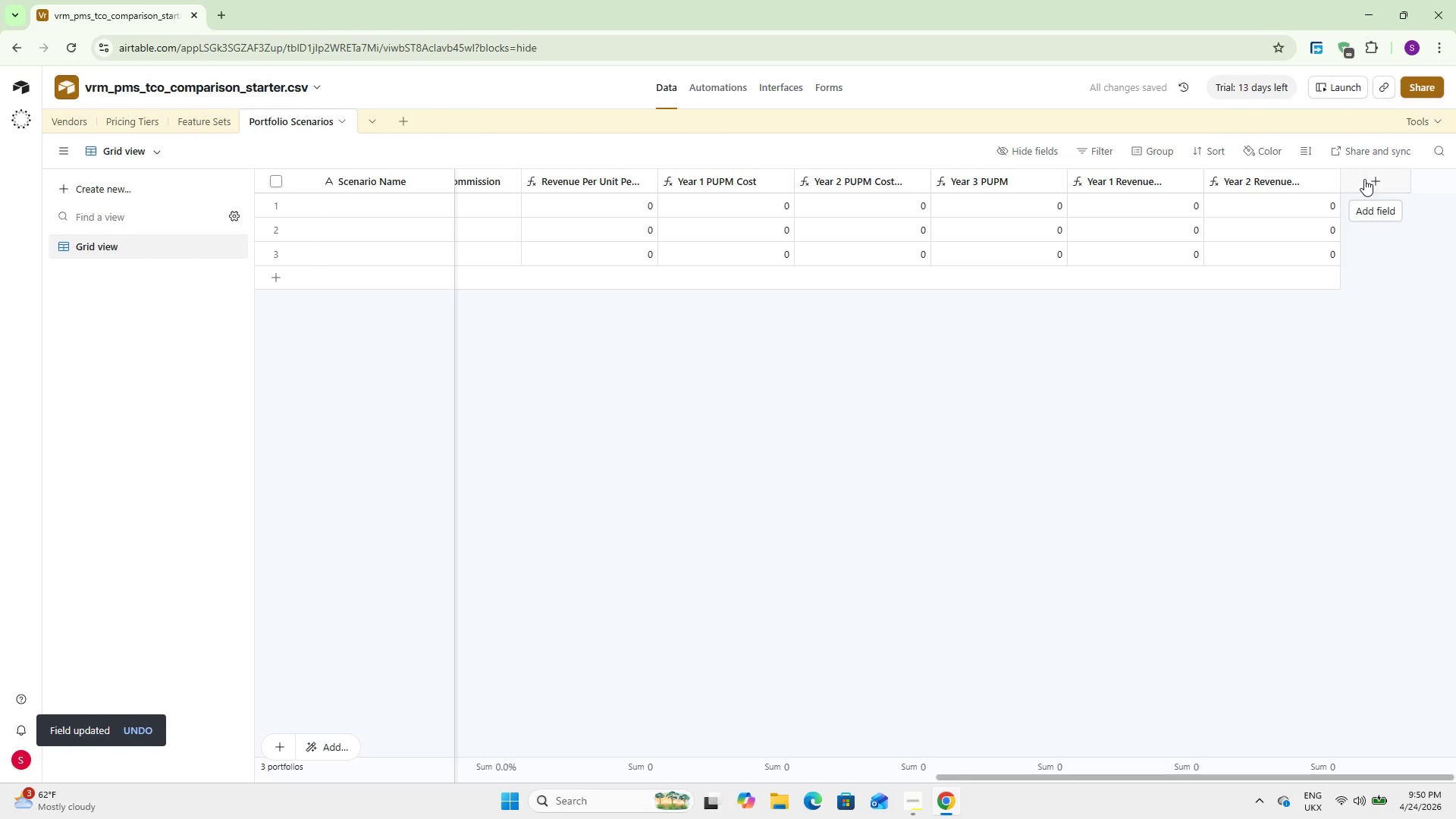 
left_click([1364, 179])
 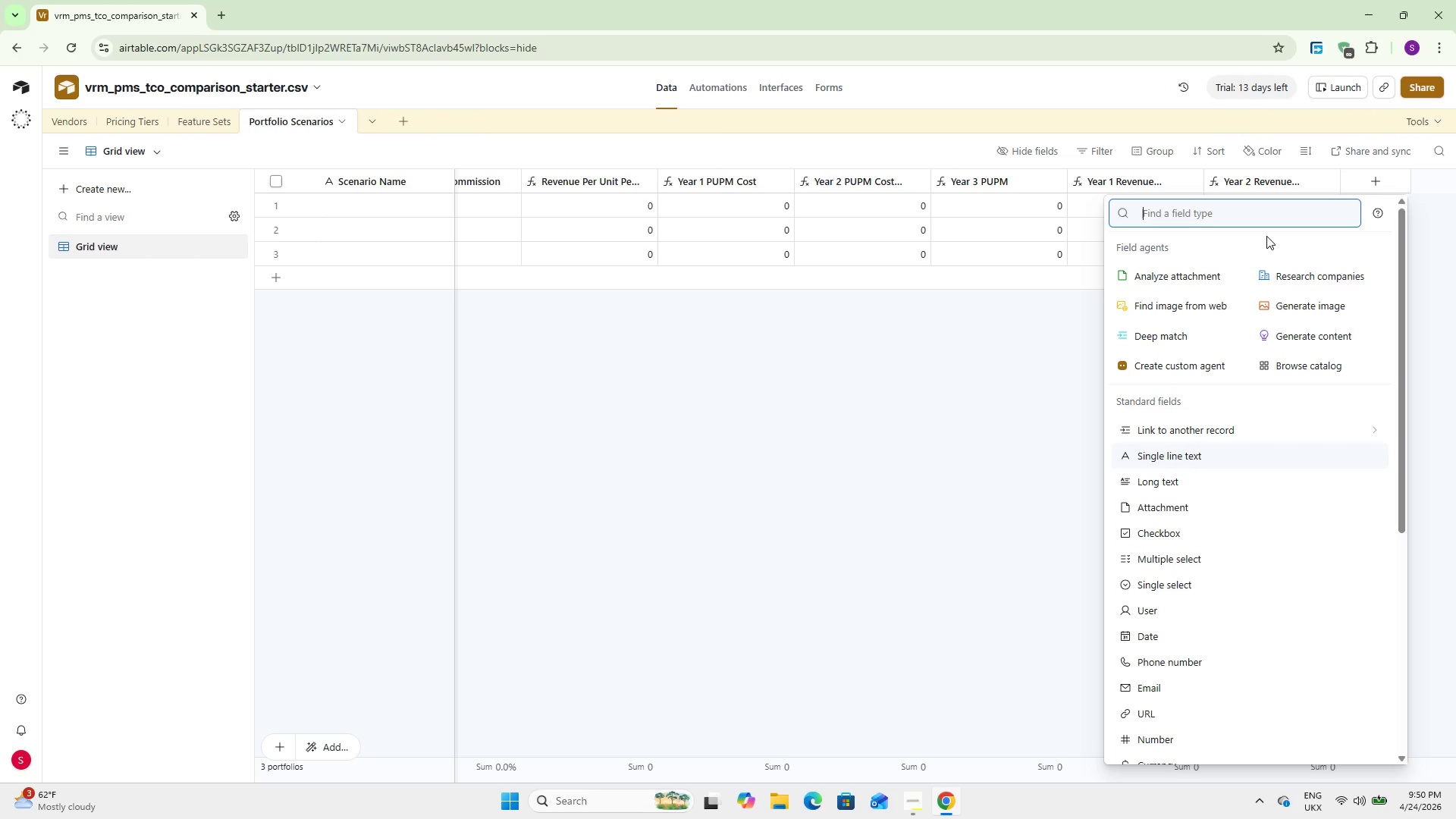 
right_click([1272, 173])
 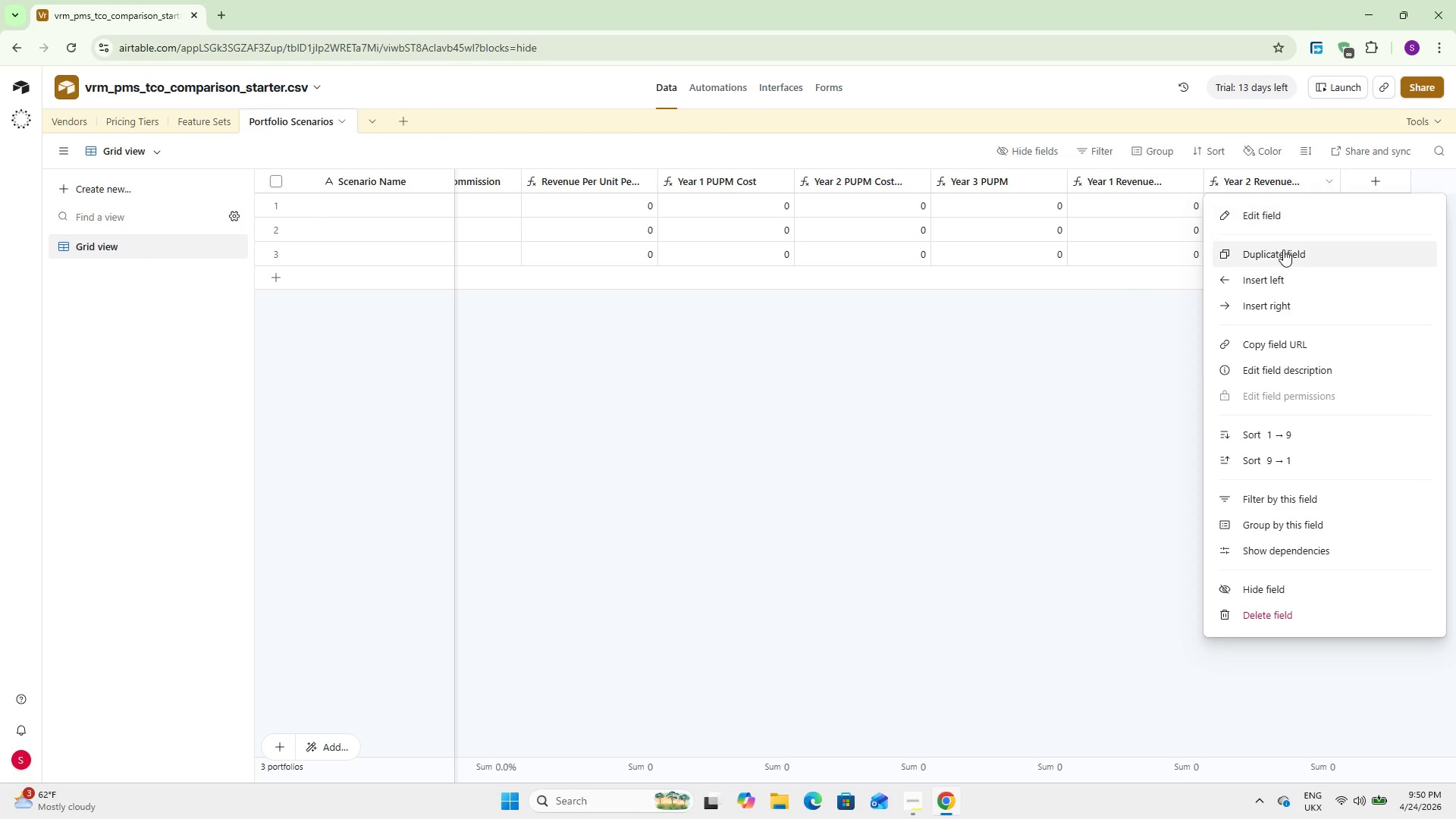 
left_click([1283, 249])
 